 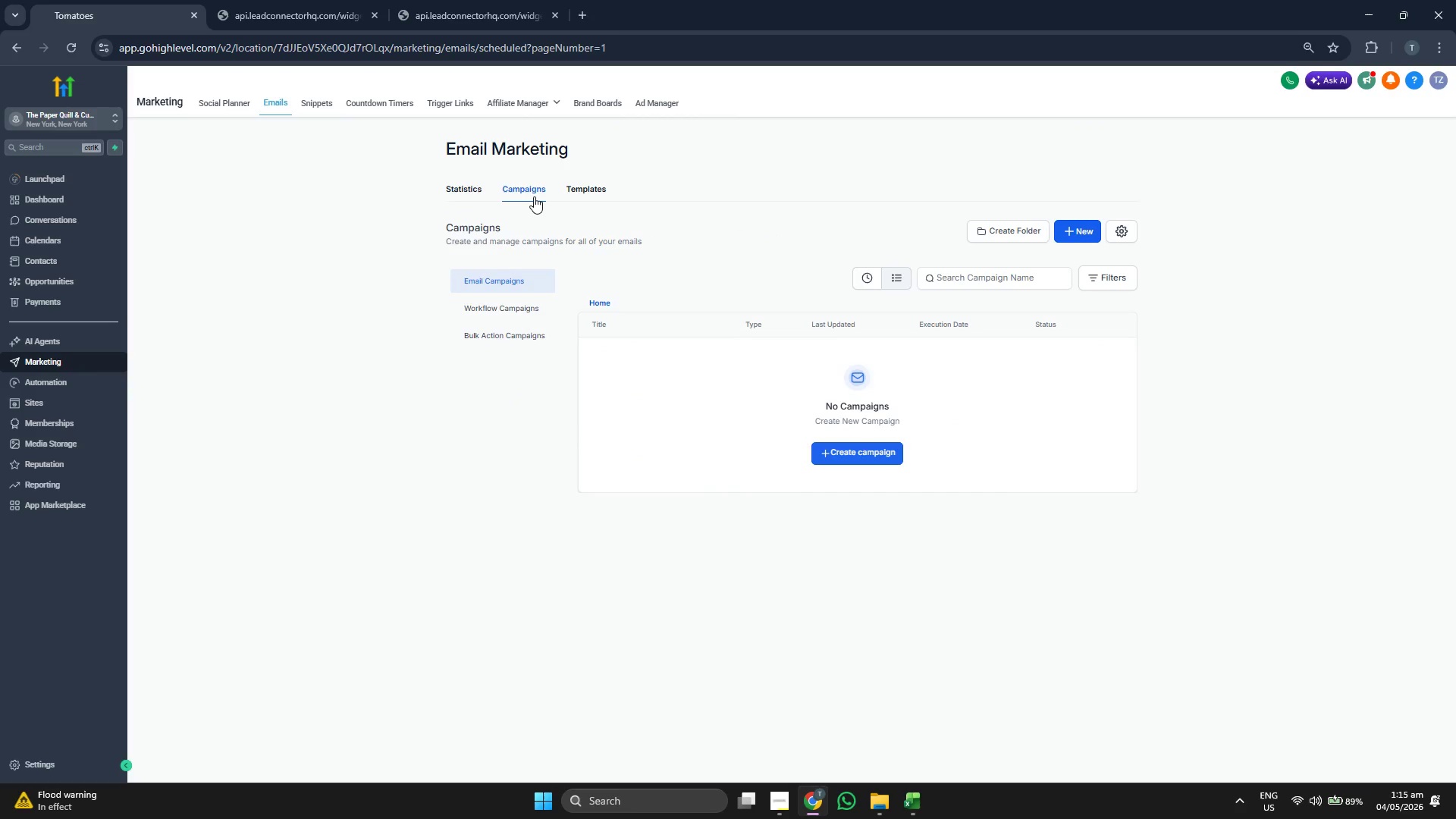 
left_click([467, 306])
 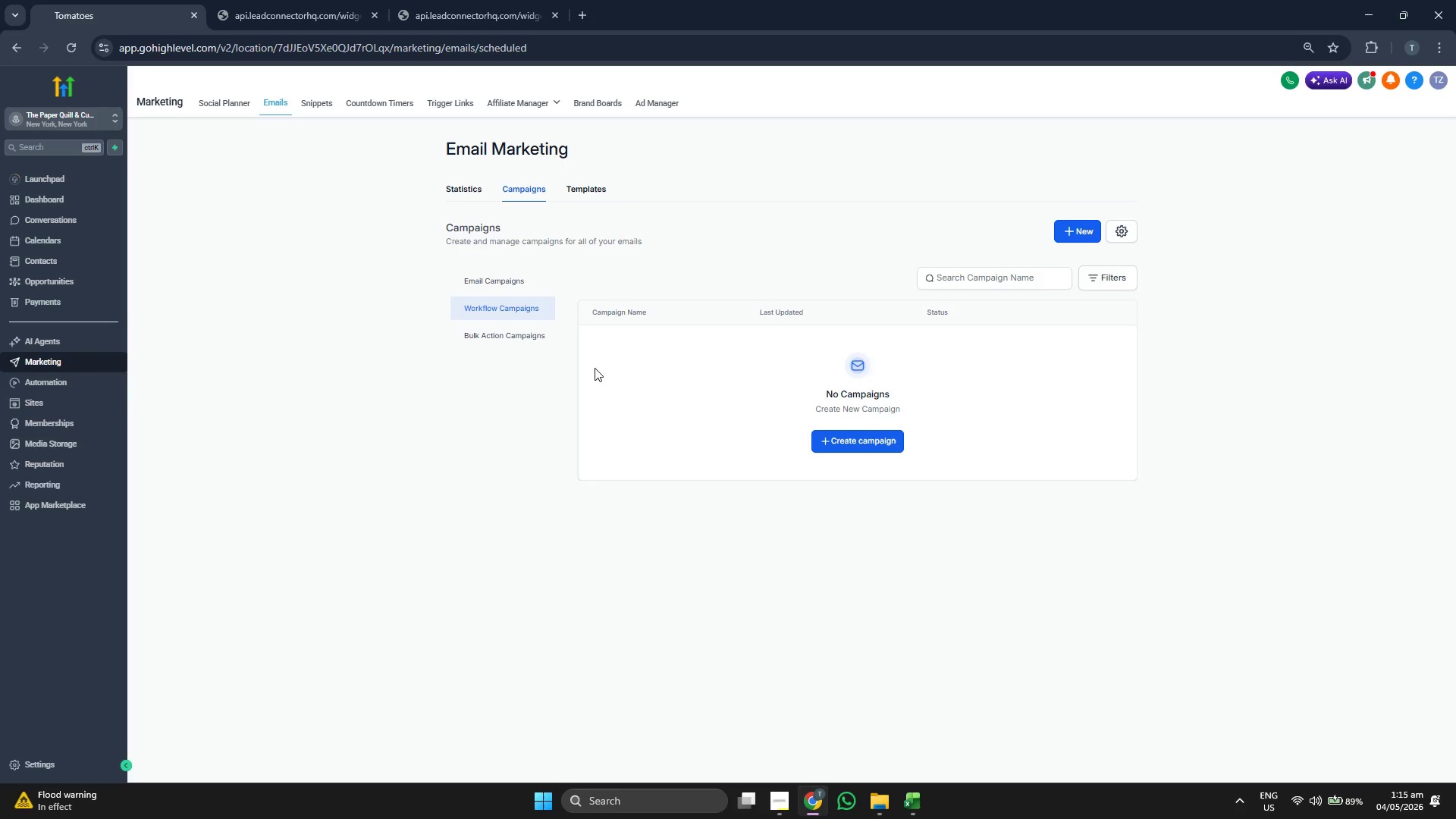 
left_click([538, 342])
 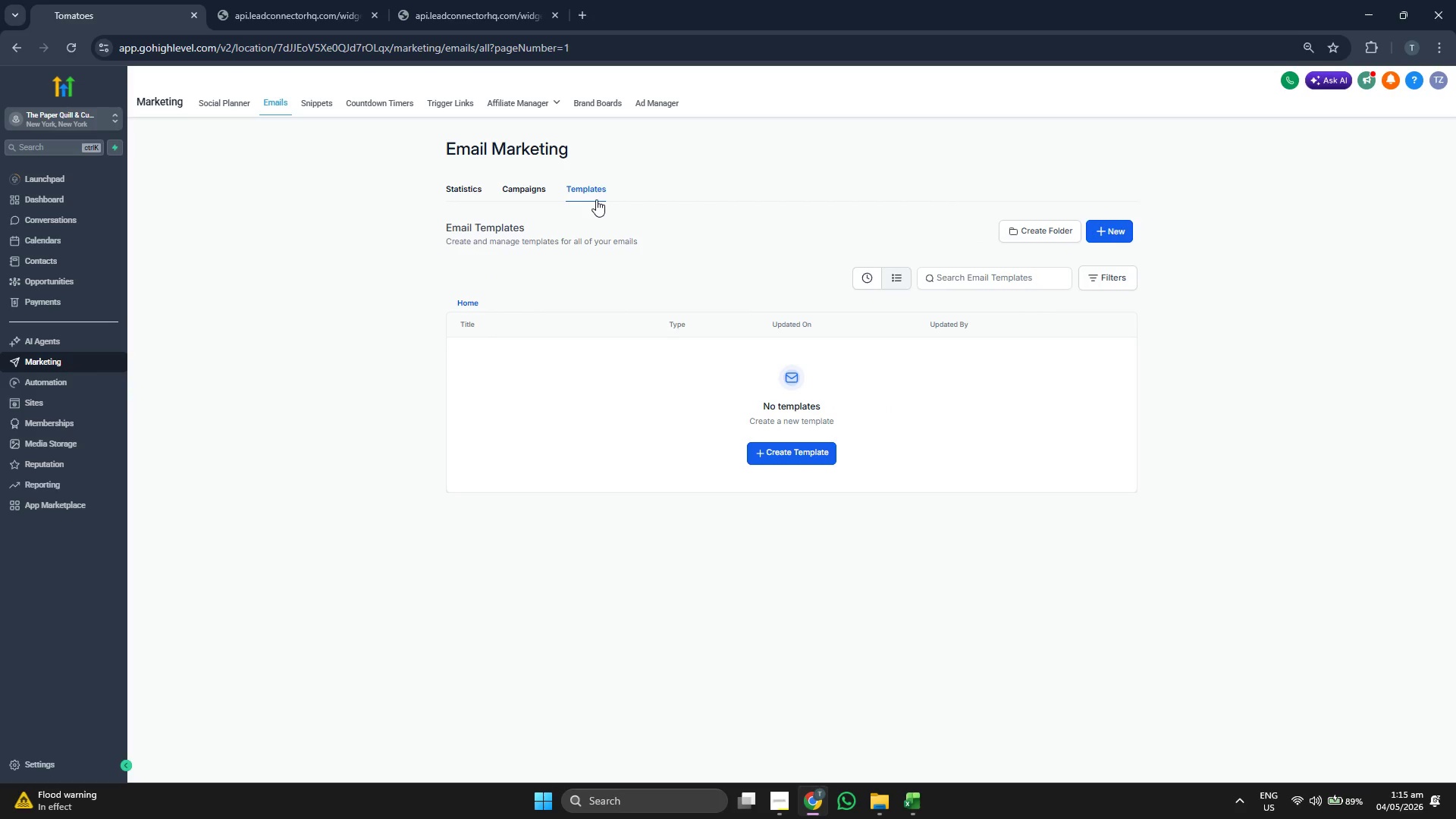 
wait(6.36)
 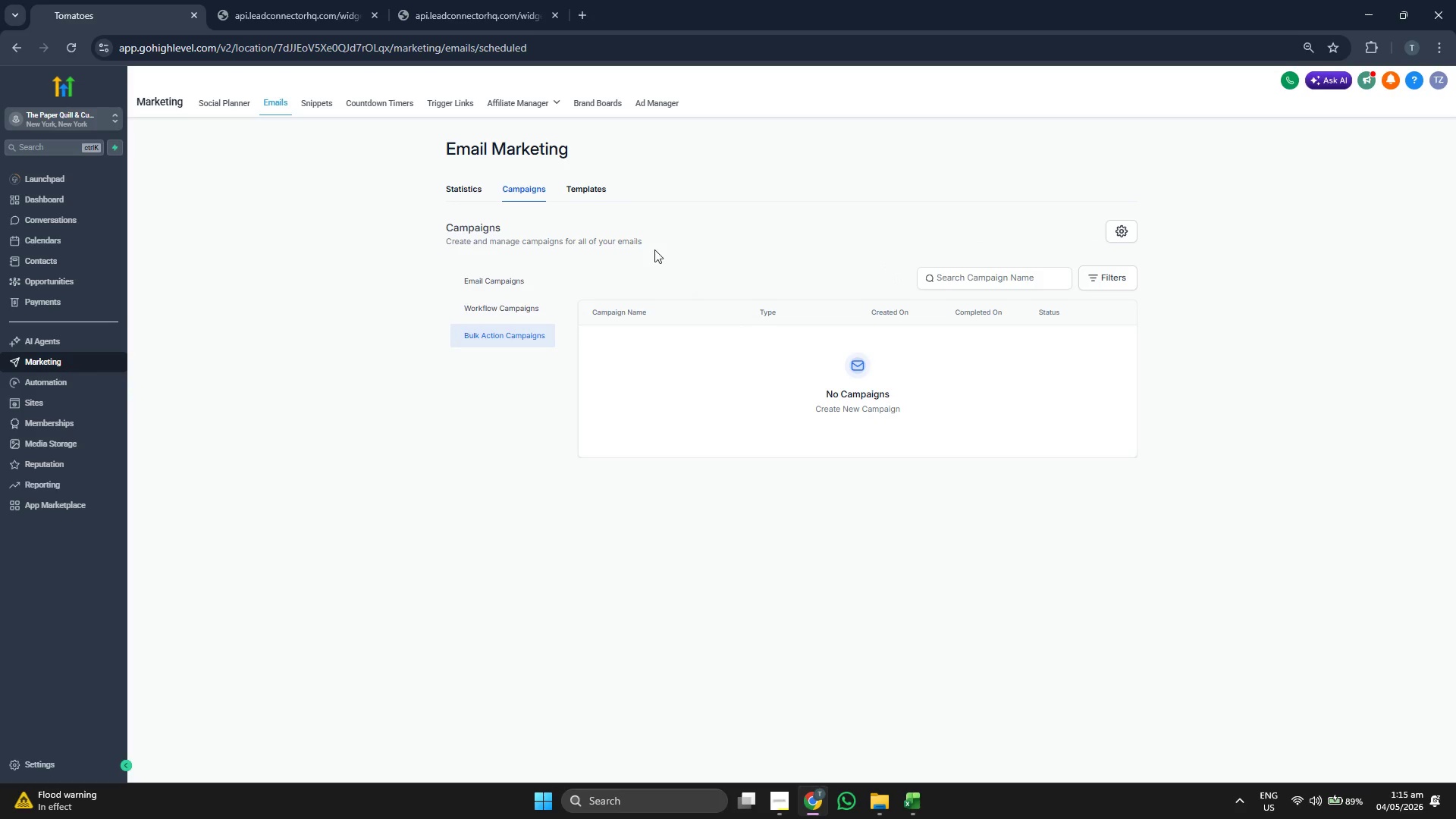 
left_click([1115, 227])
 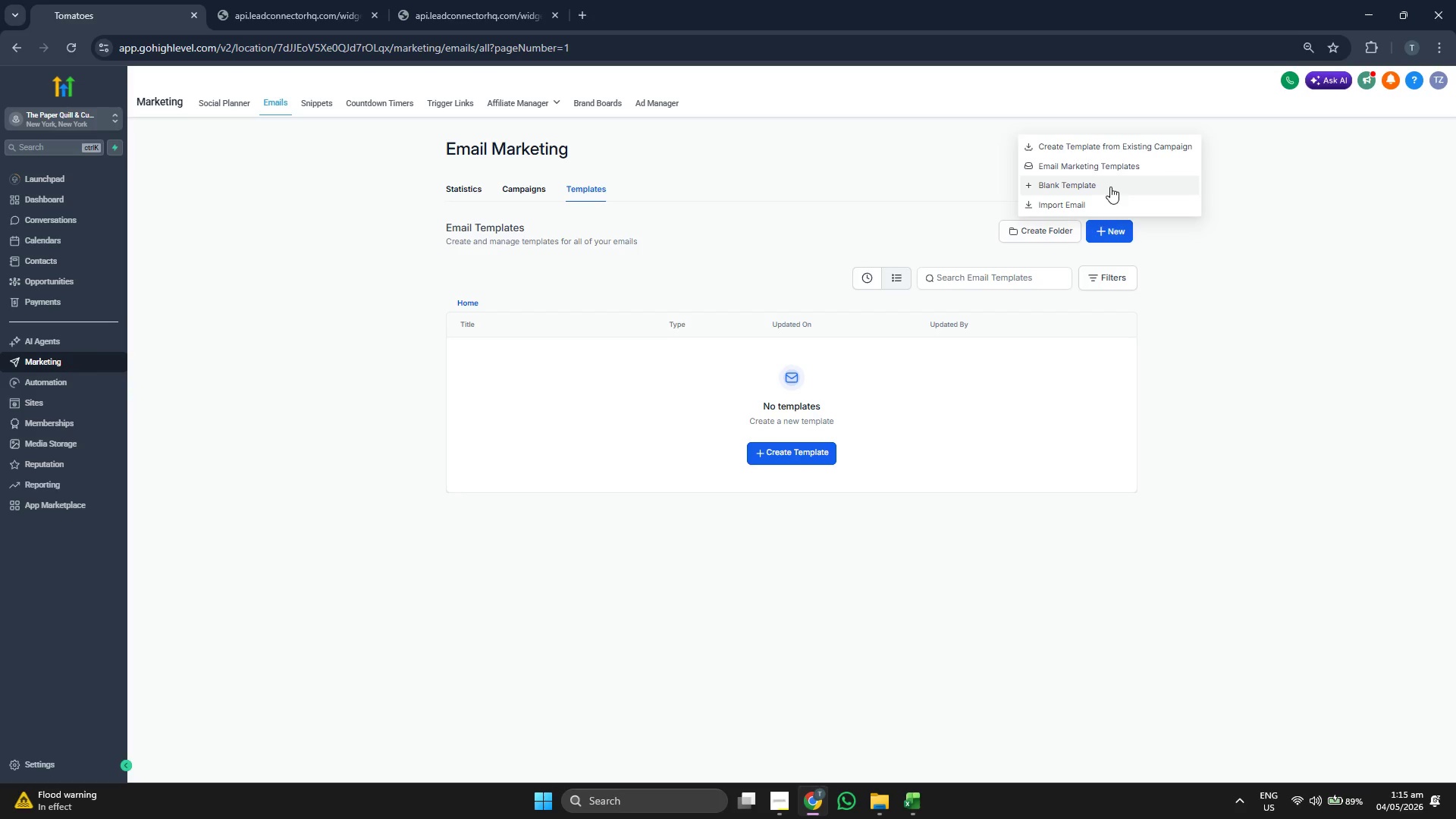 
left_click([1110, 187])
 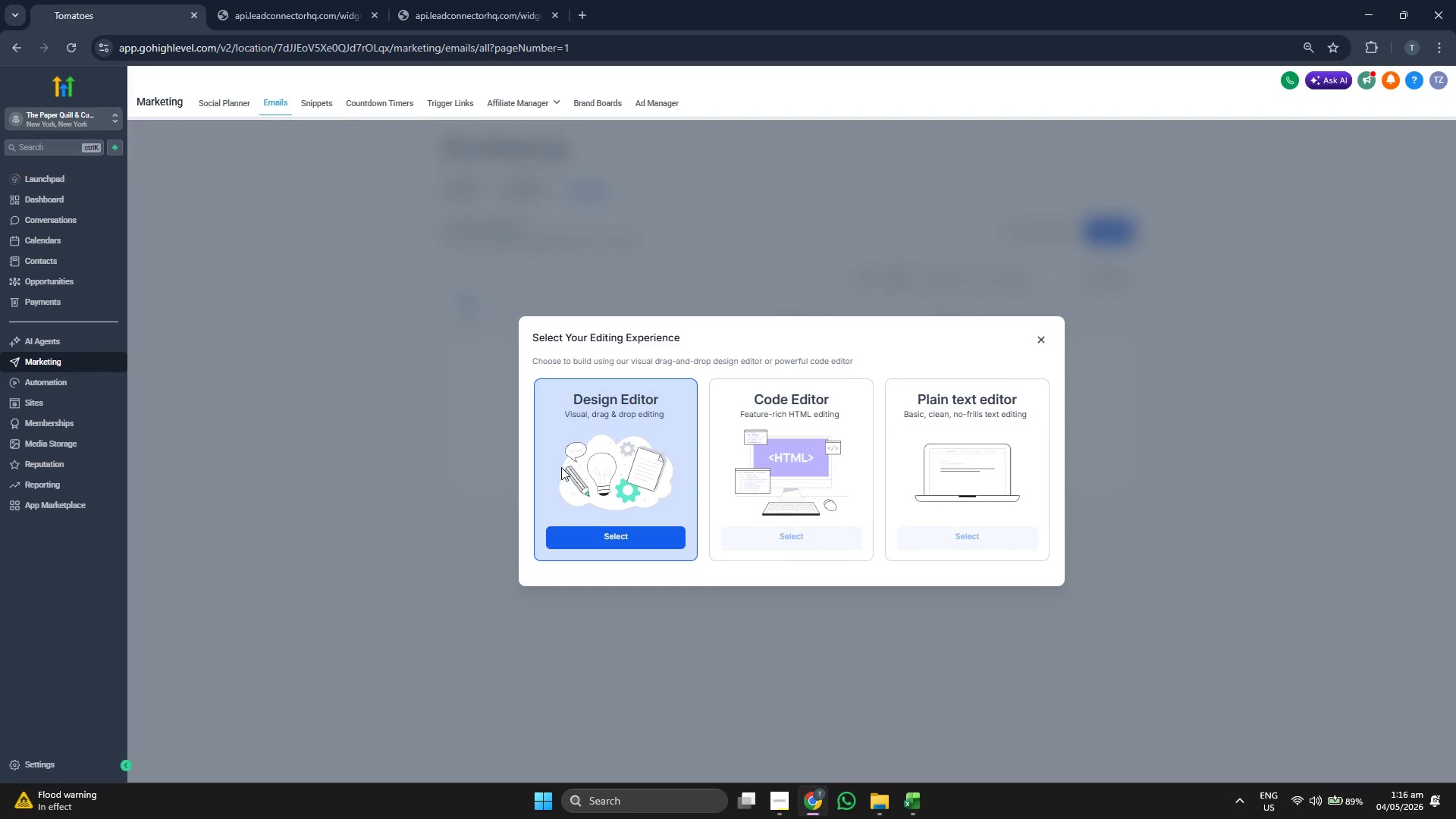 
left_click([608, 537])
 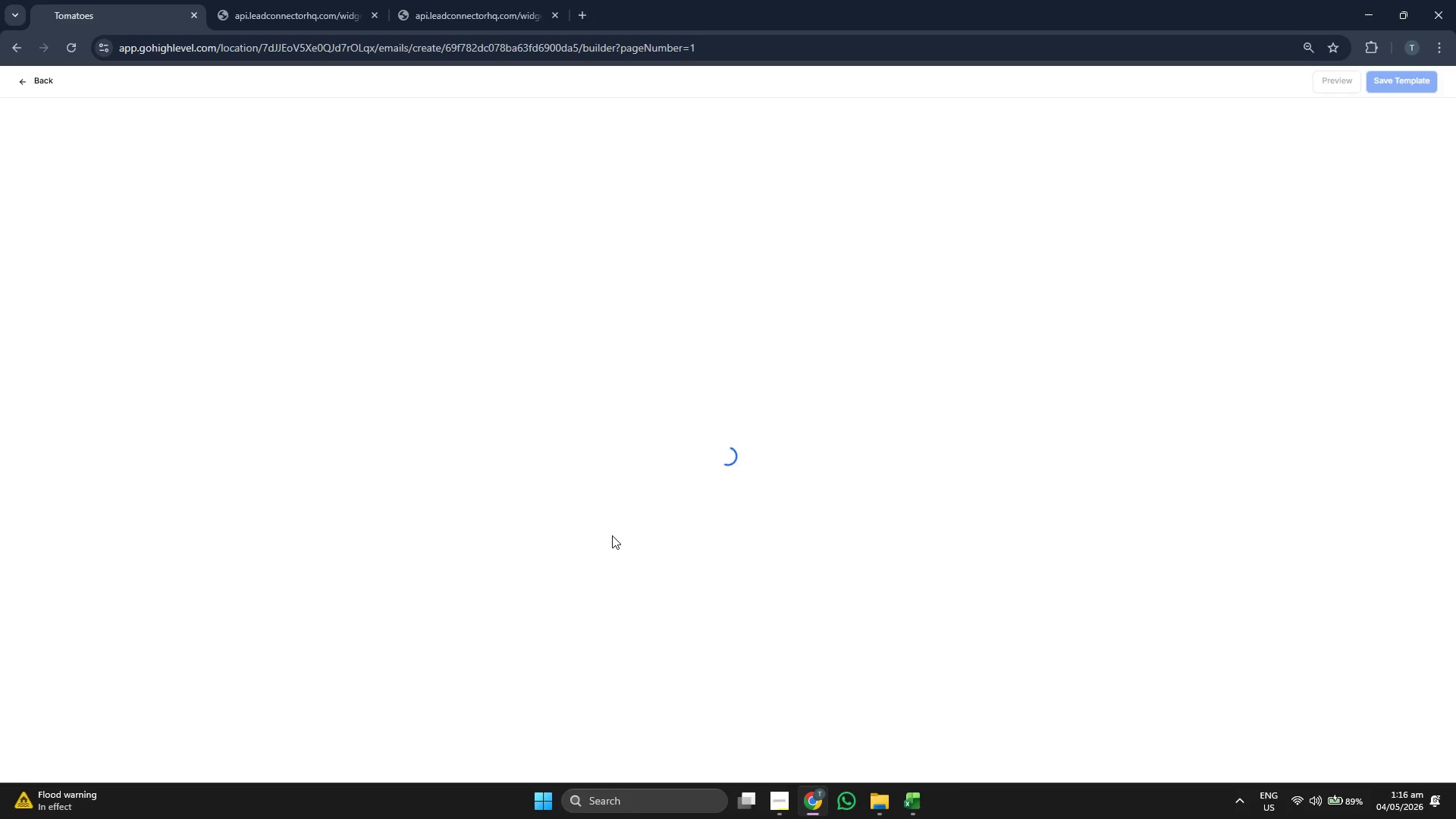 
wait(12.12)
 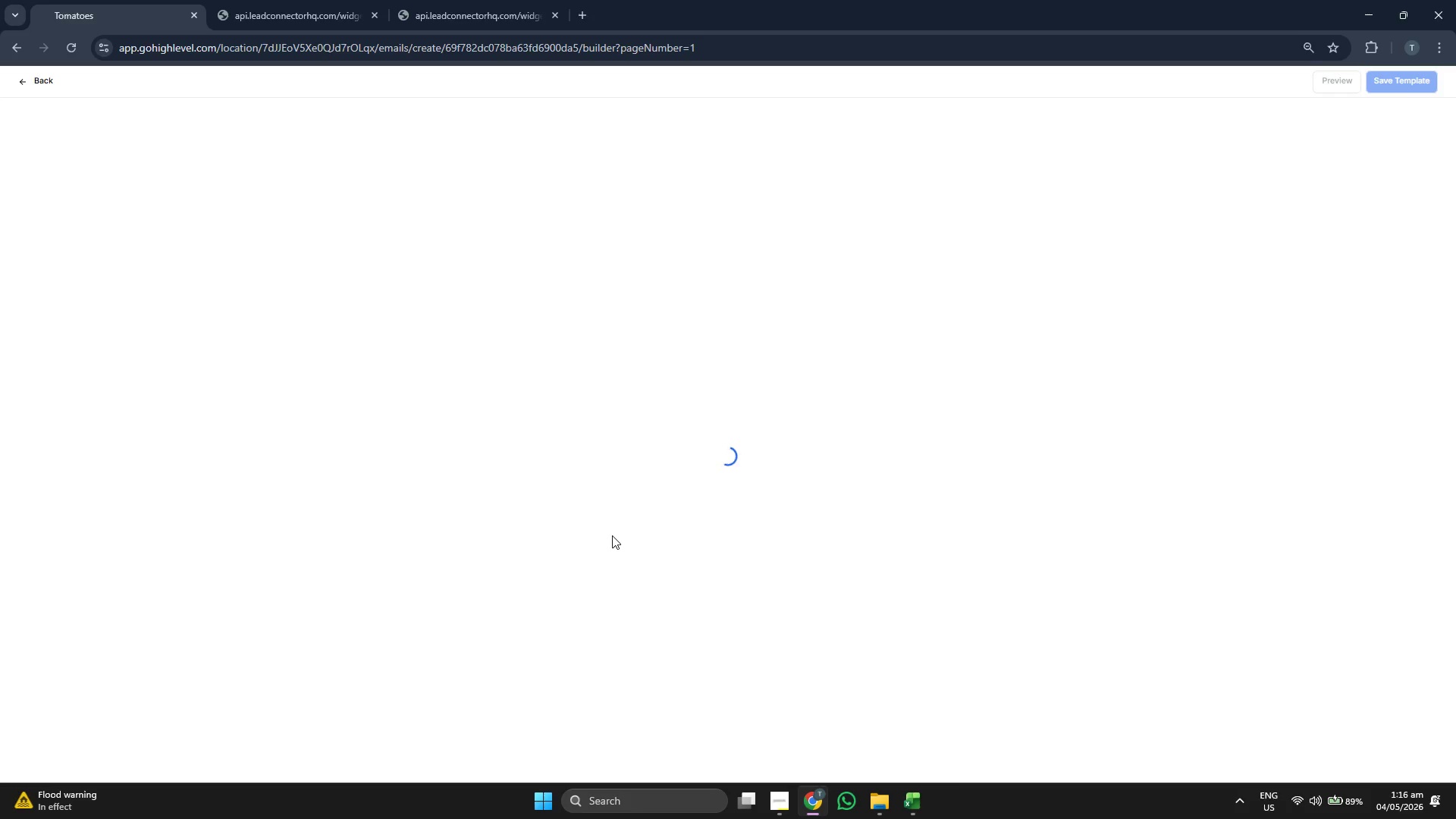 
left_click([714, 80])
 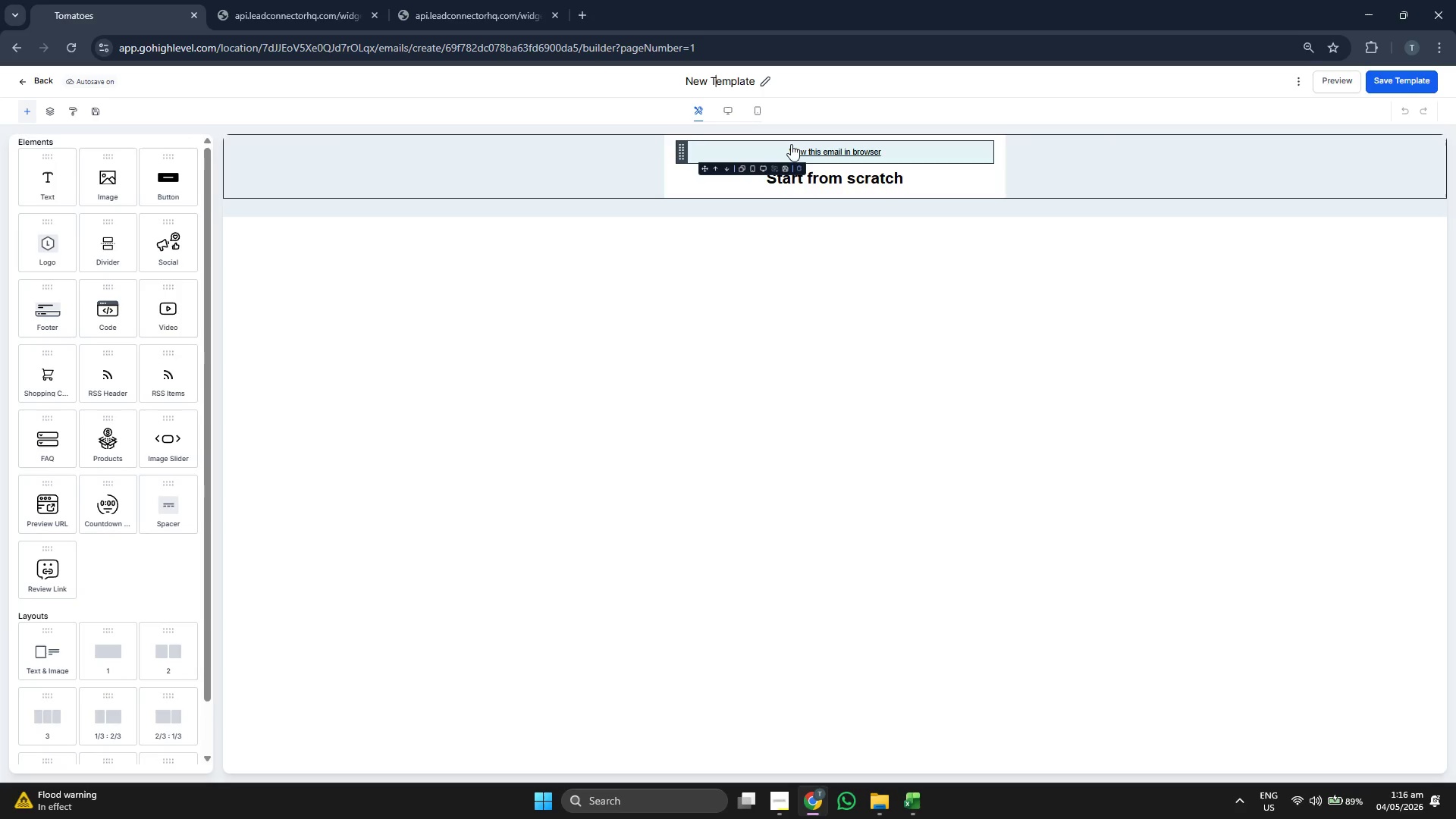 
key(ArrowRight)
 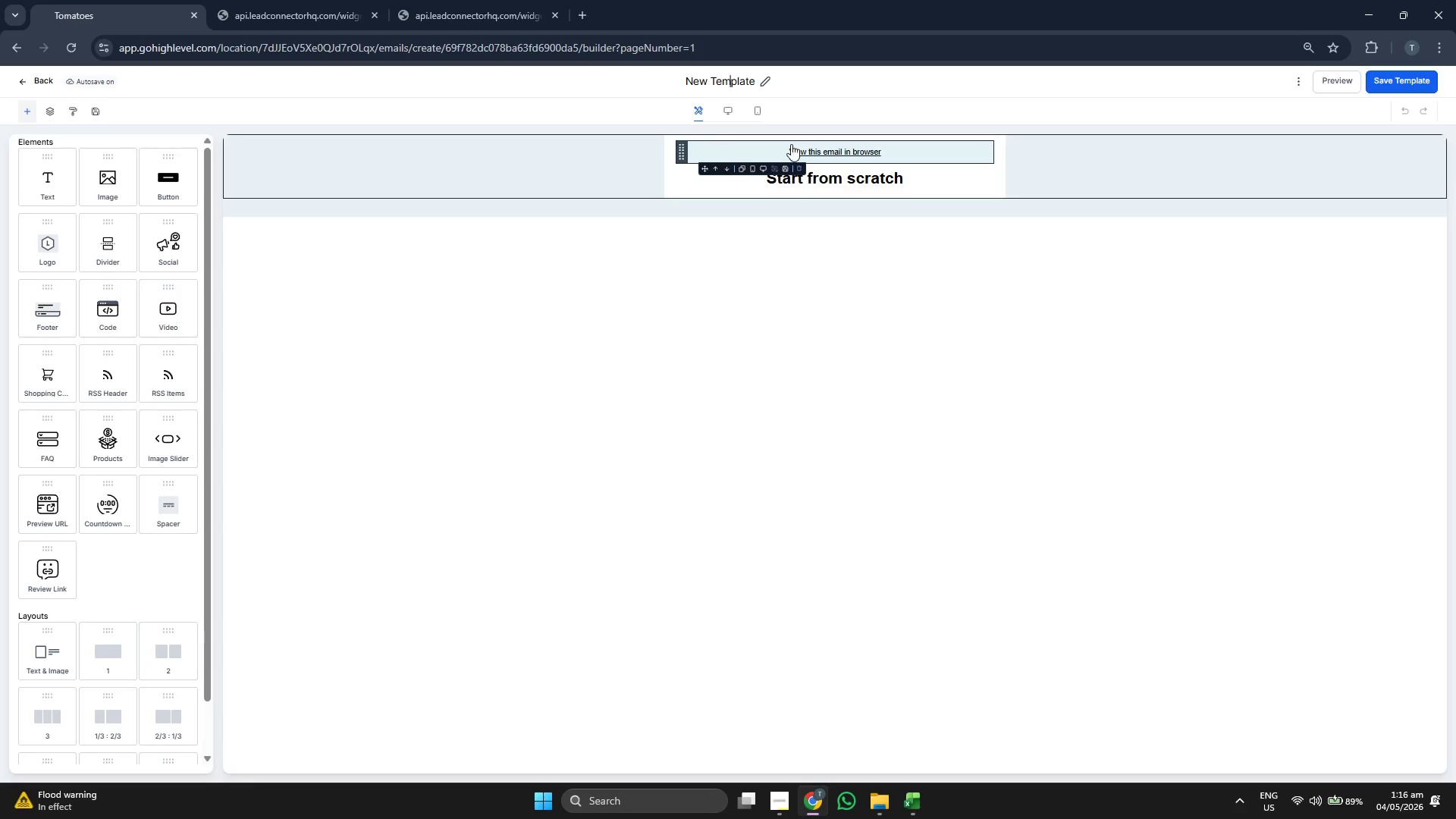 
key(ArrowRight)
 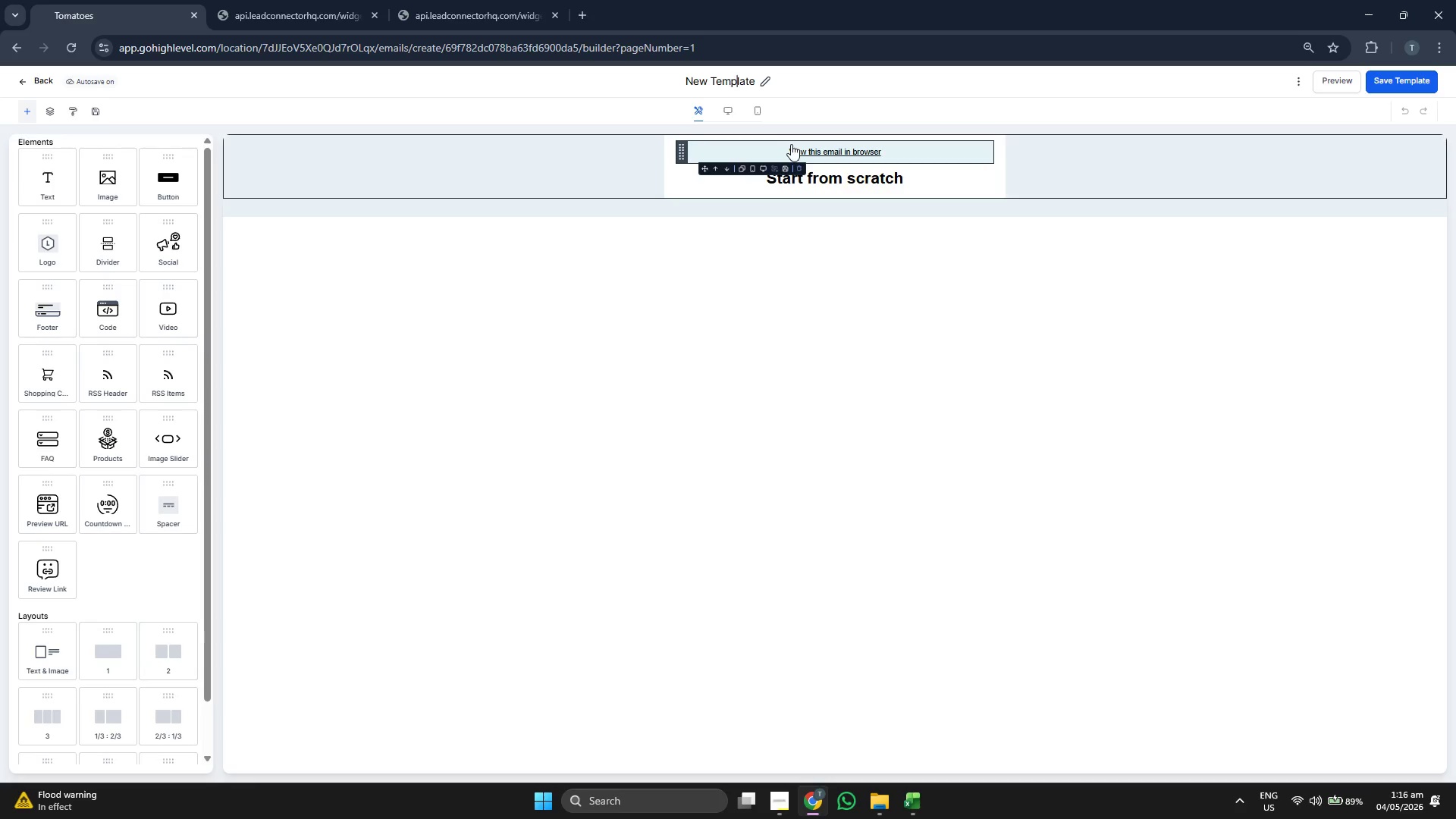 
key(ArrowRight)
 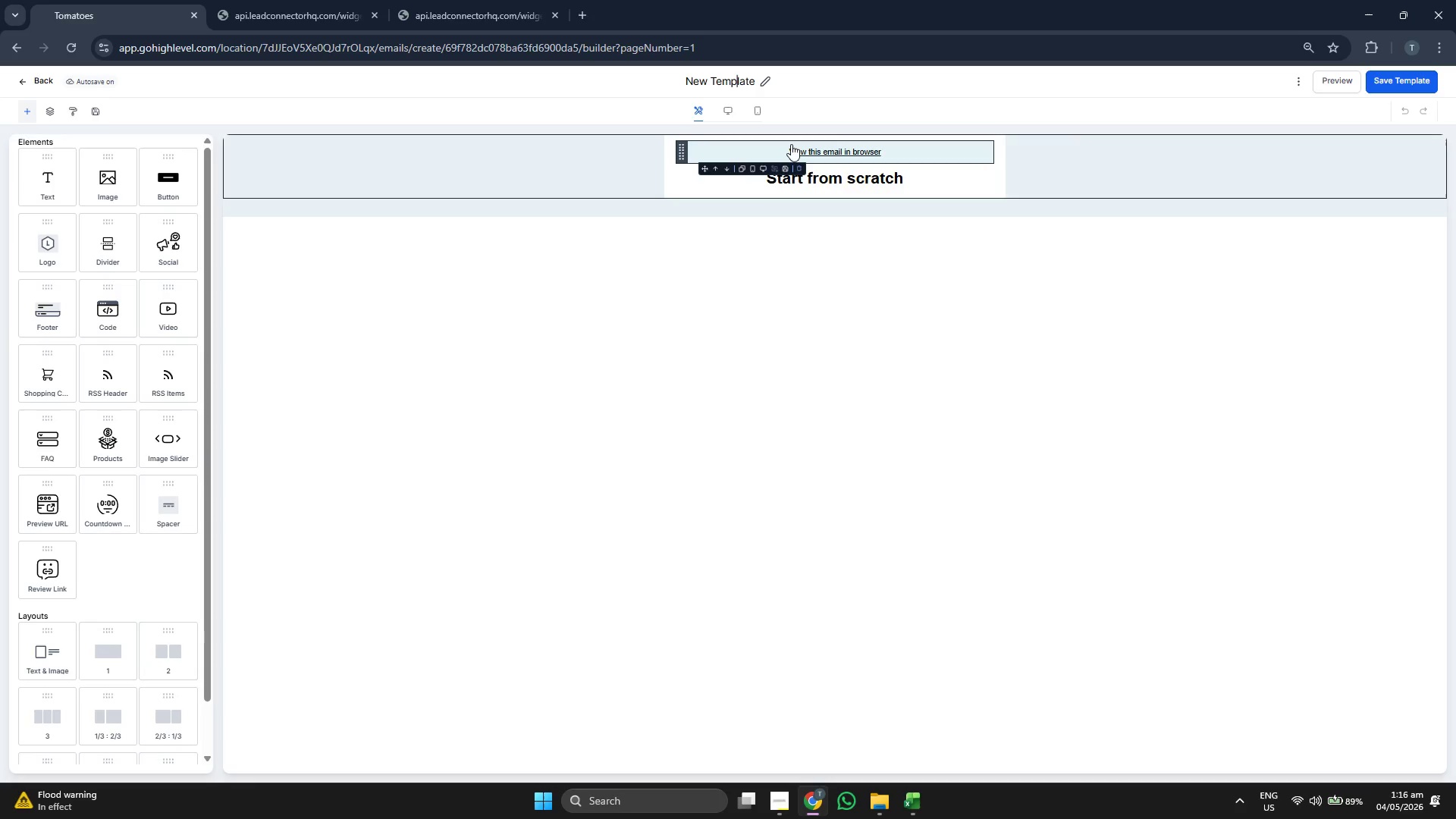 
key(ArrowRight)
 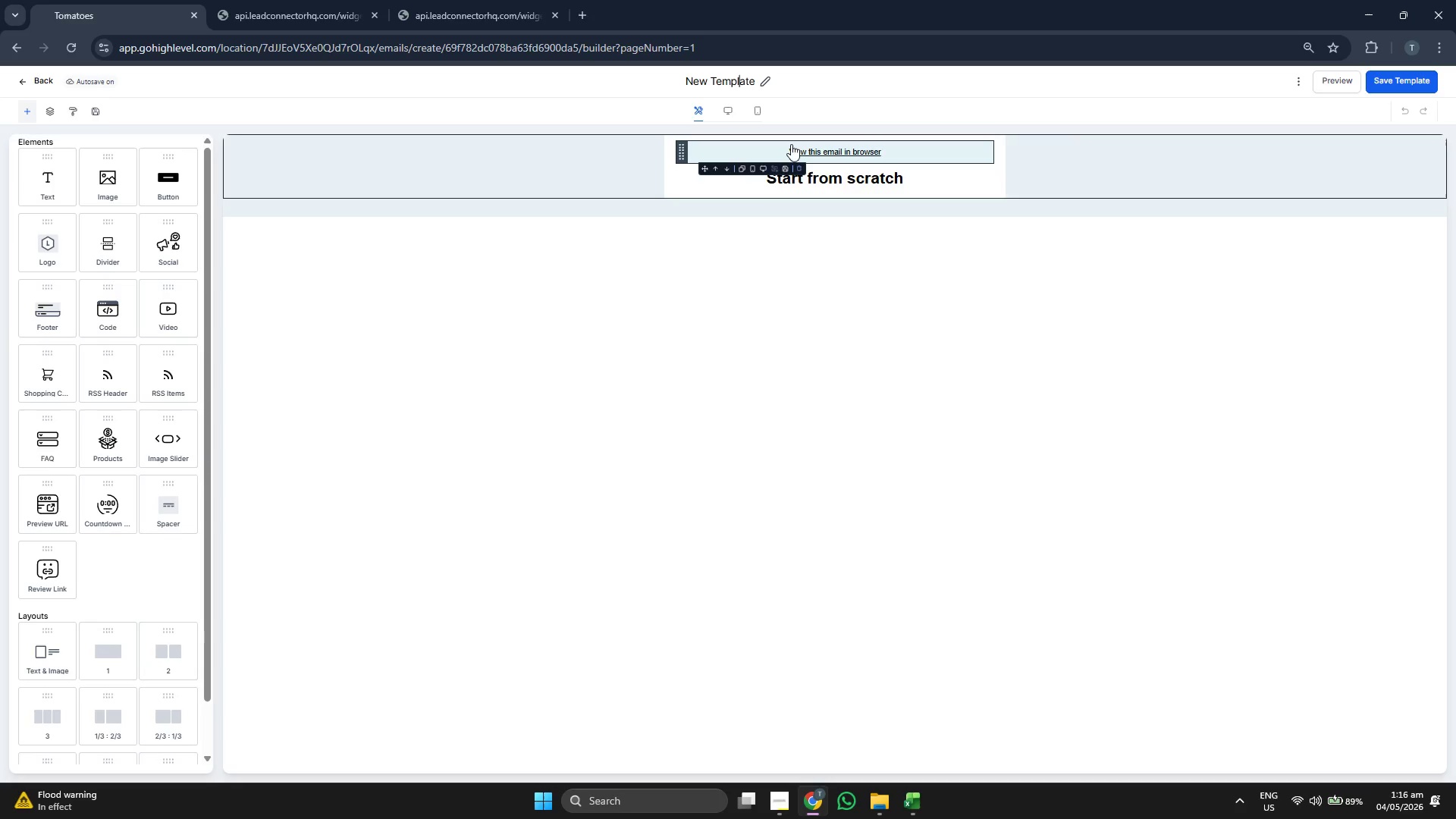 
key(ArrowRight)
 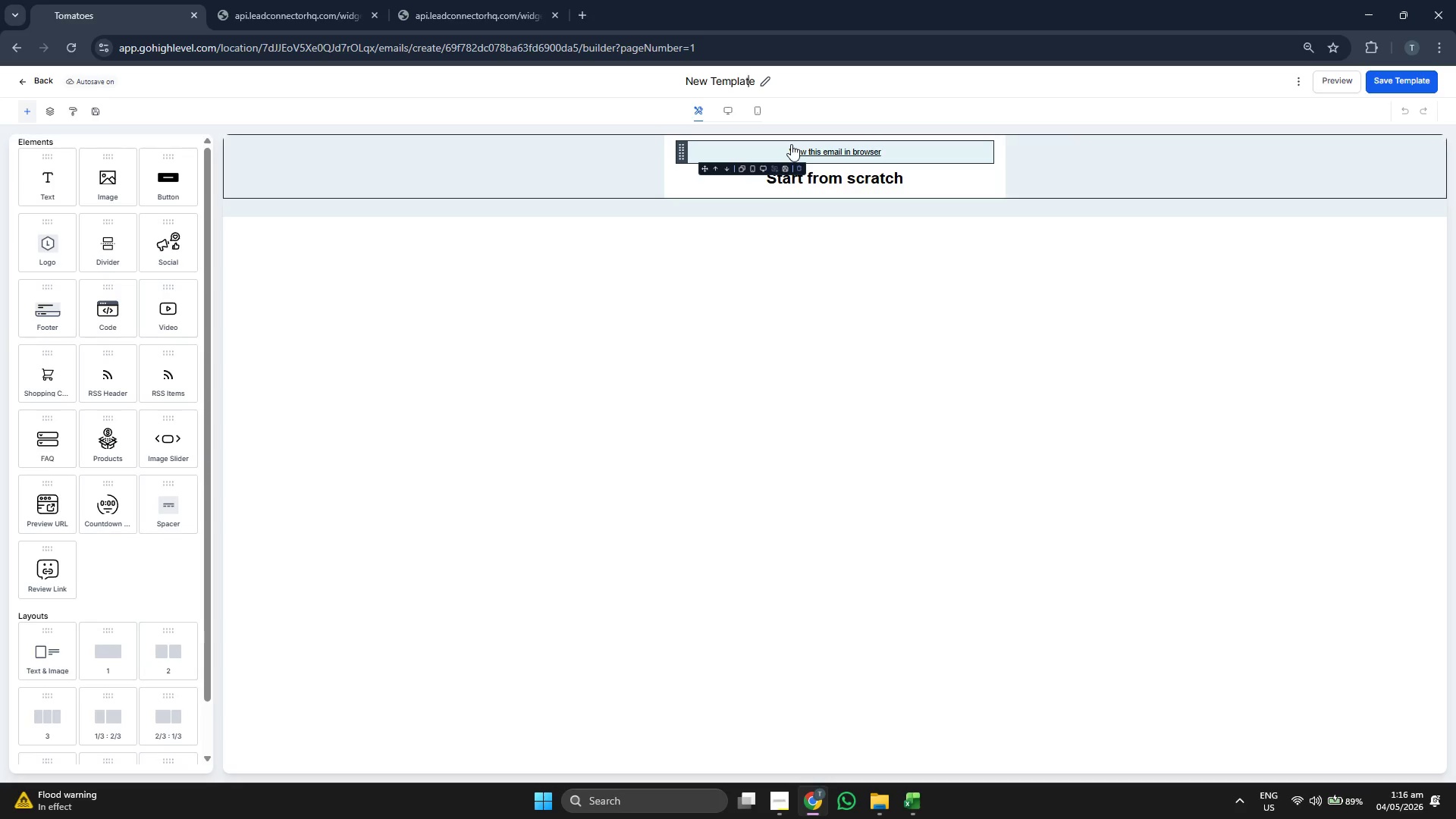 
key(ArrowRight)
 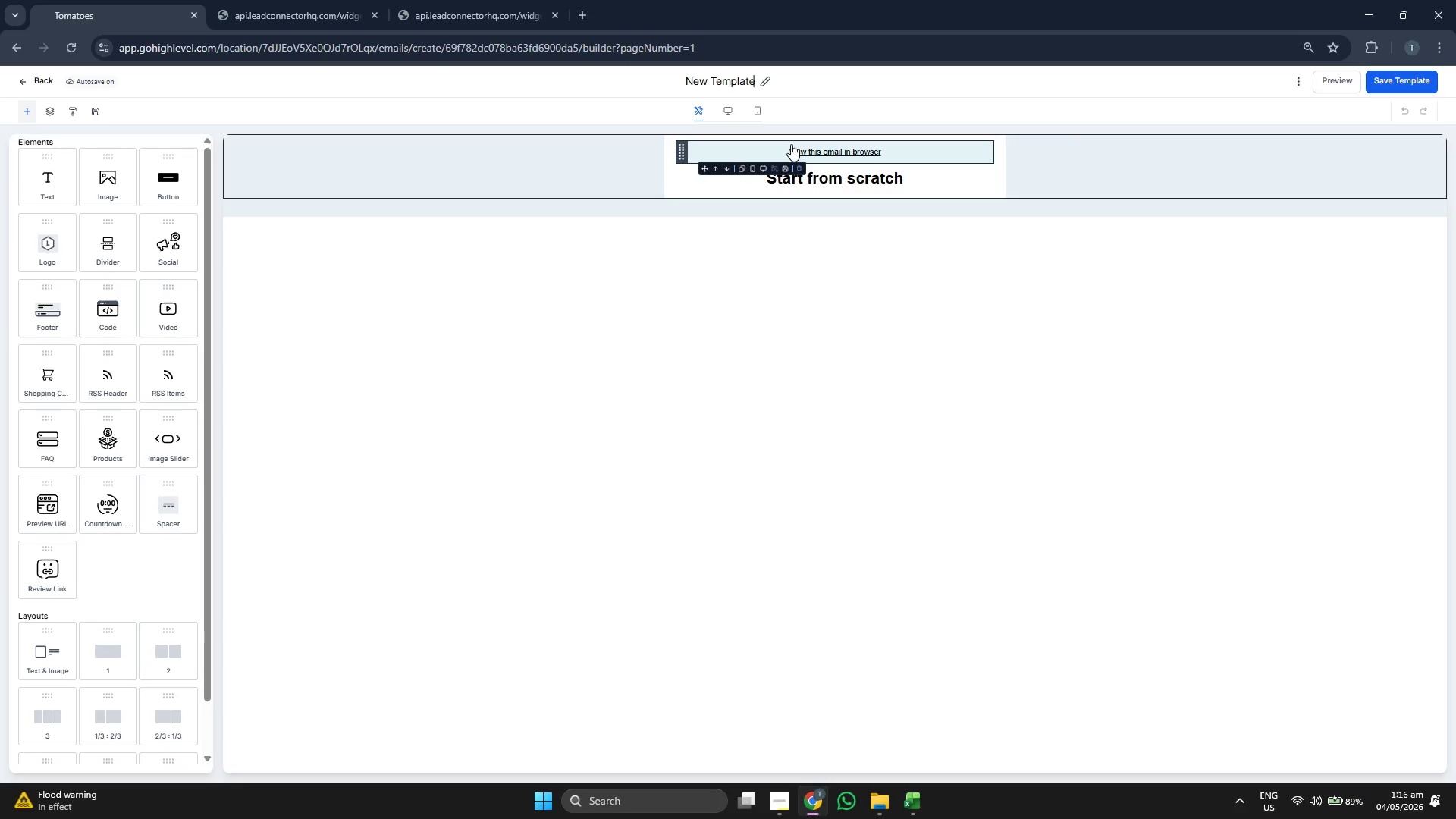 
key(ArrowRight)
 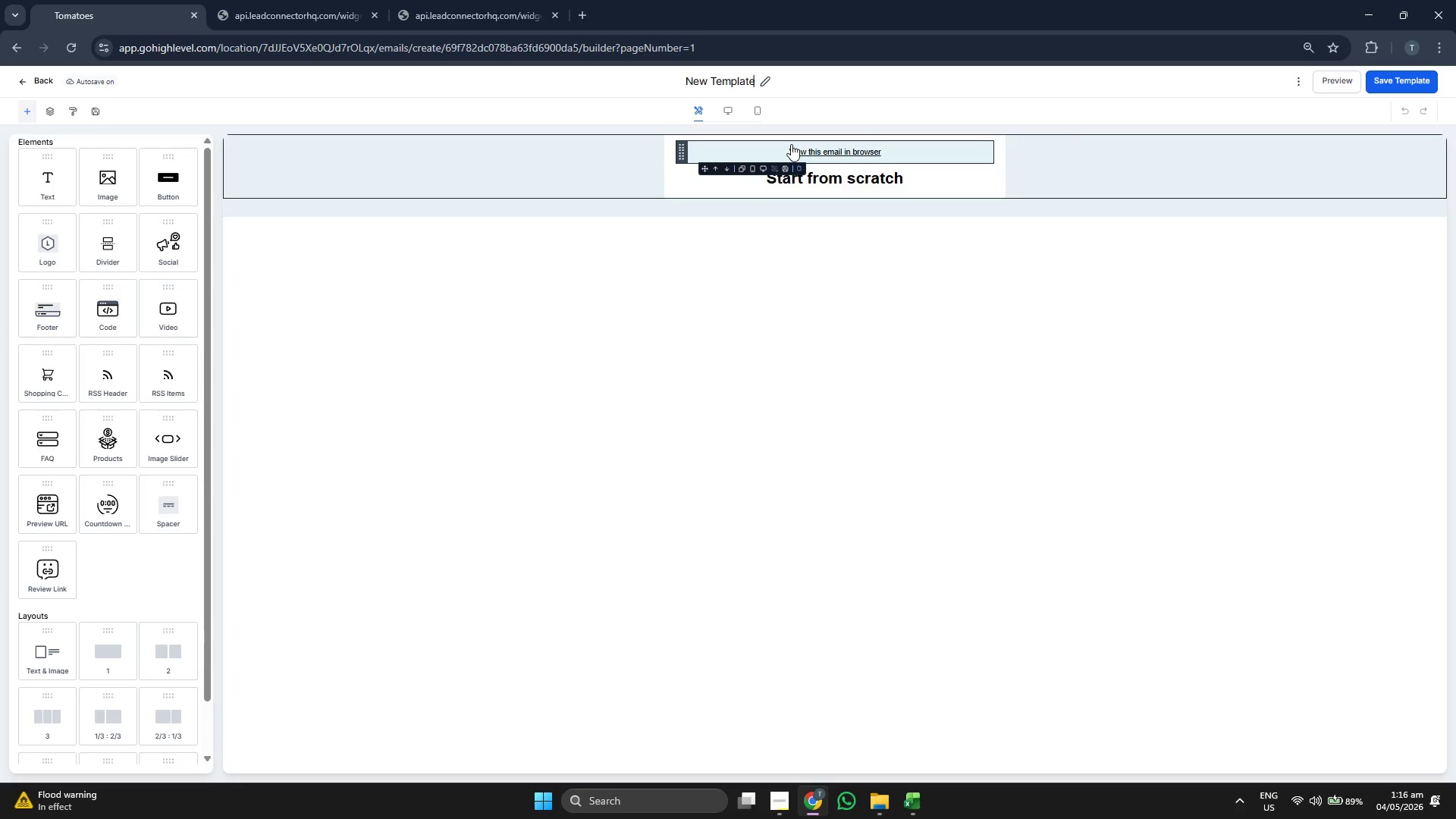 
key(ArrowRight)
 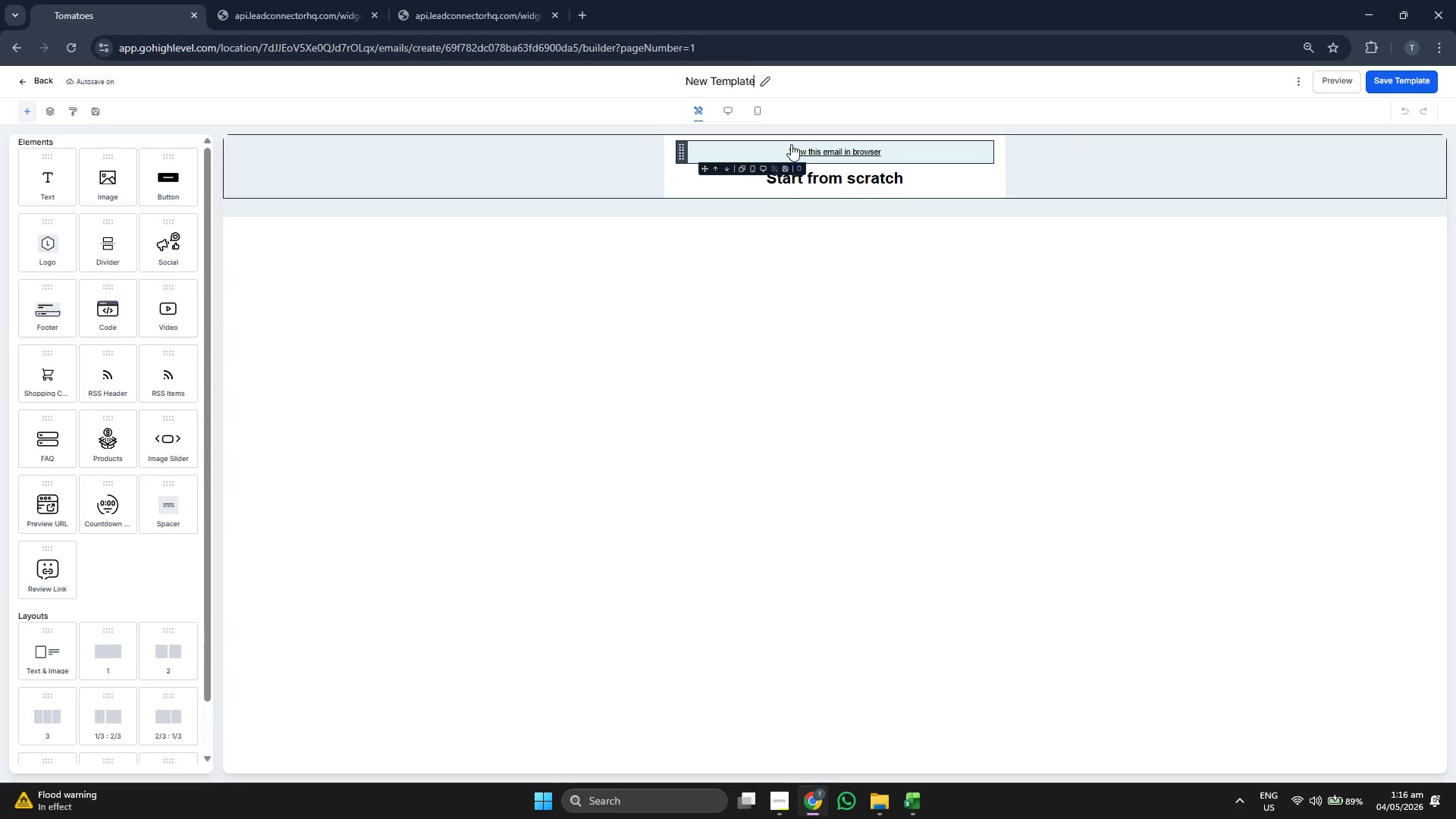 
key(ArrowRight)
 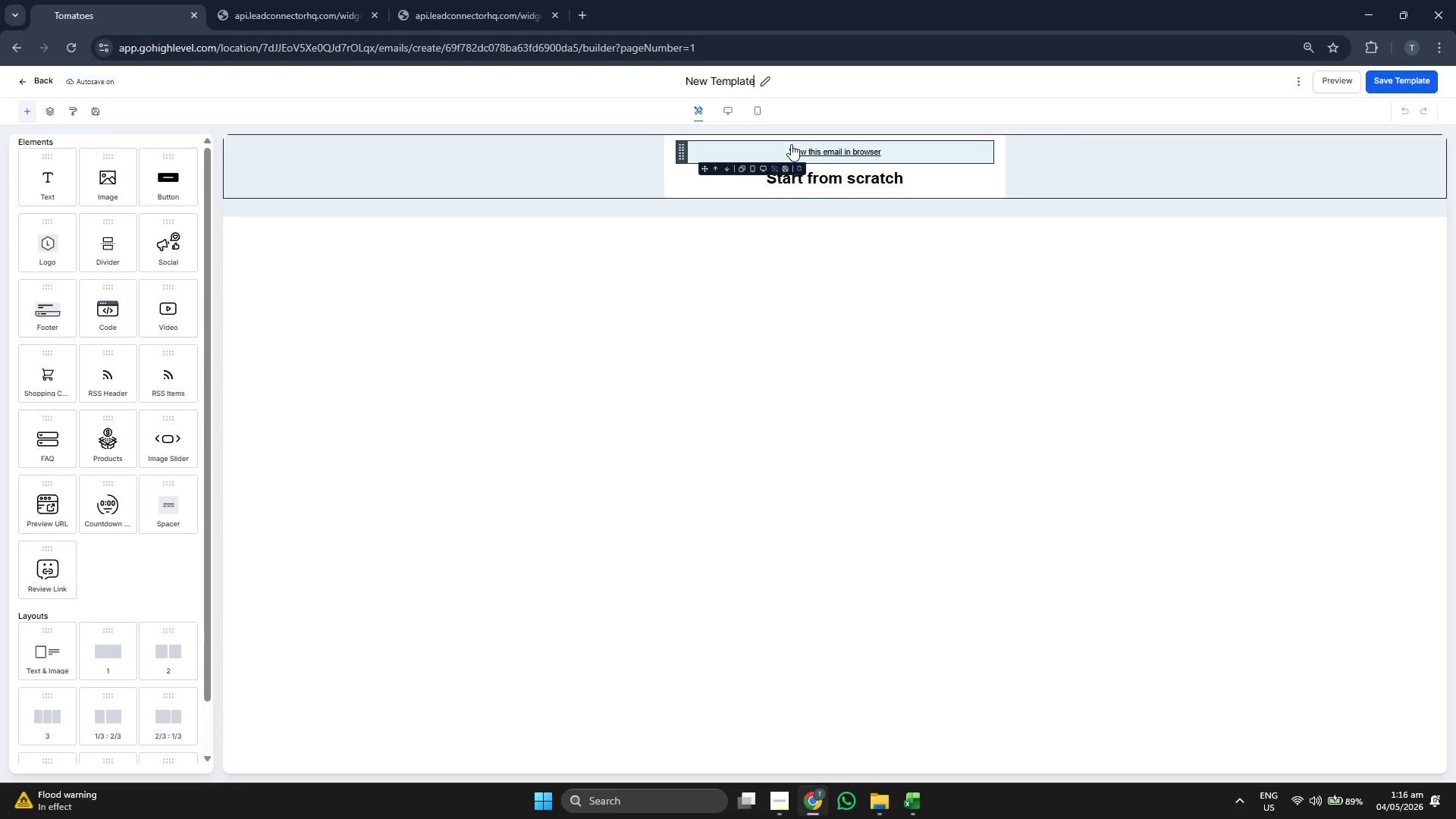 
key(Backspace)
key(Backspace)
key(Backspace)
key(Backspace)
key(Backspace)
key(Backspace)
key(Backspace)
key(Backspace)
key(Backspace)
key(Backspace)
key(Backspace)
key(Backspace)
type(Email 1: Immediate Thank You)
 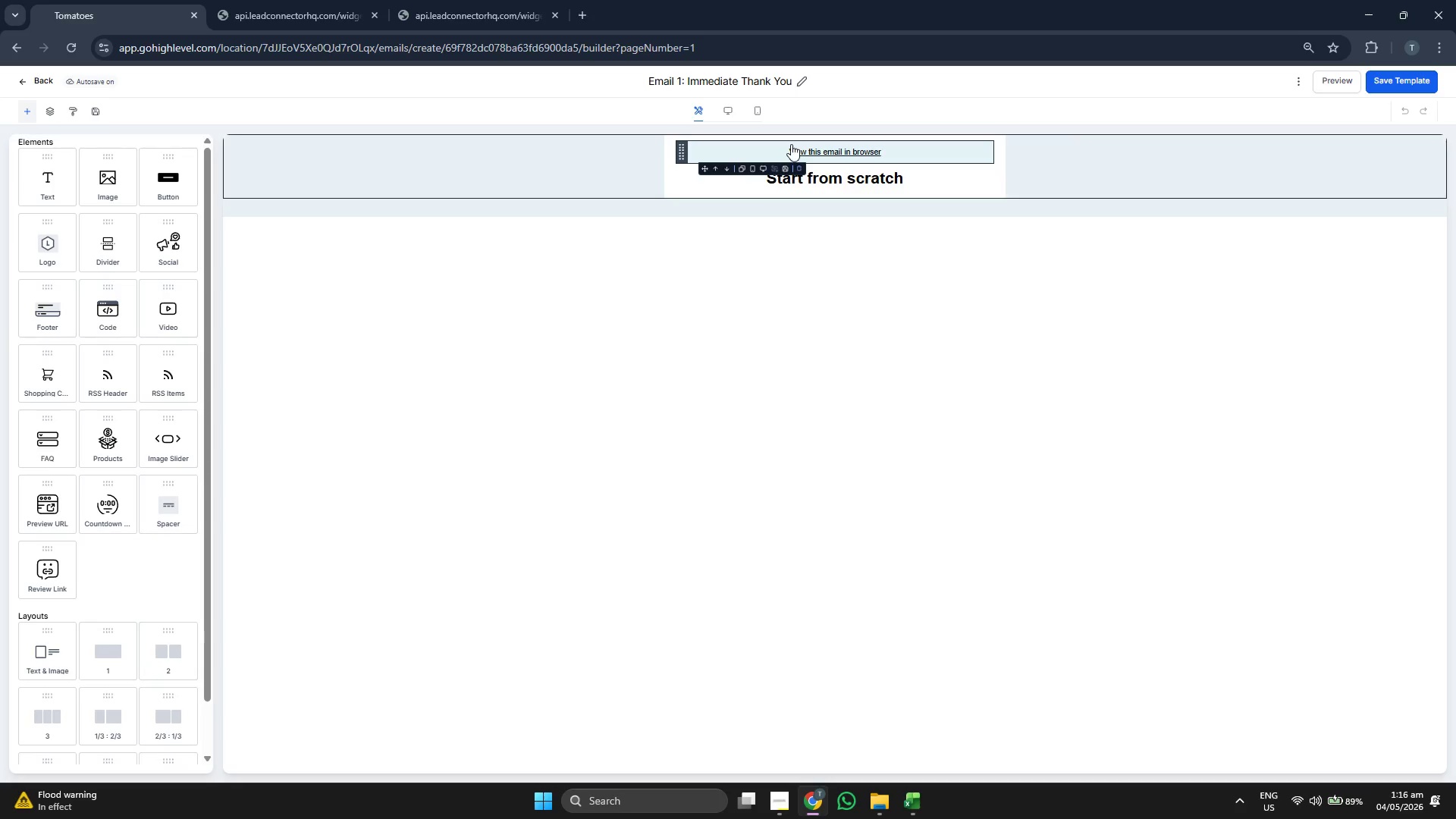 
left_click([802, 158])
 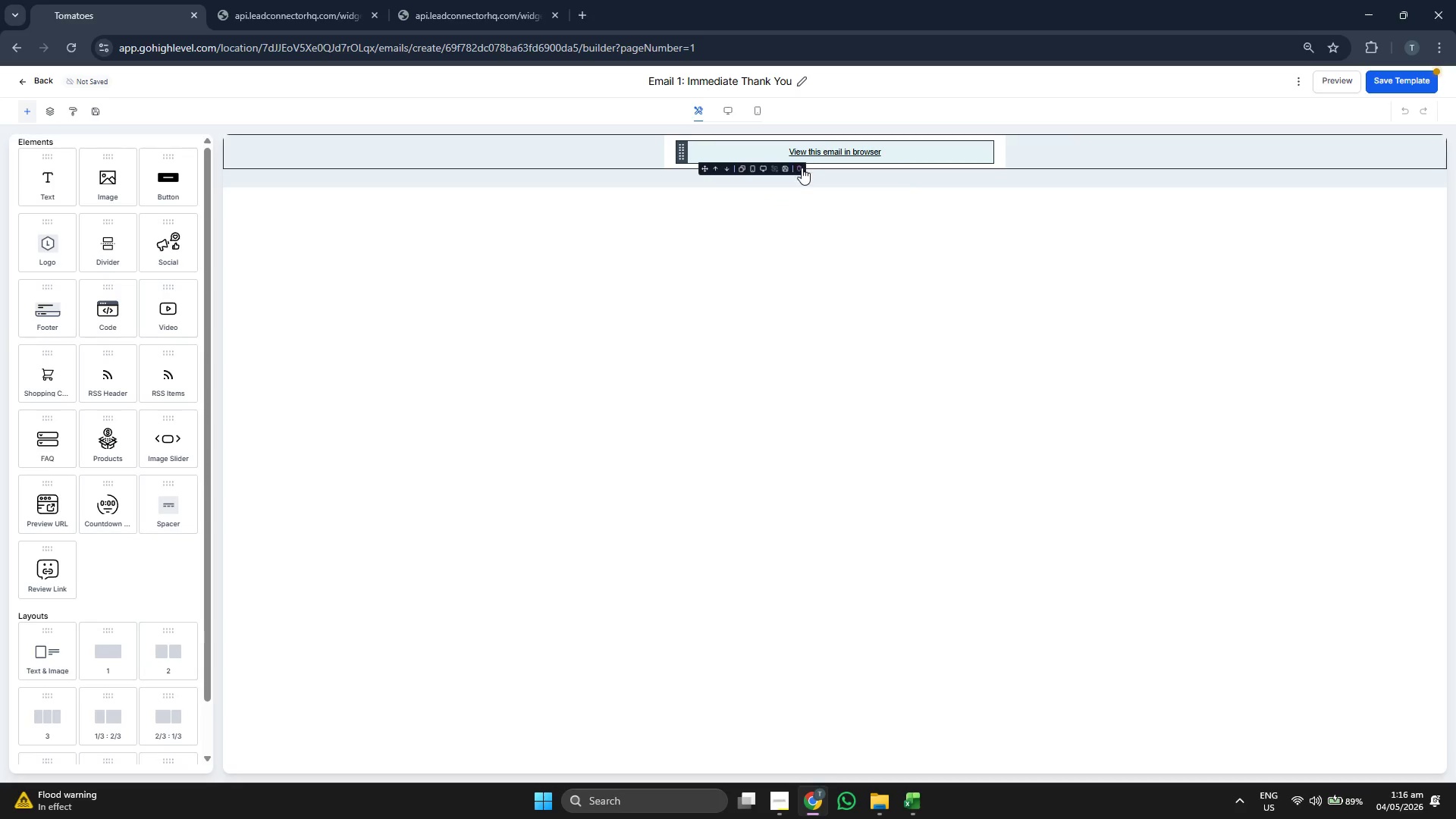 
left_click([802, 169])
 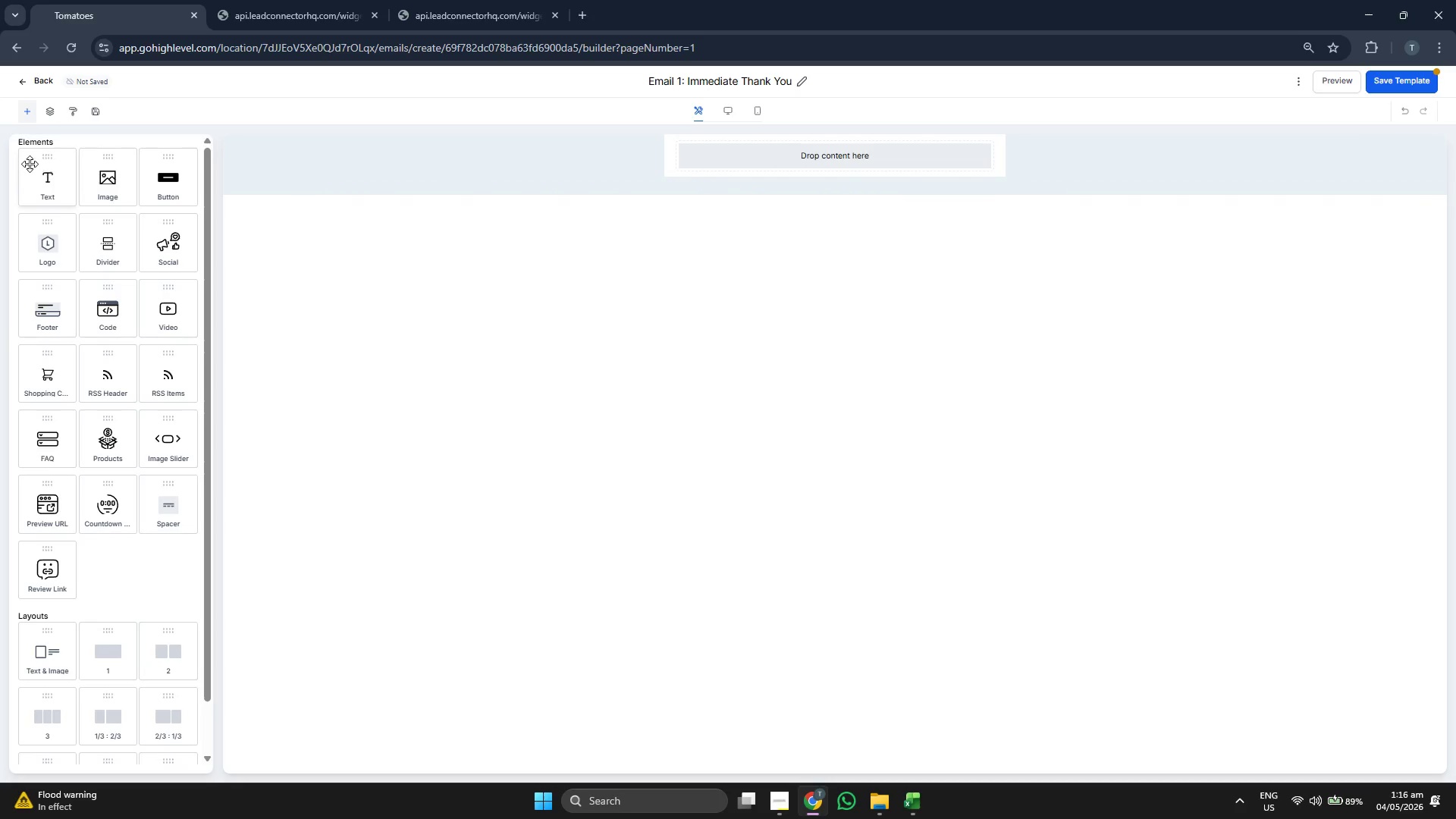 
left_click_drag(start_coordinate=[28, 178], to_coordinate=[805, 162])
 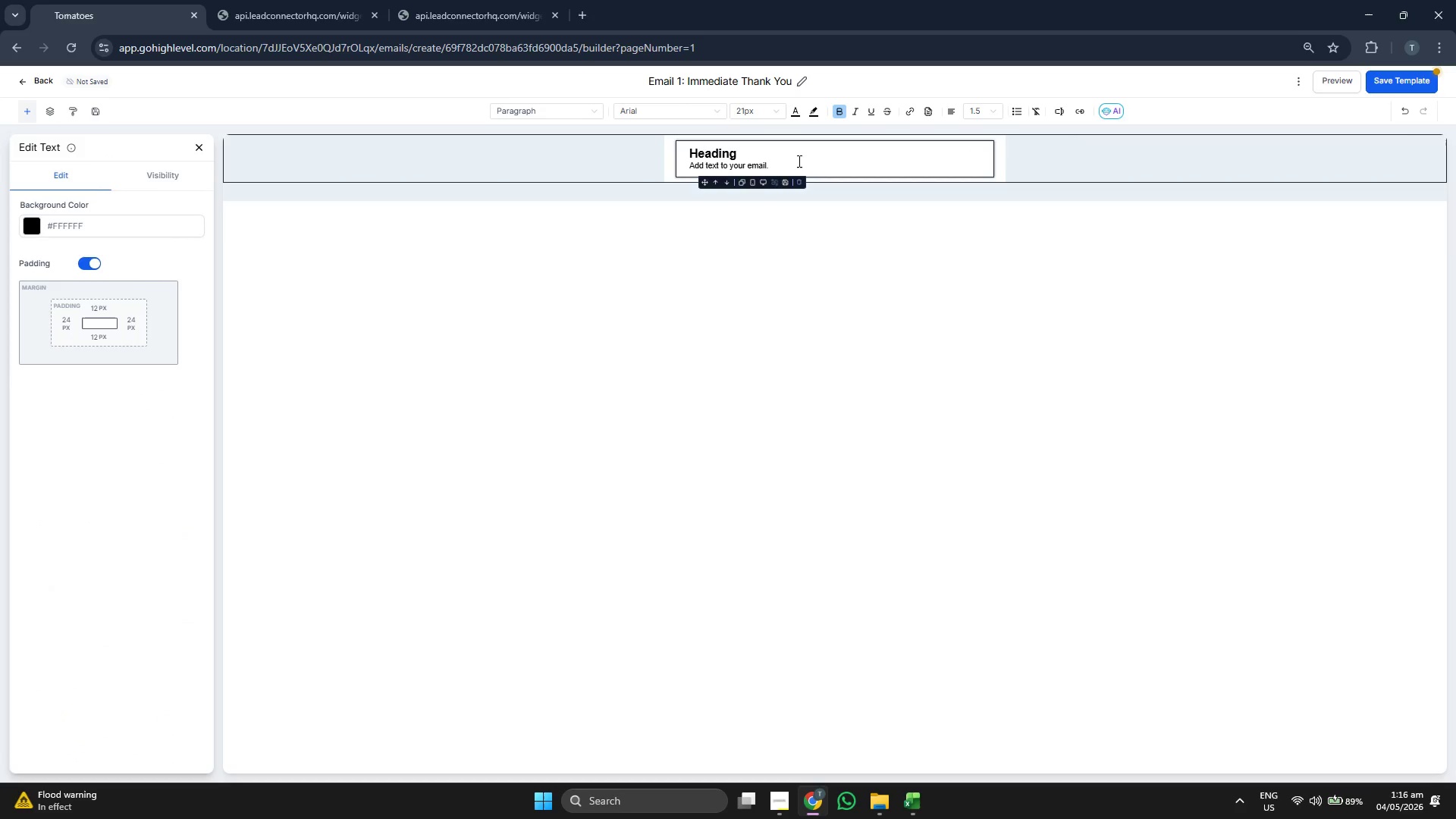 
left_click([787, 152])
 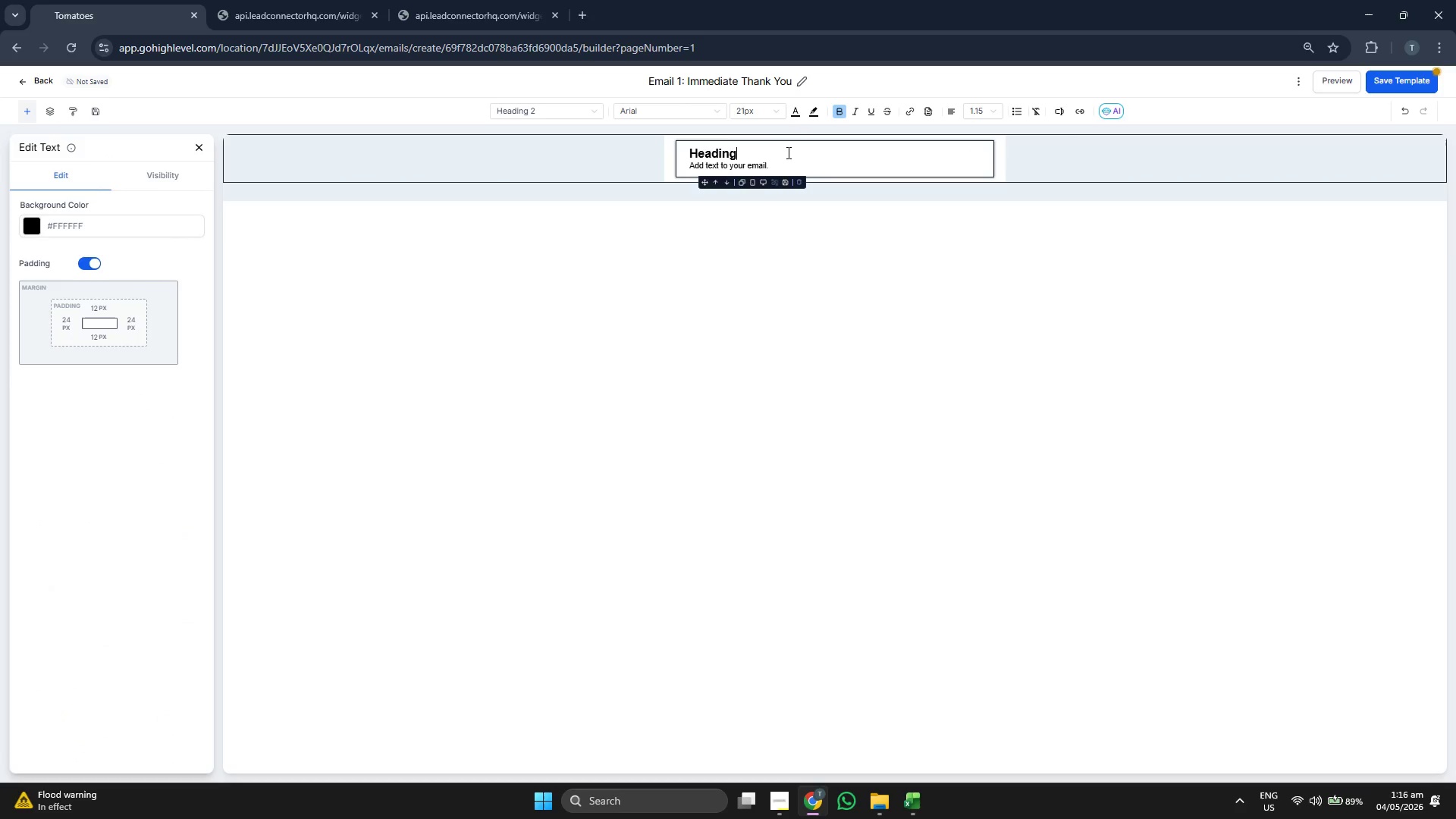 
key(Backspace)
 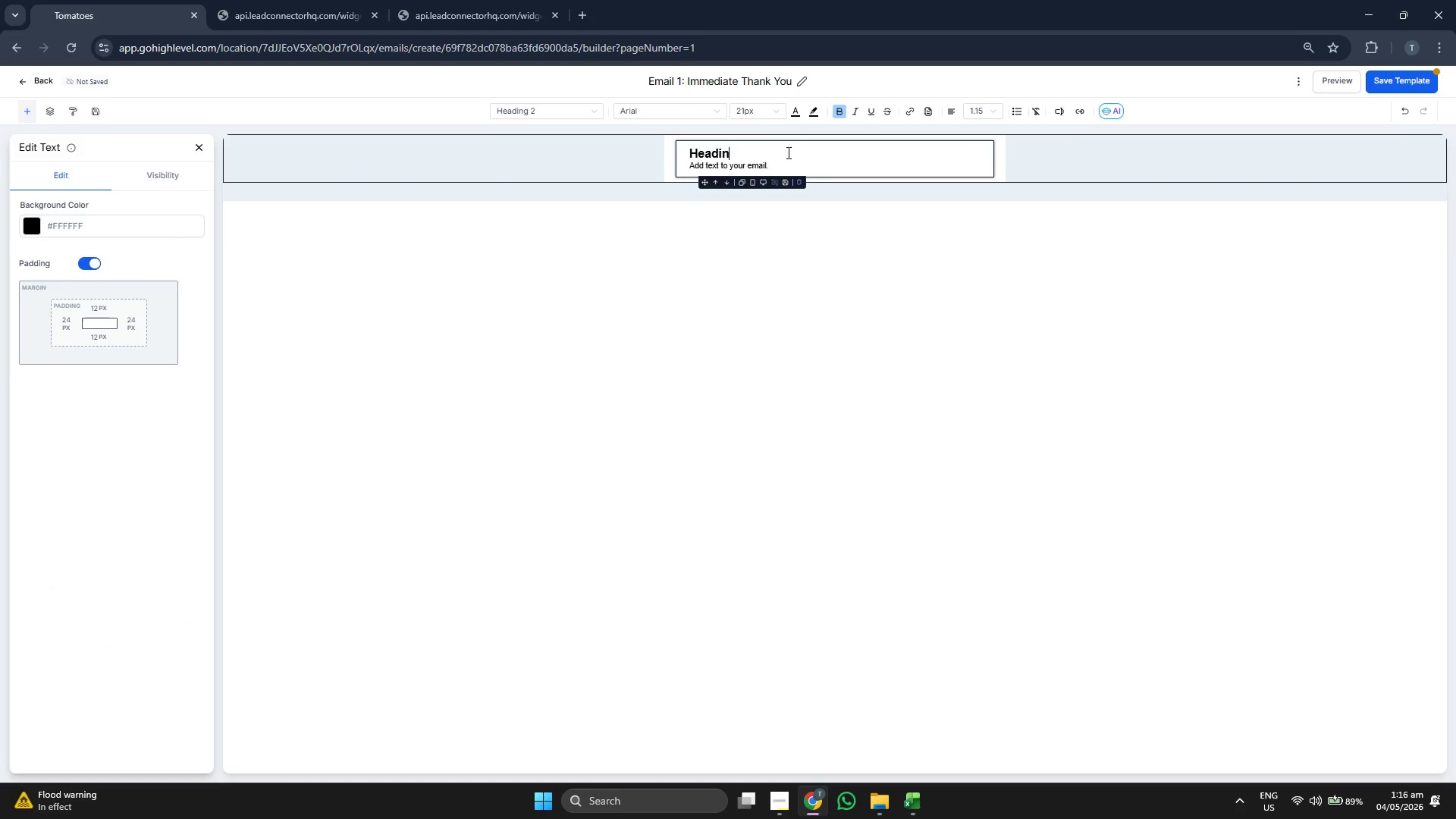 
key(Backspace)
 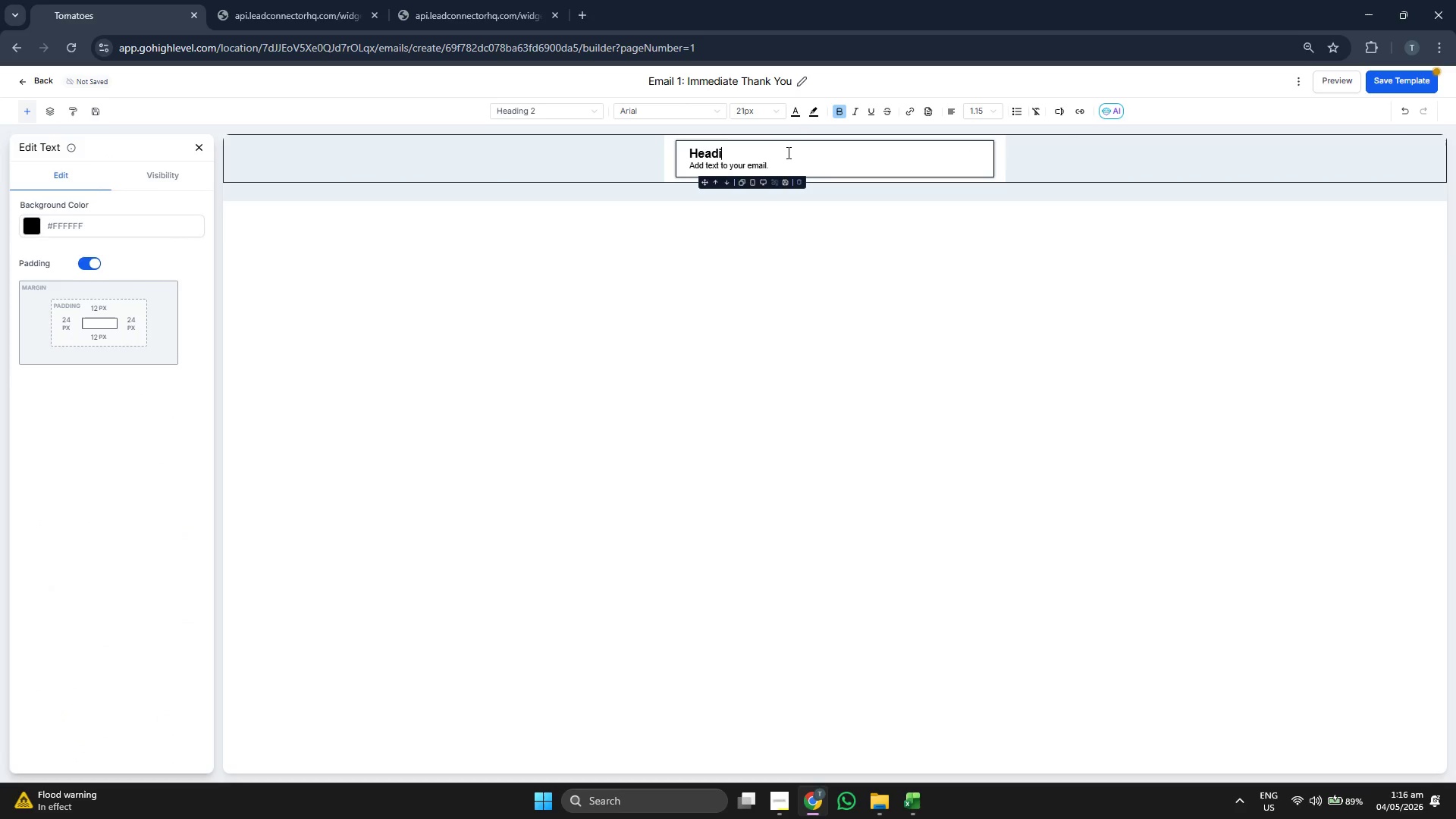 
key(Backspace)
 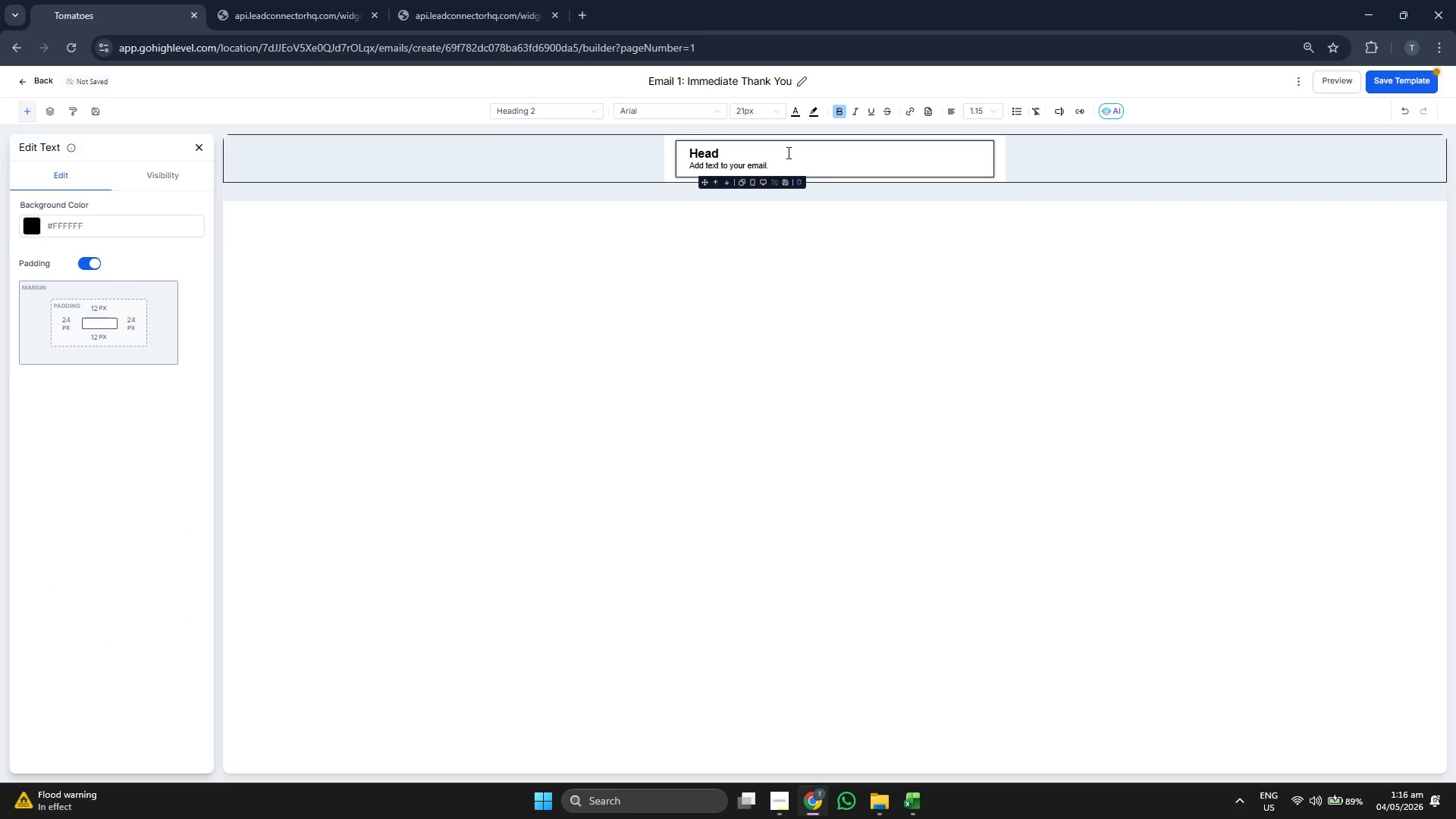 
key(Backspace)
 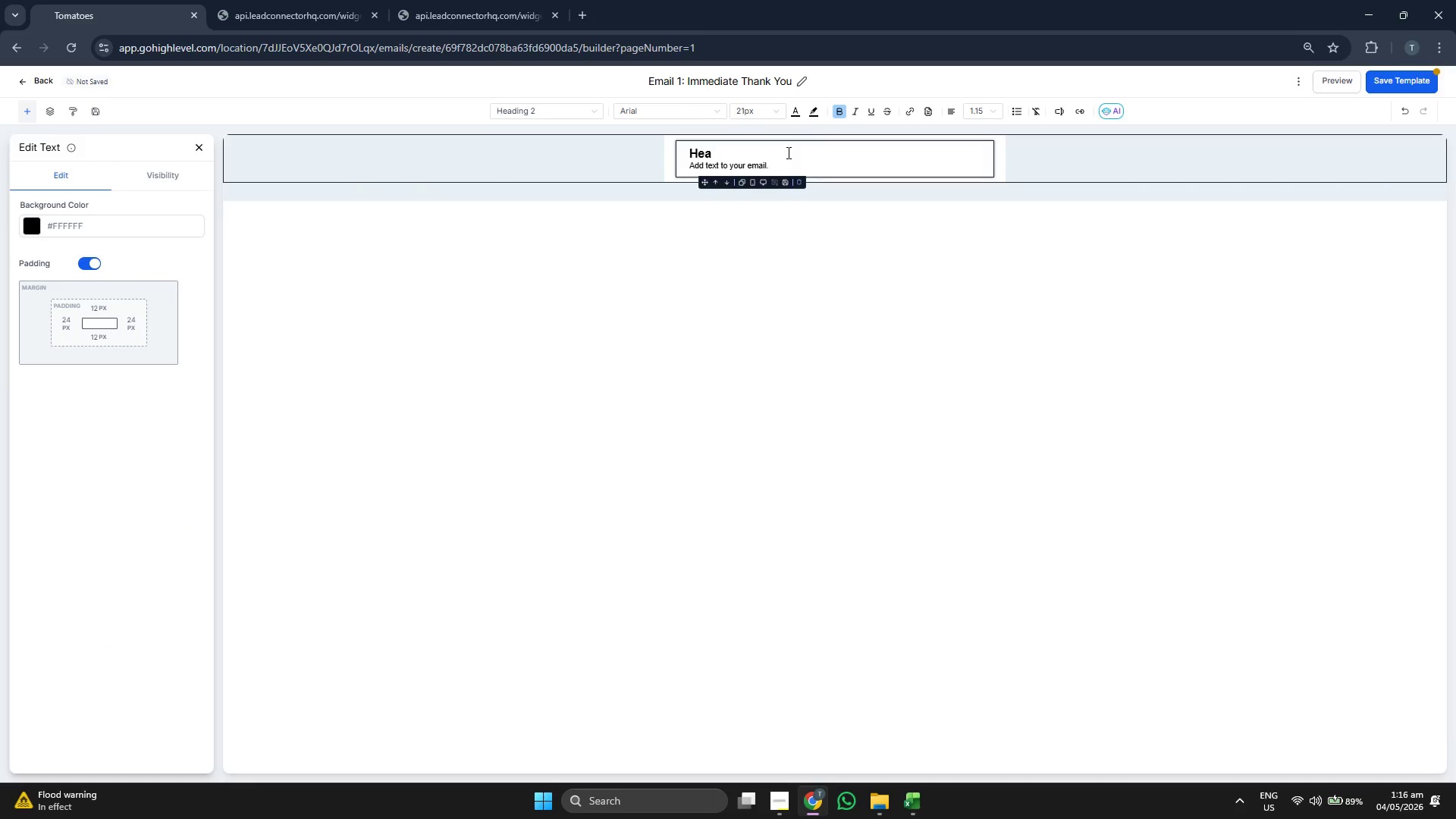 
key(Backspace)
 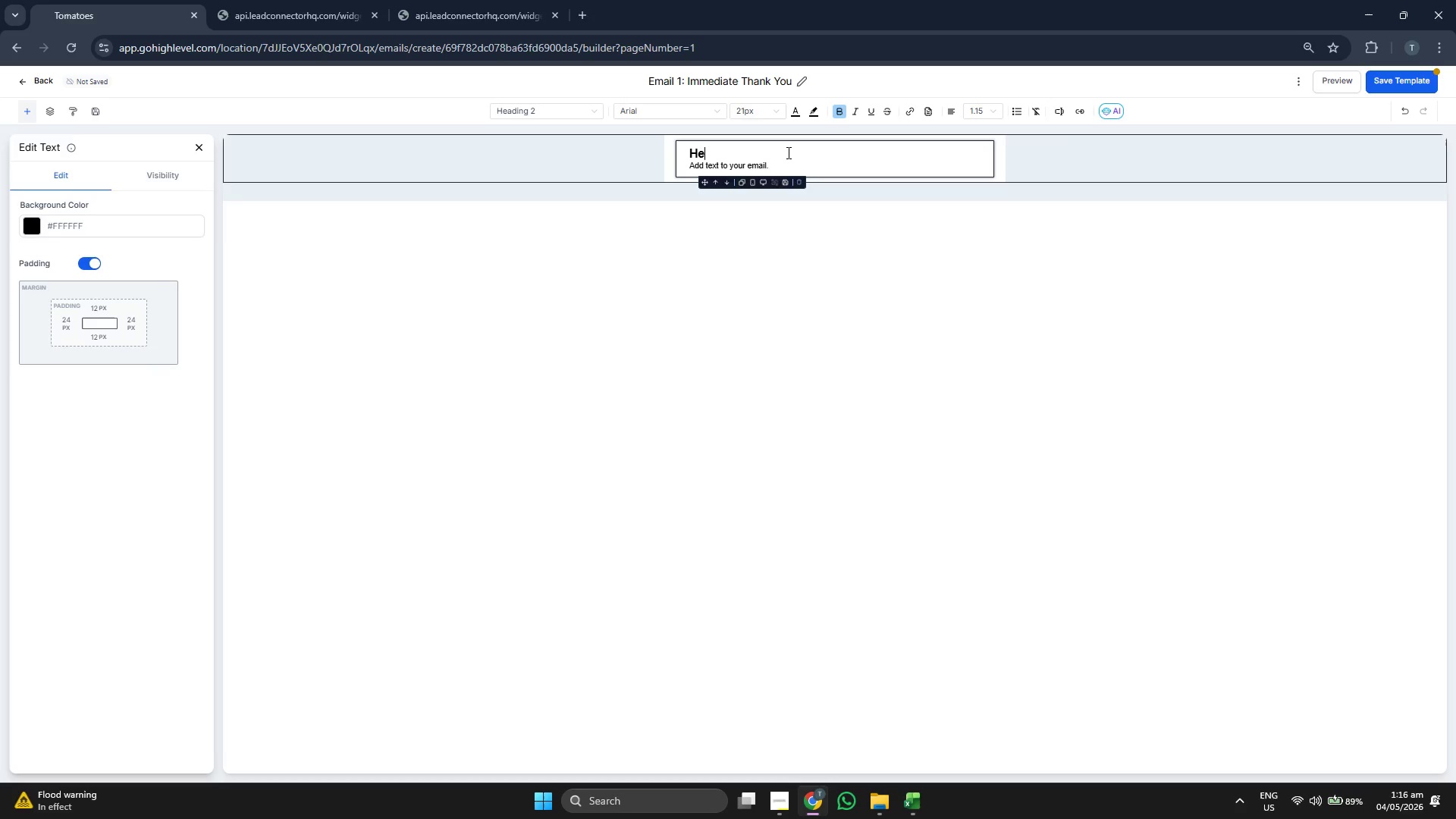 
key(Backspace)
 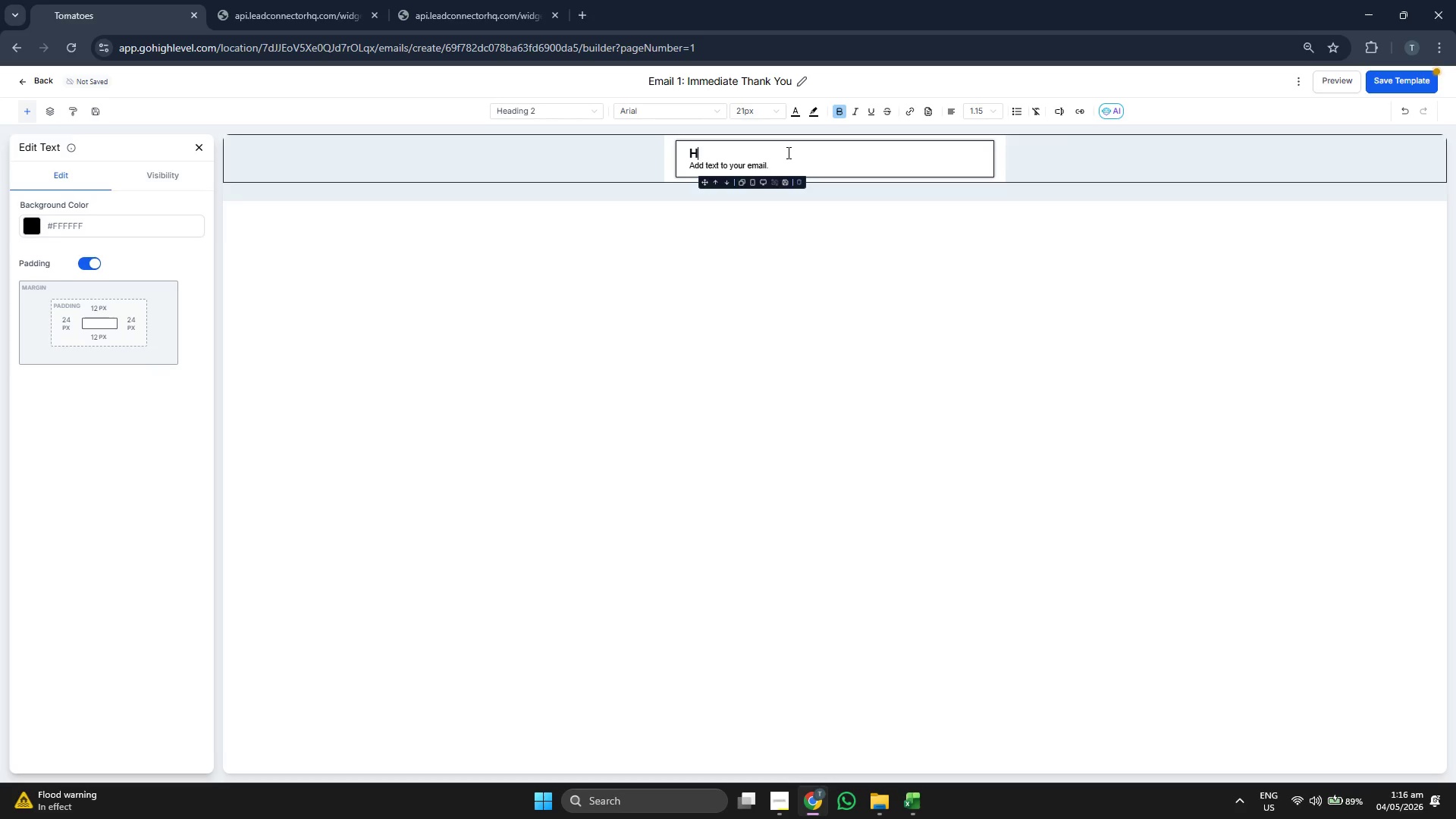 
key(Backspace)
 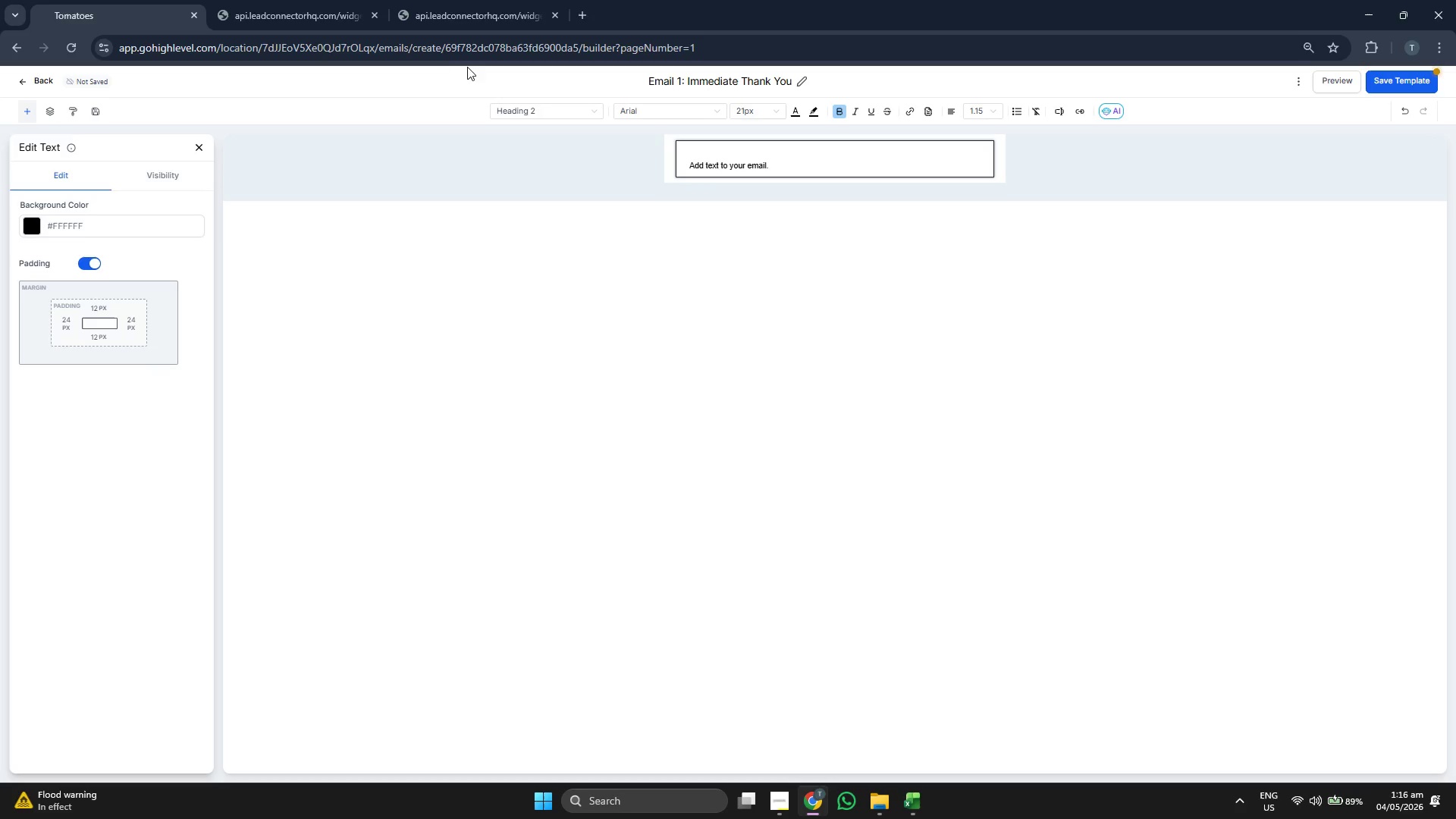 
left_click([644, 115])
 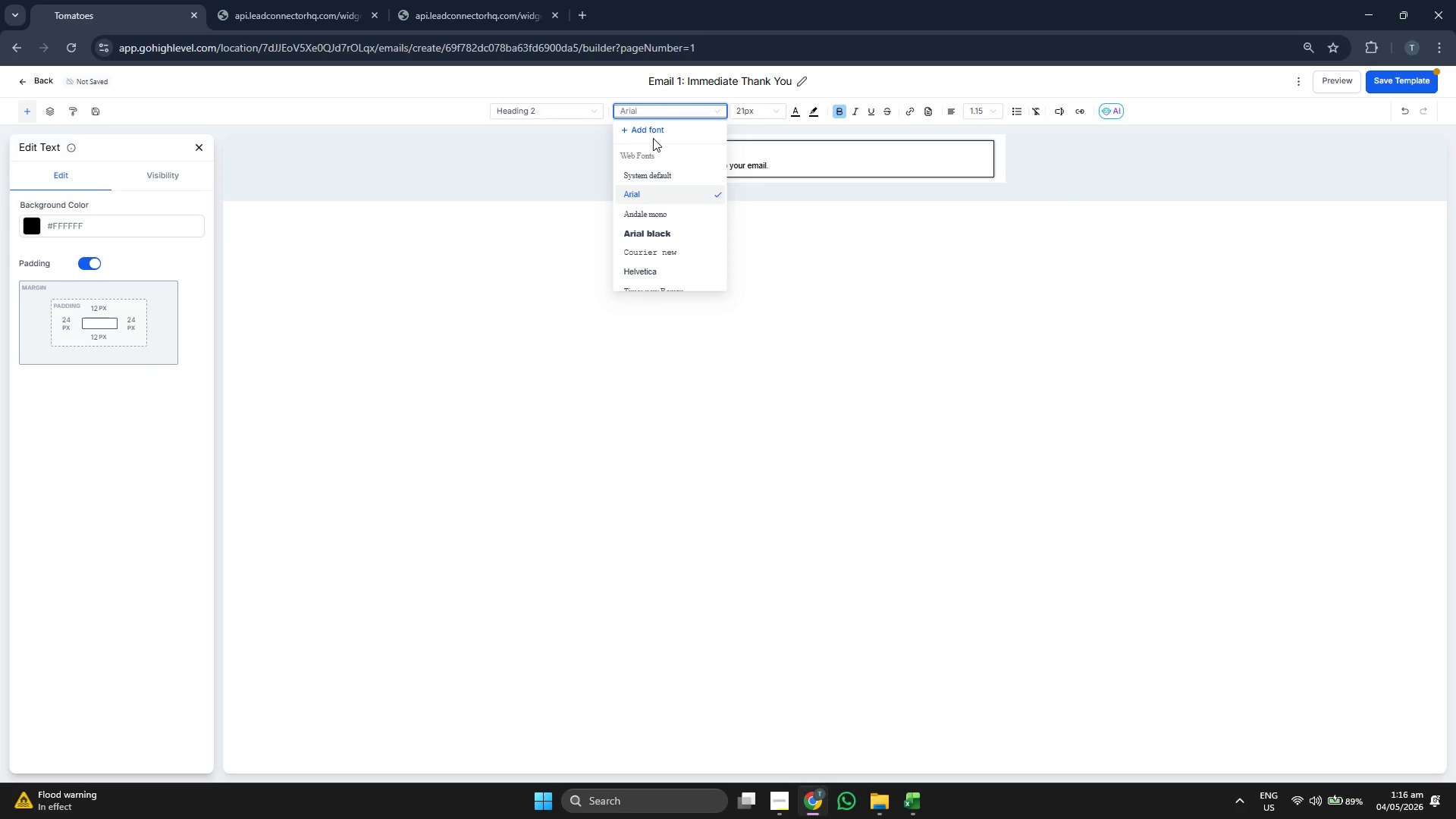 
left_click([653, 134])
 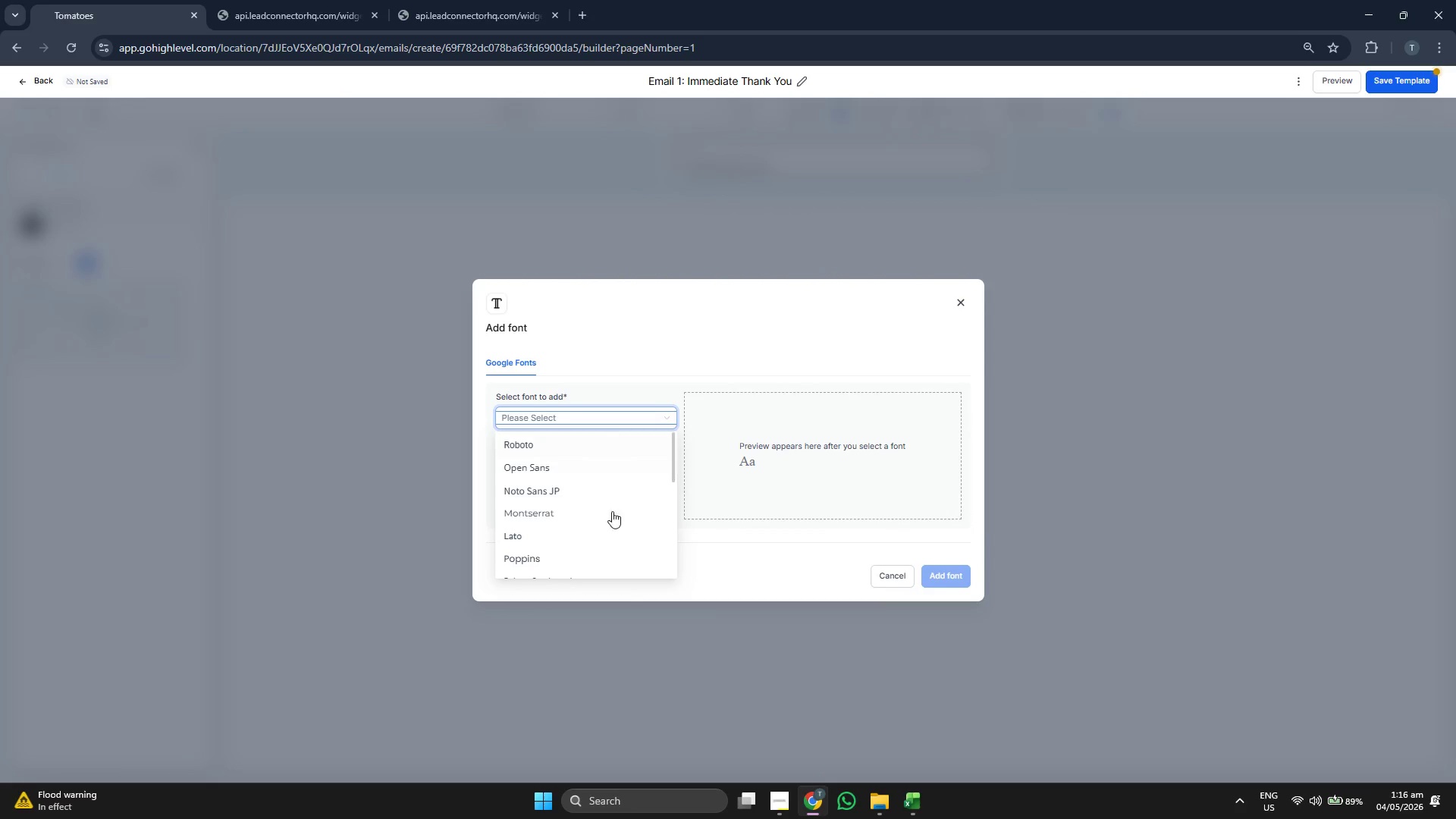 
scroll: coordinate [621, 527], scroll_direction: down, amount: 7.0
 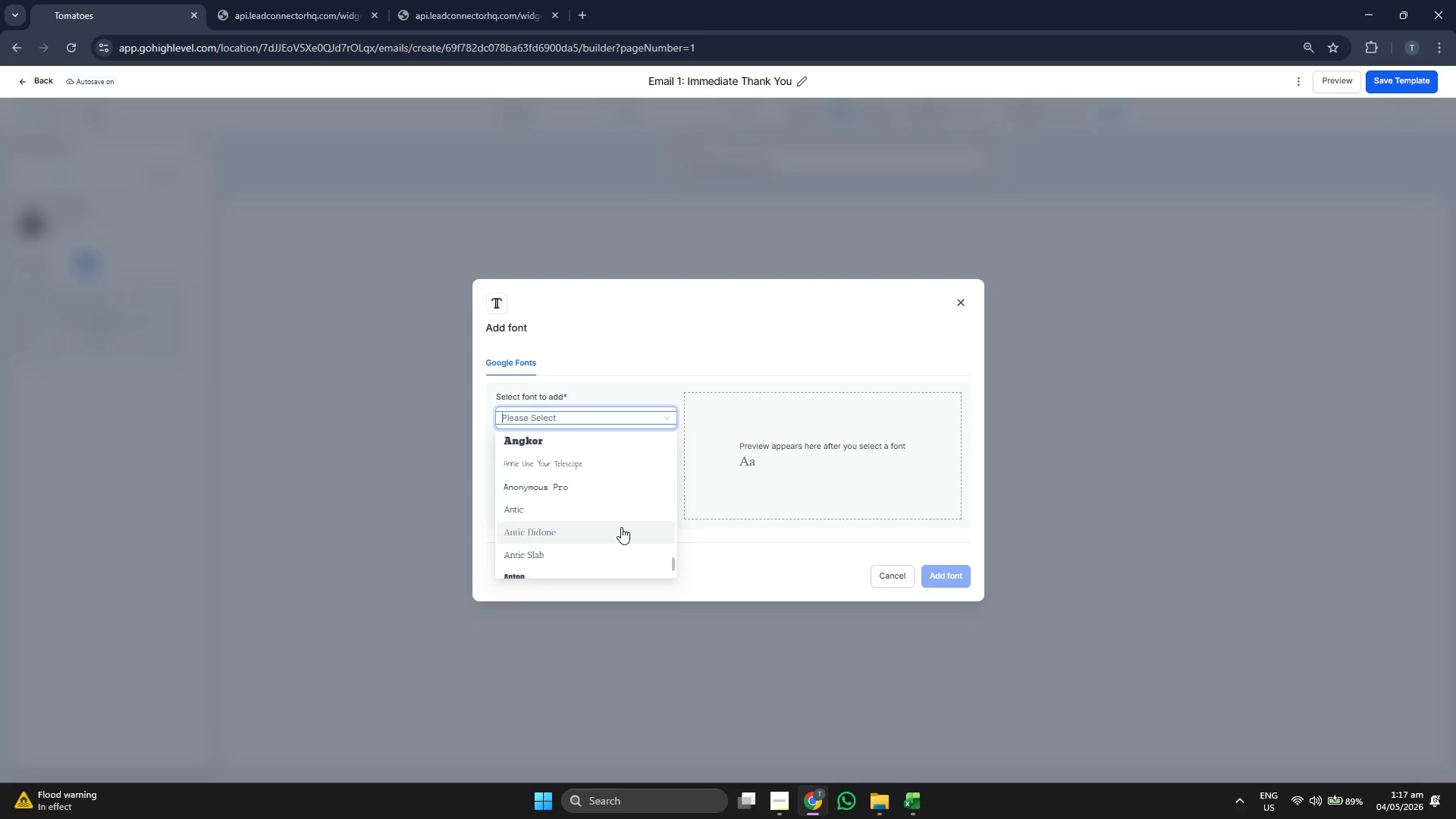 
scroll: coordinate [621, 527], scroll_direction: down, amount: 5.0
 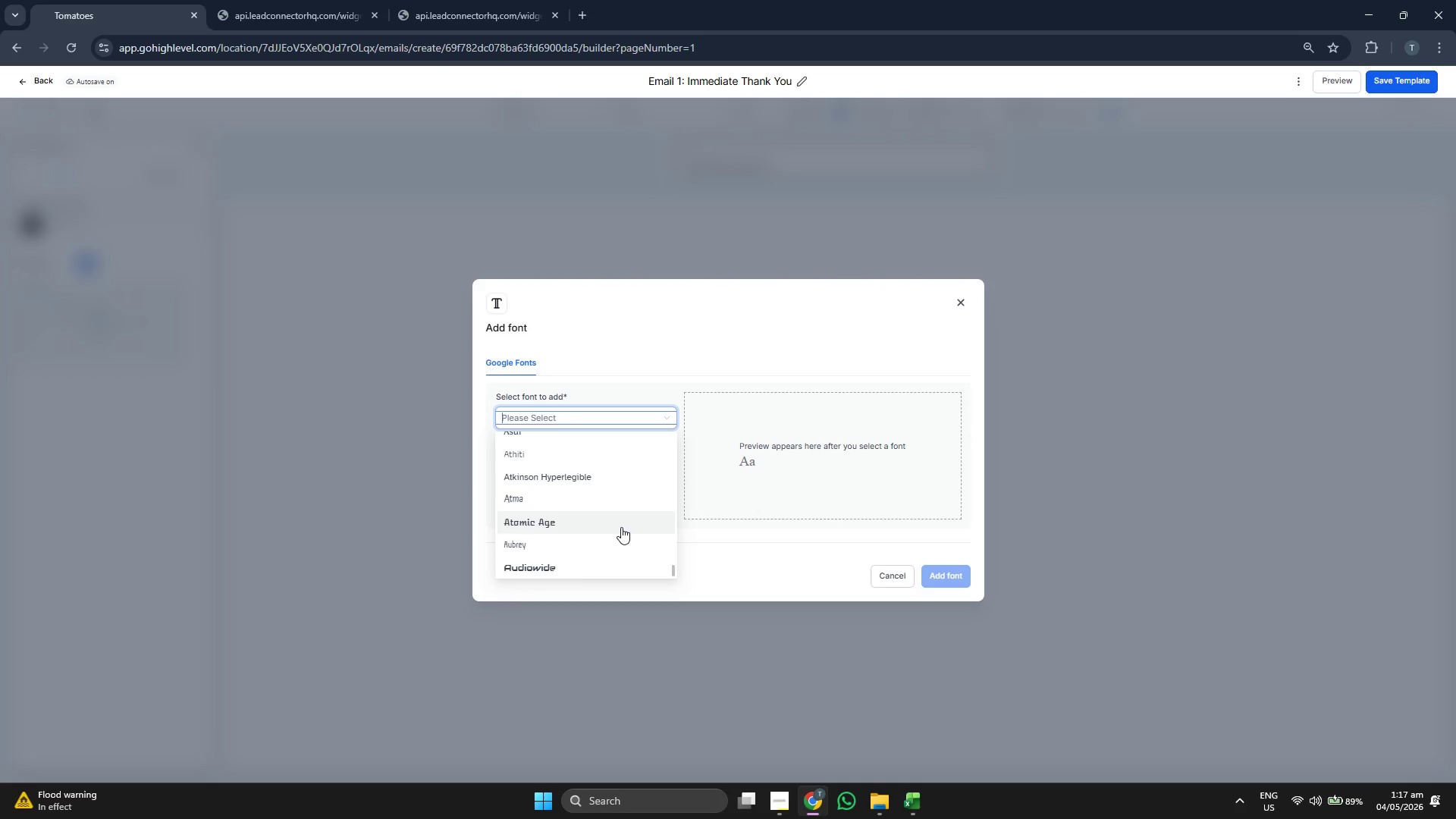 
scroll: coordinate [621, 527], scroll_direction: down, amount: 5.0
 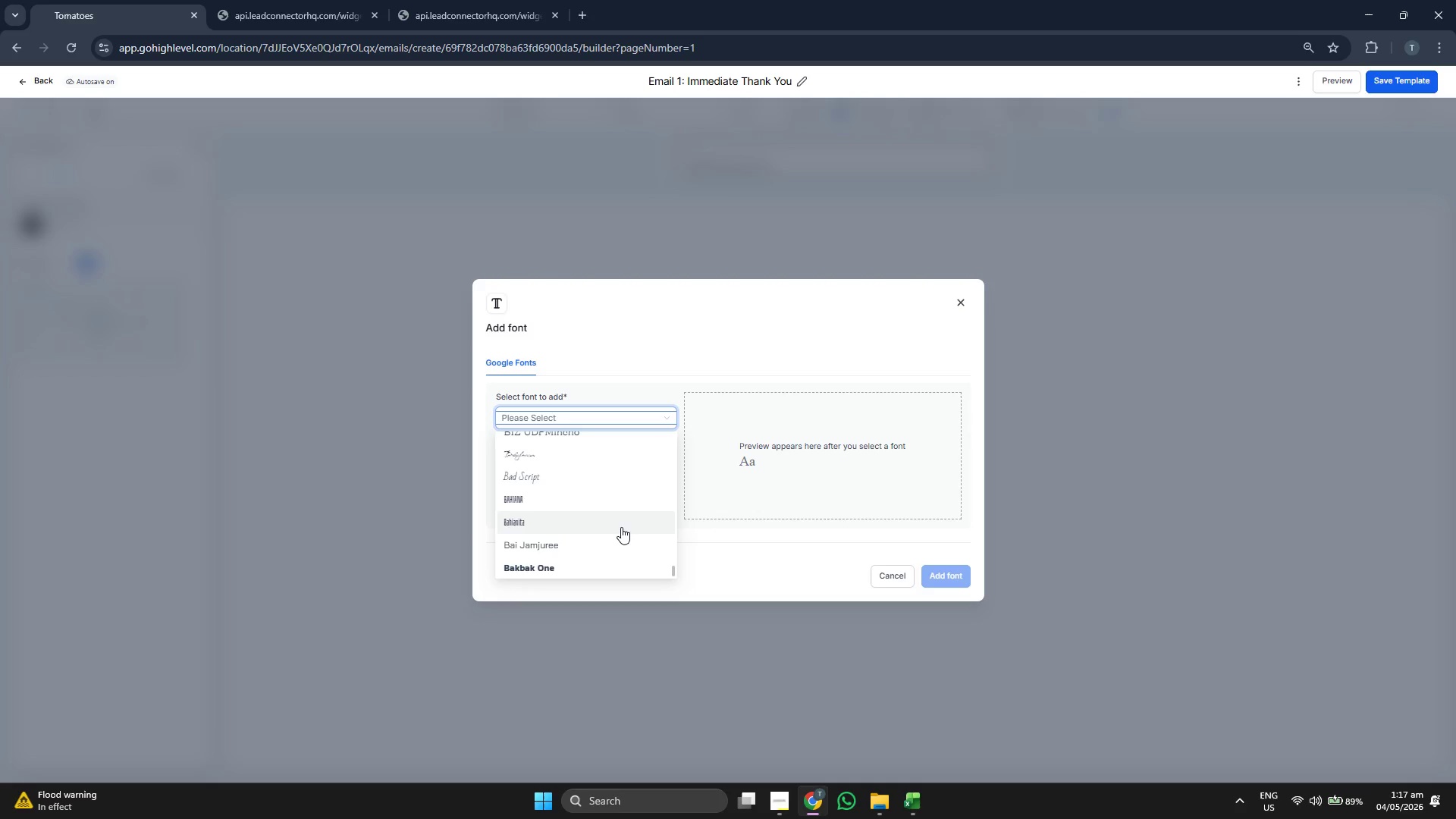 
scroll: coordinate [621, 527], scroll_direction: down, amount: 5.0
 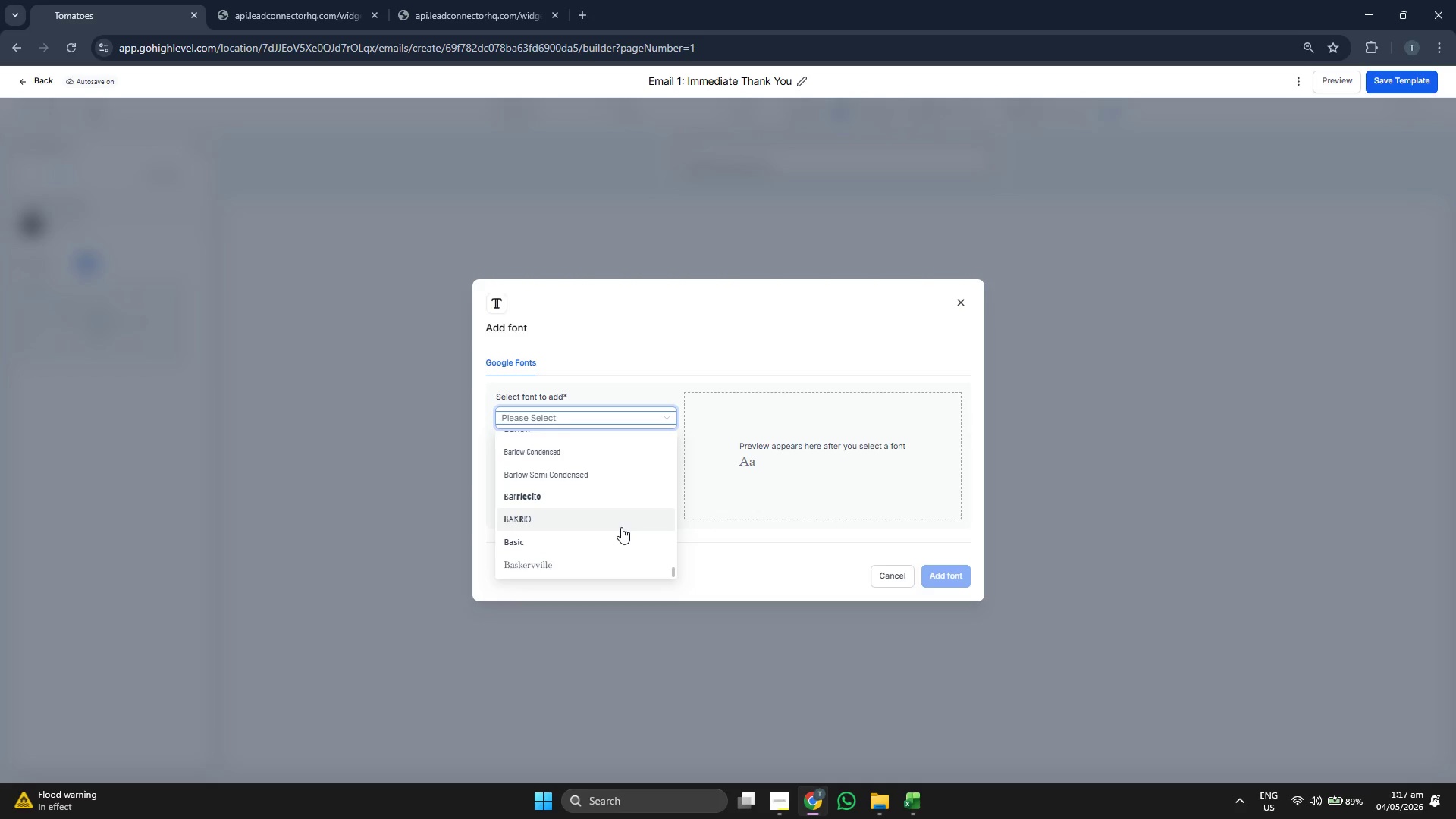 
scroll: coordinate [621, 527], scroll_direction: down, amount: 5.0
 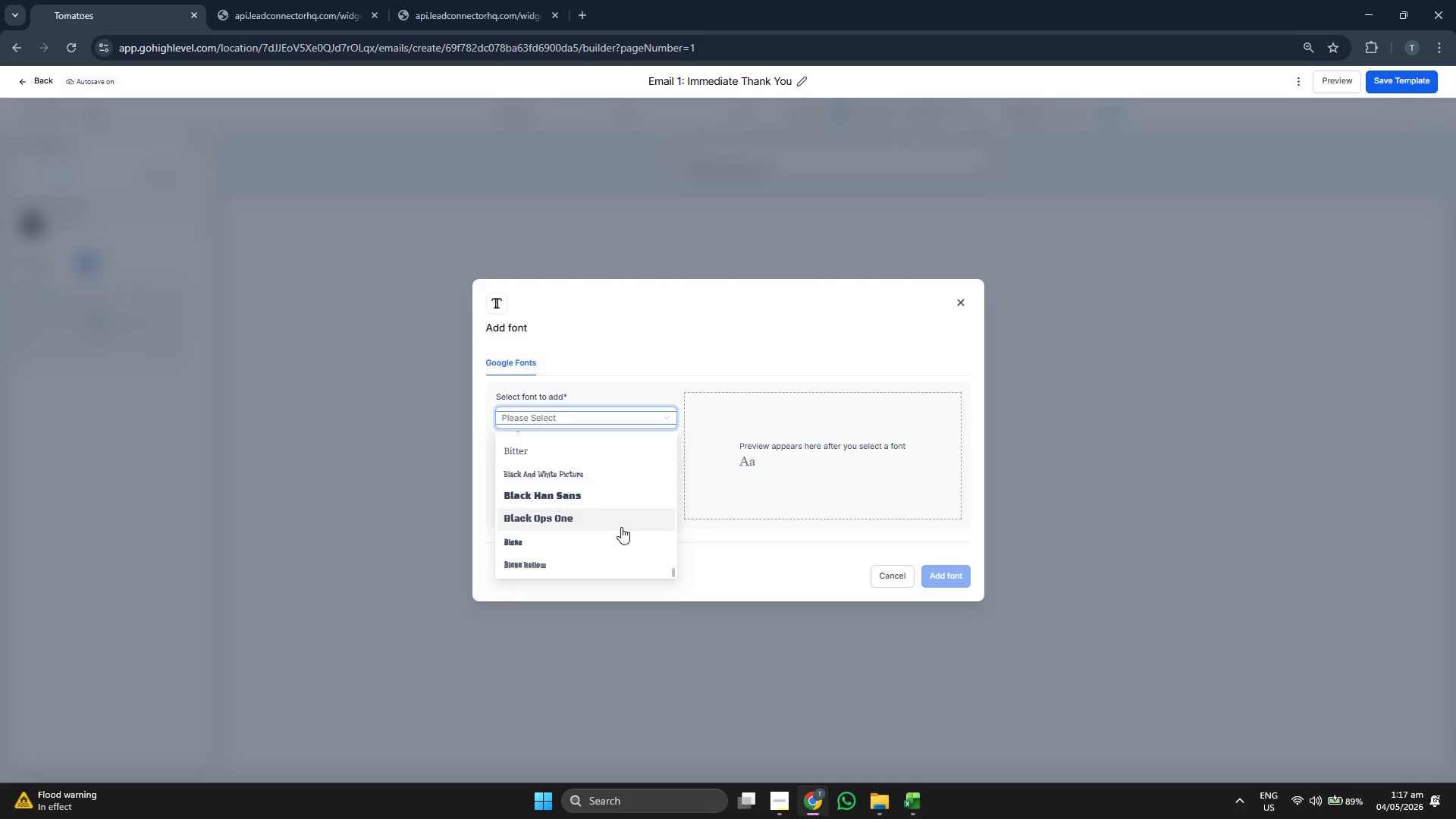 
scroll: coordinate [621, 527], scroll_direction: down, amount: 5.0
 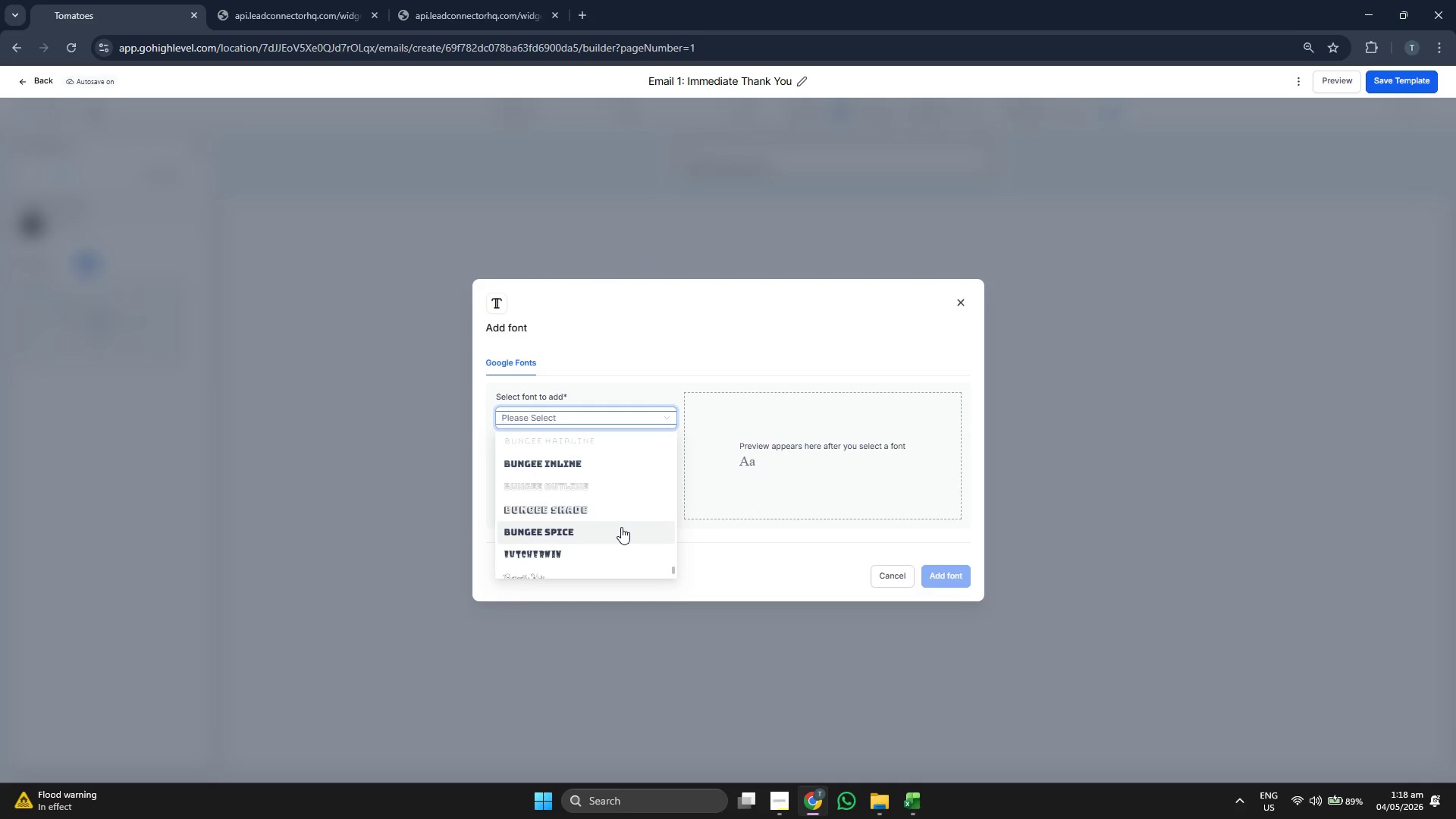 
scroll: coordinate [623, 527], scroll_direction: down, amount: 6.0
 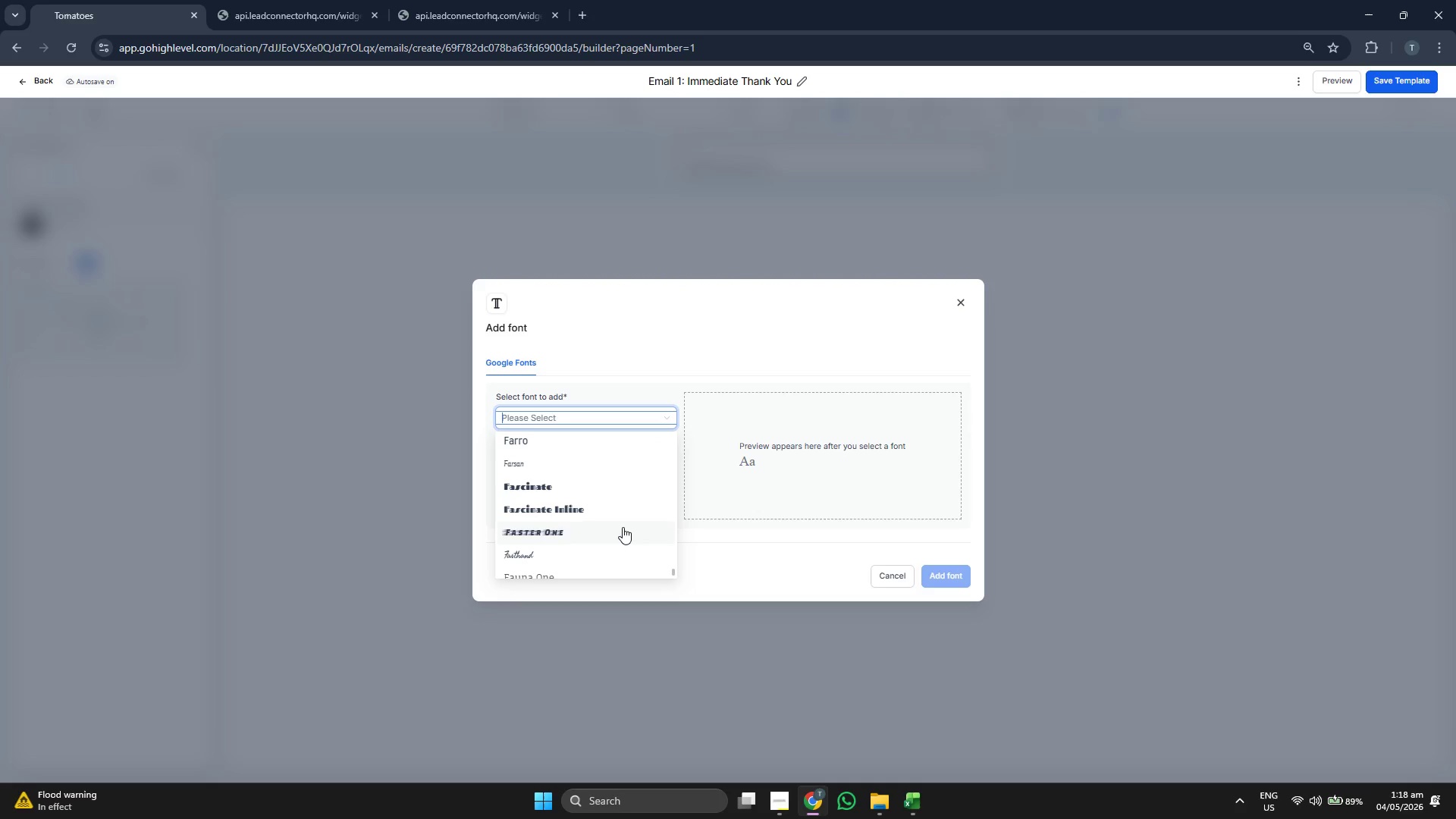 
wait(5.33)
 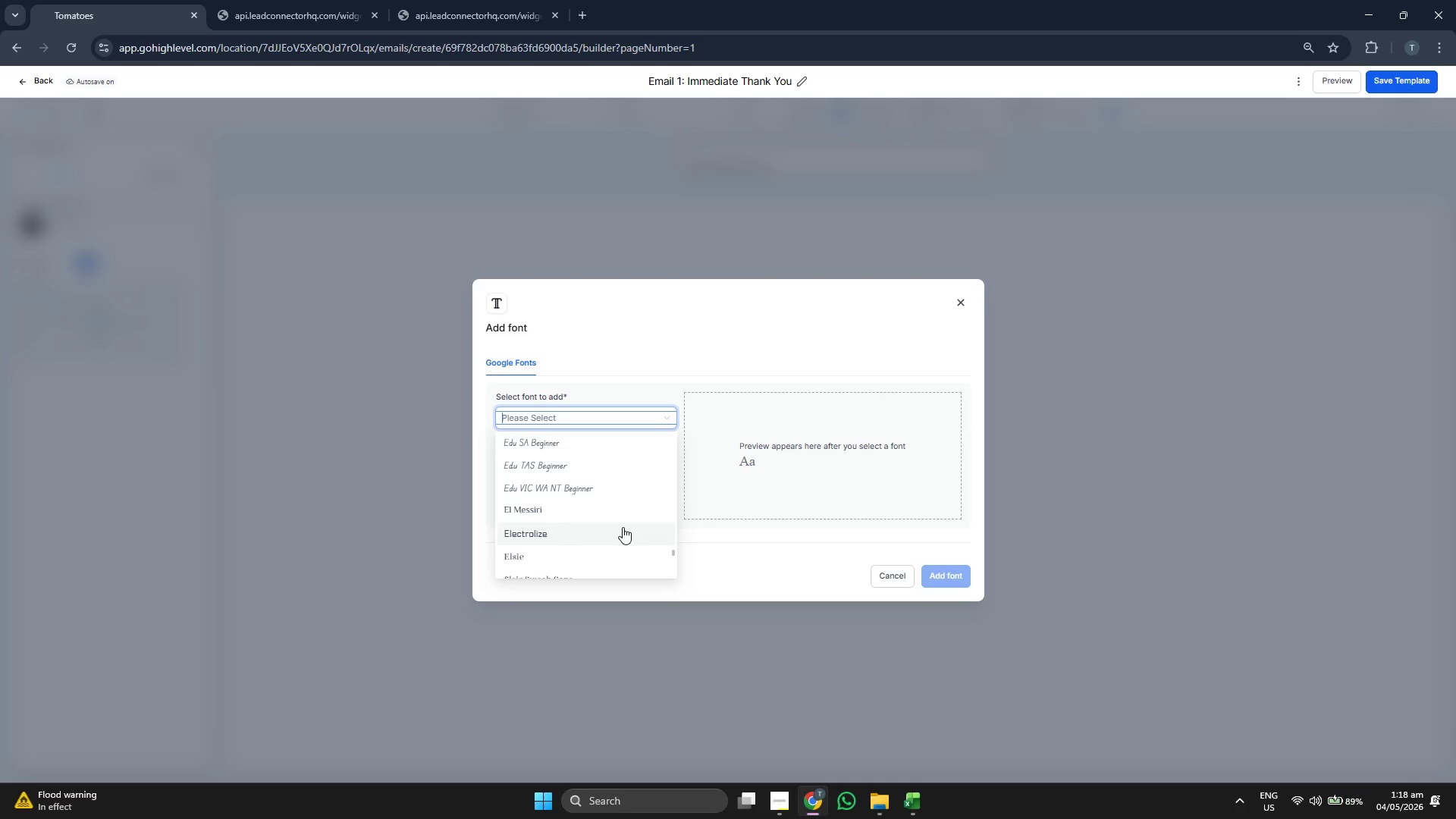 
key(P)
 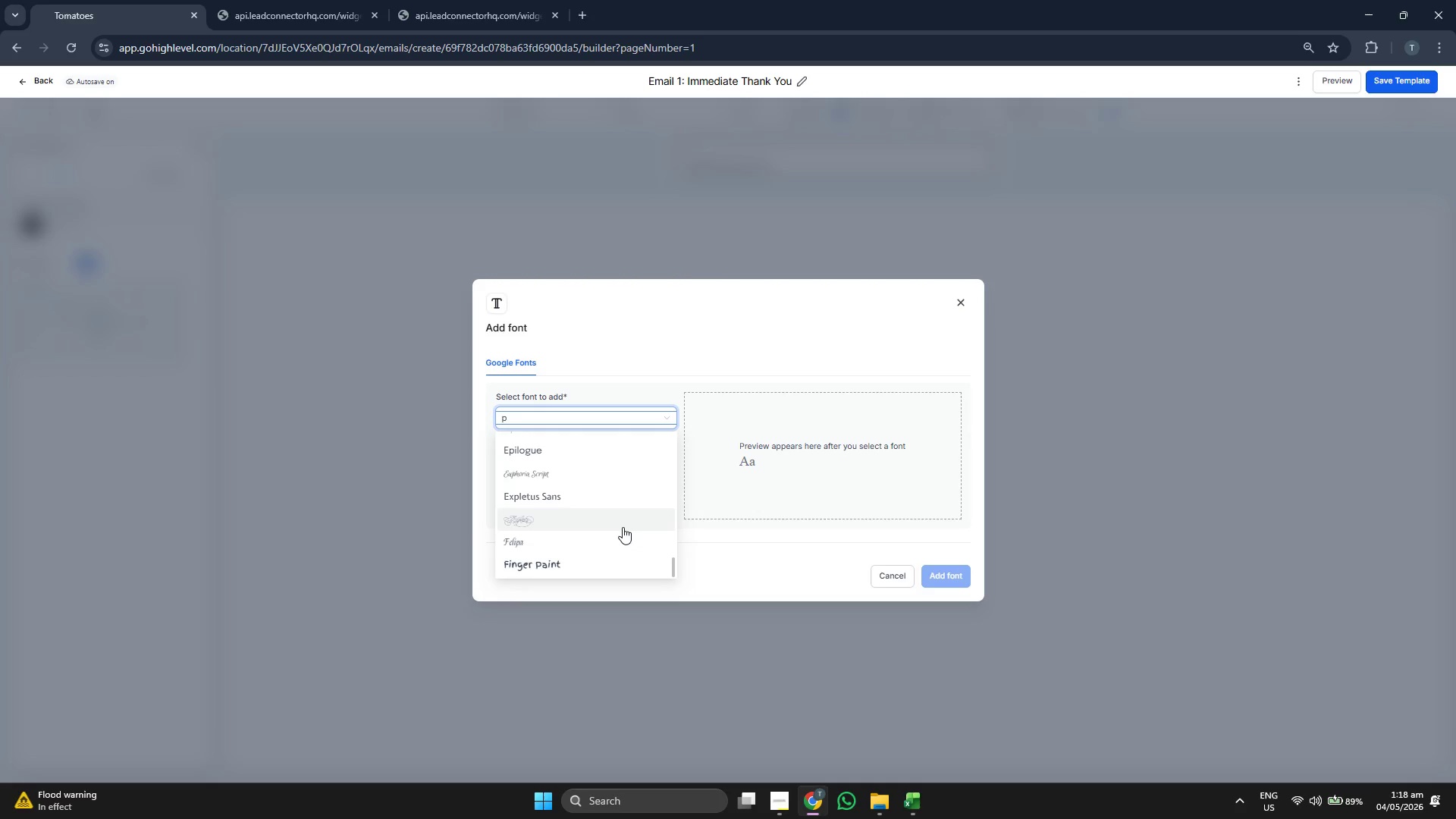 
scroll: coordinate [623, 527], scroll_direction: up, amount: 6.0
 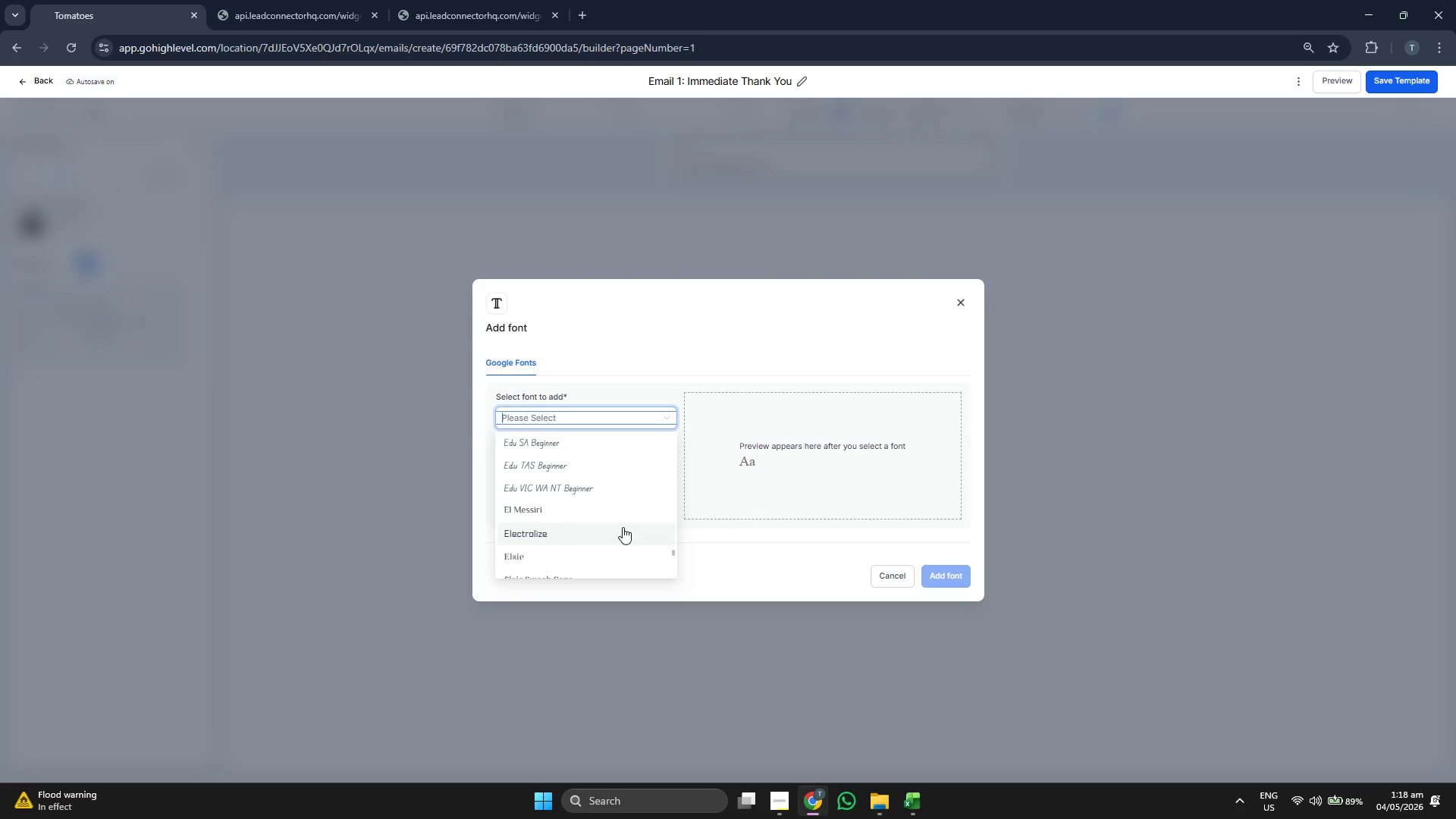 
type(lay)
 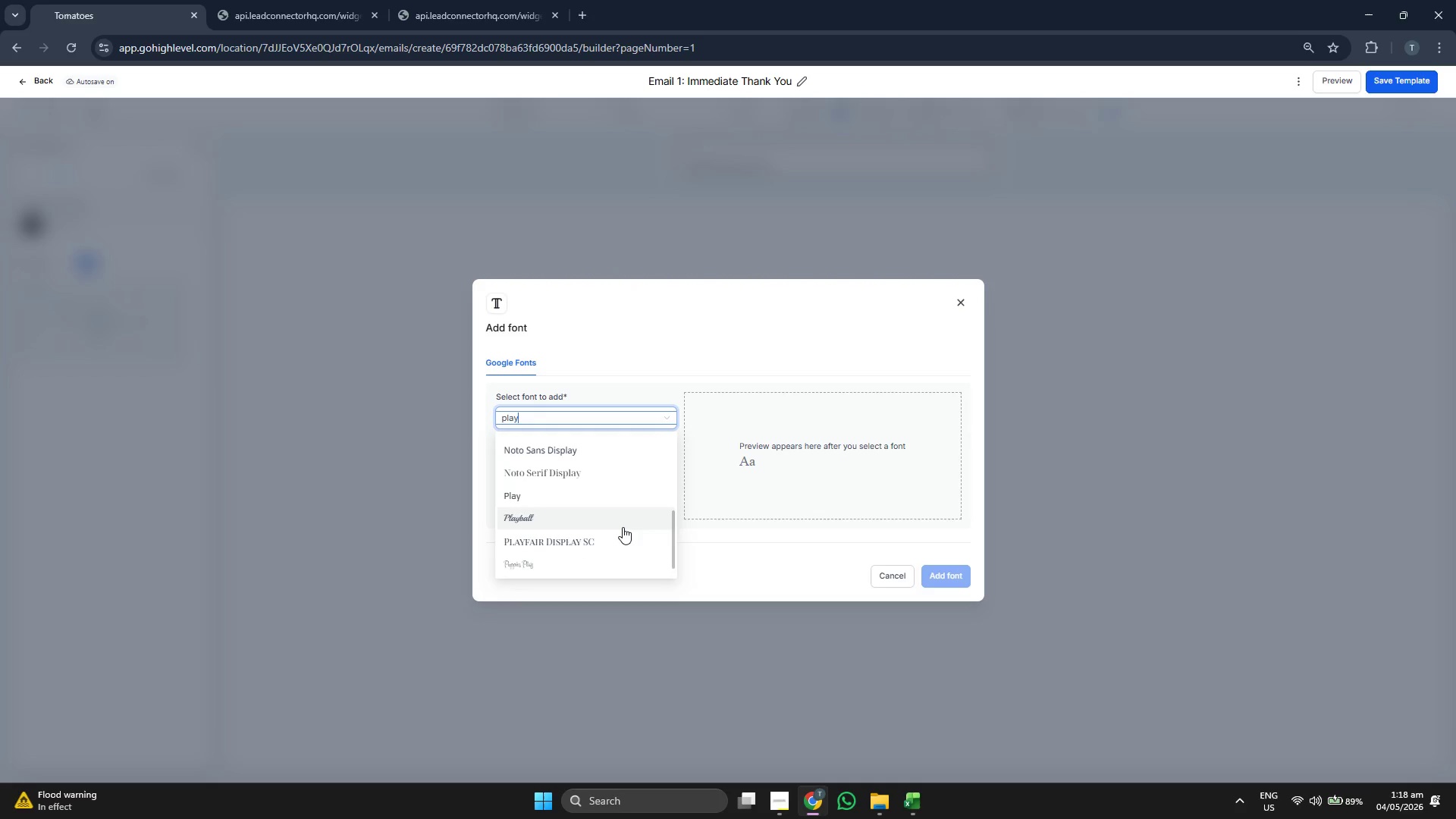 
scroll: coordinate [623, 527], scroll_direction: up, amount: 2.0
 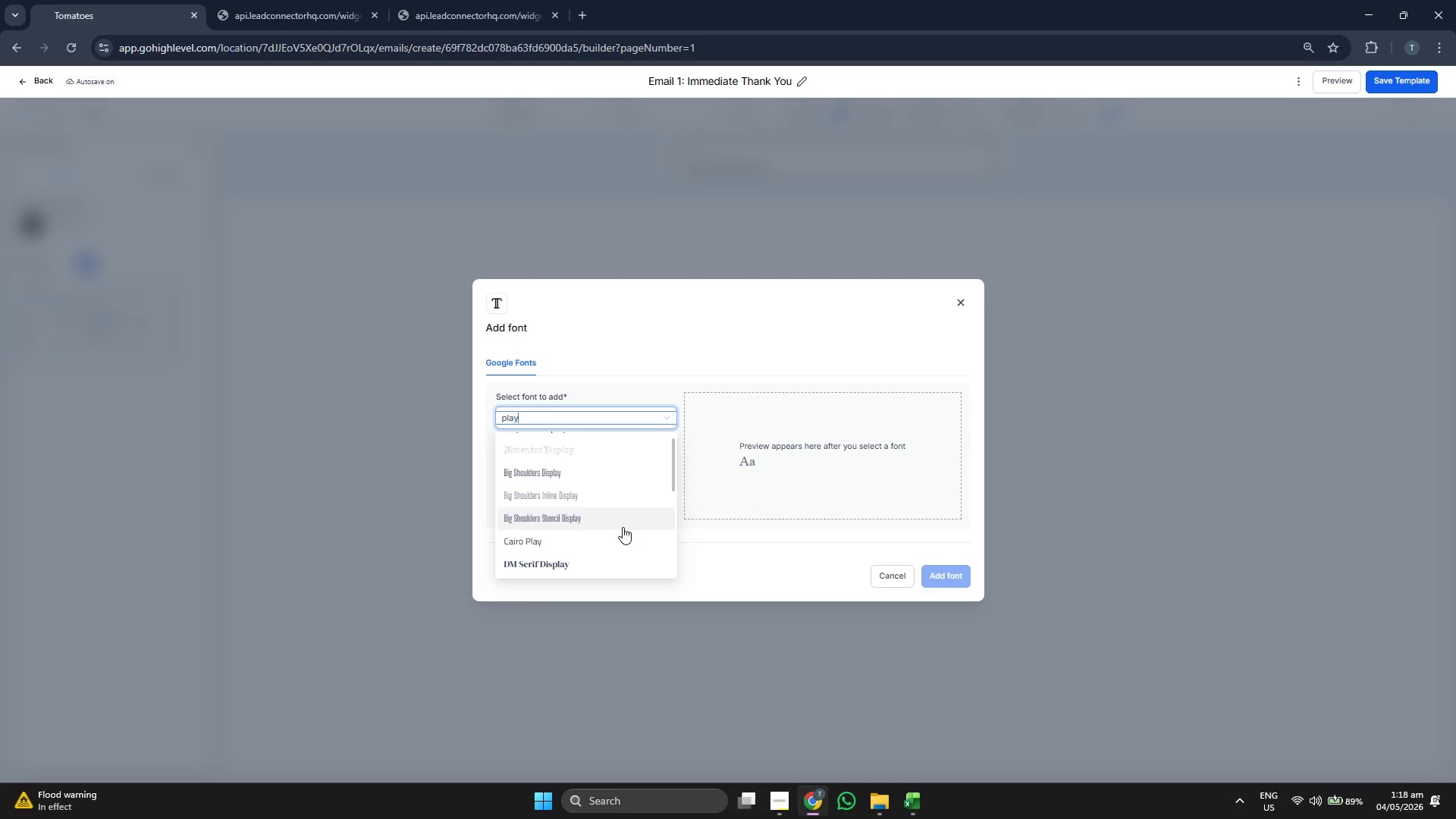 
scroll: coordinate [623, 527], scroll_direction: down, amount: 2.0
 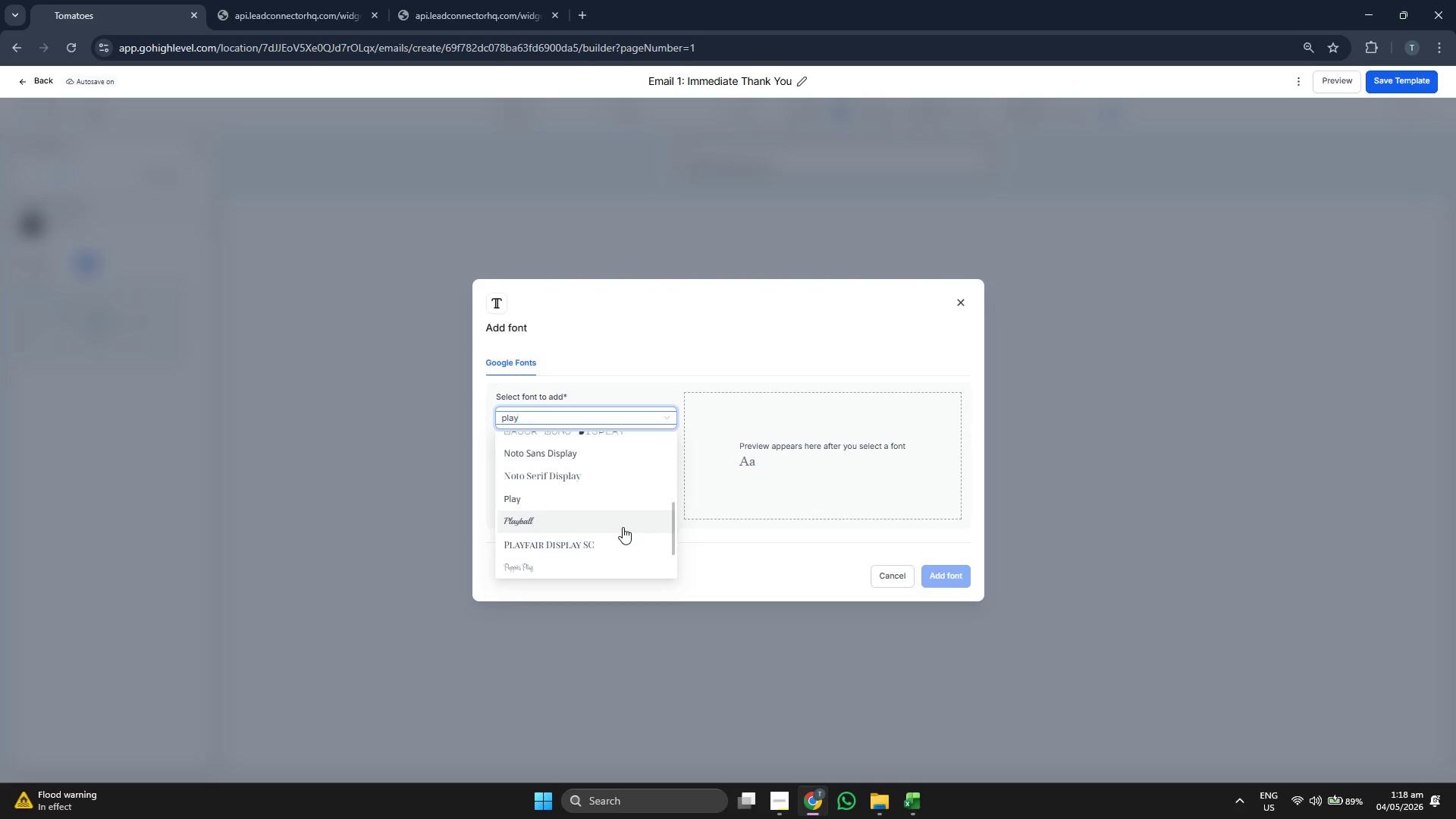 
key(F)
 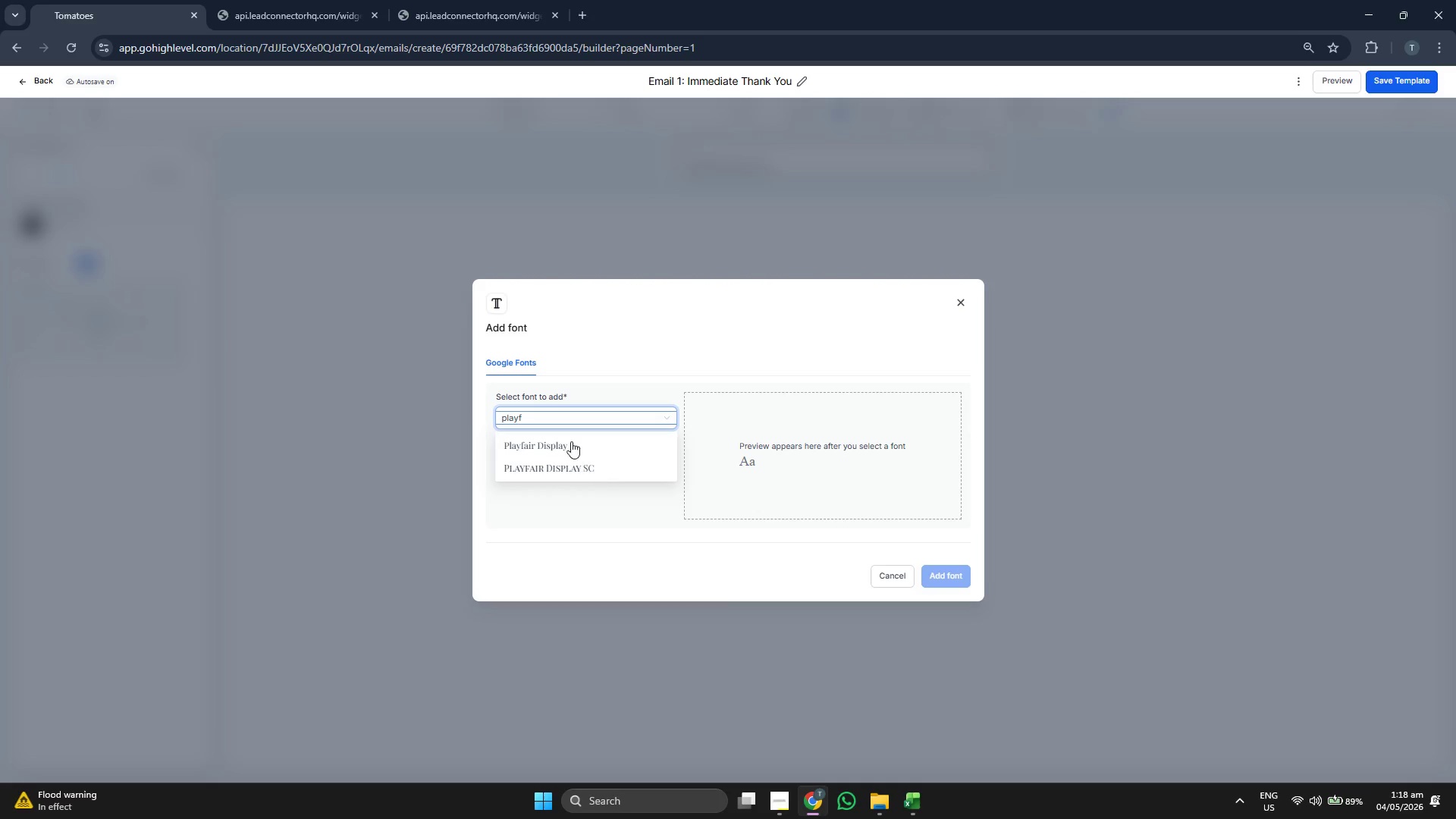 
left_click([570, 441])
 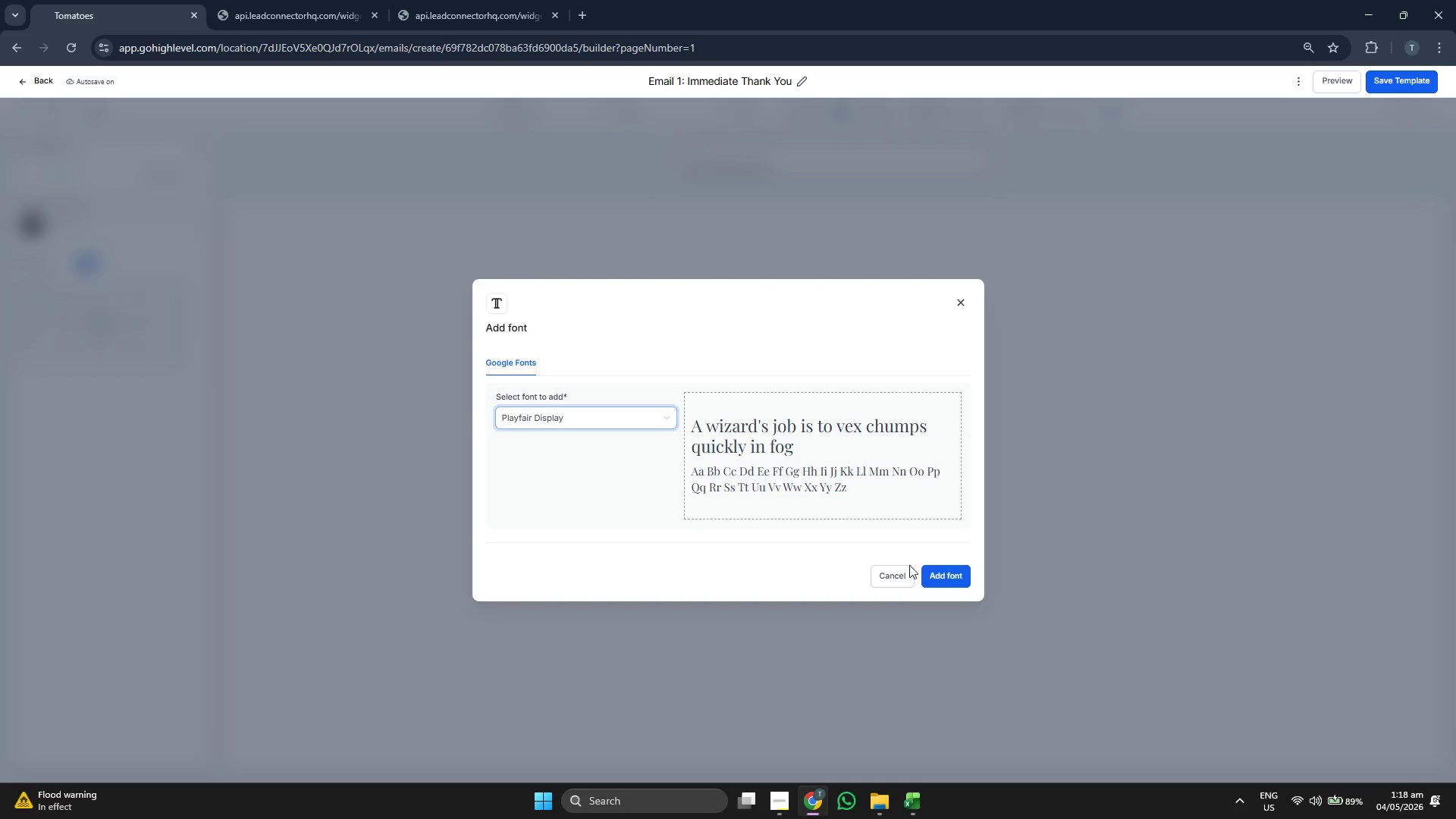 
left_click([937, 570])
 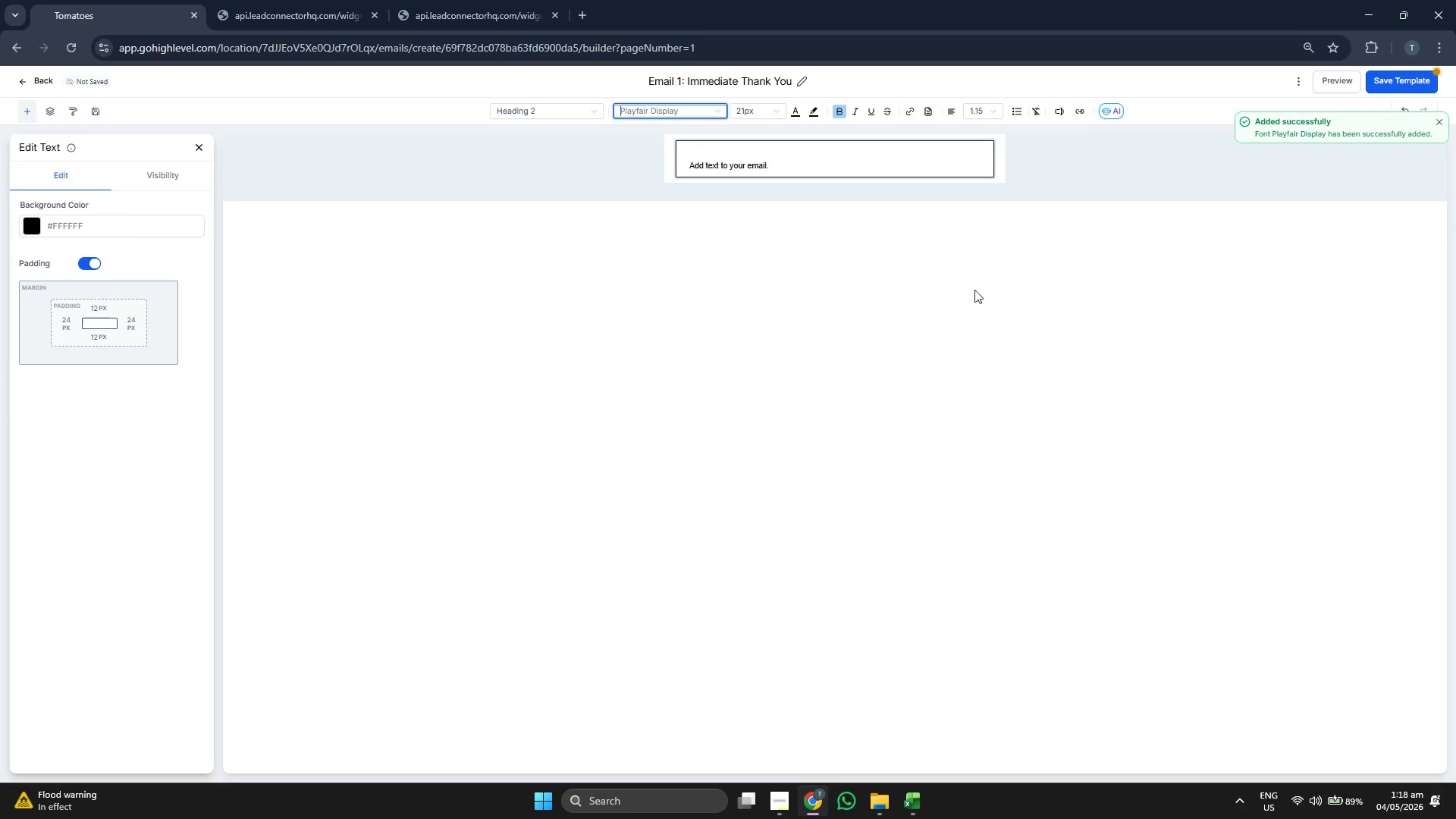 
left_click([982, 112])
 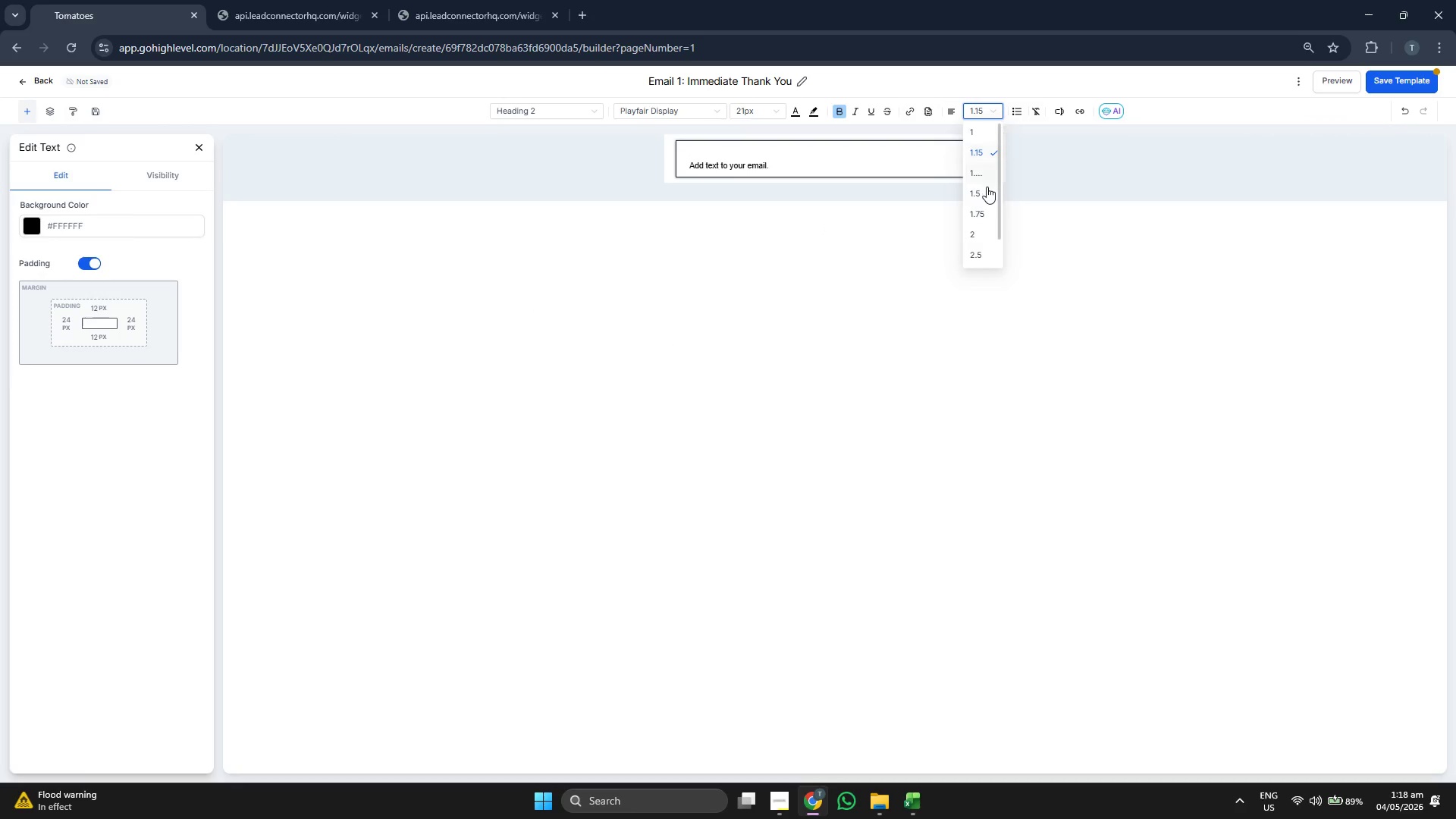 
left_click([987, 189])
 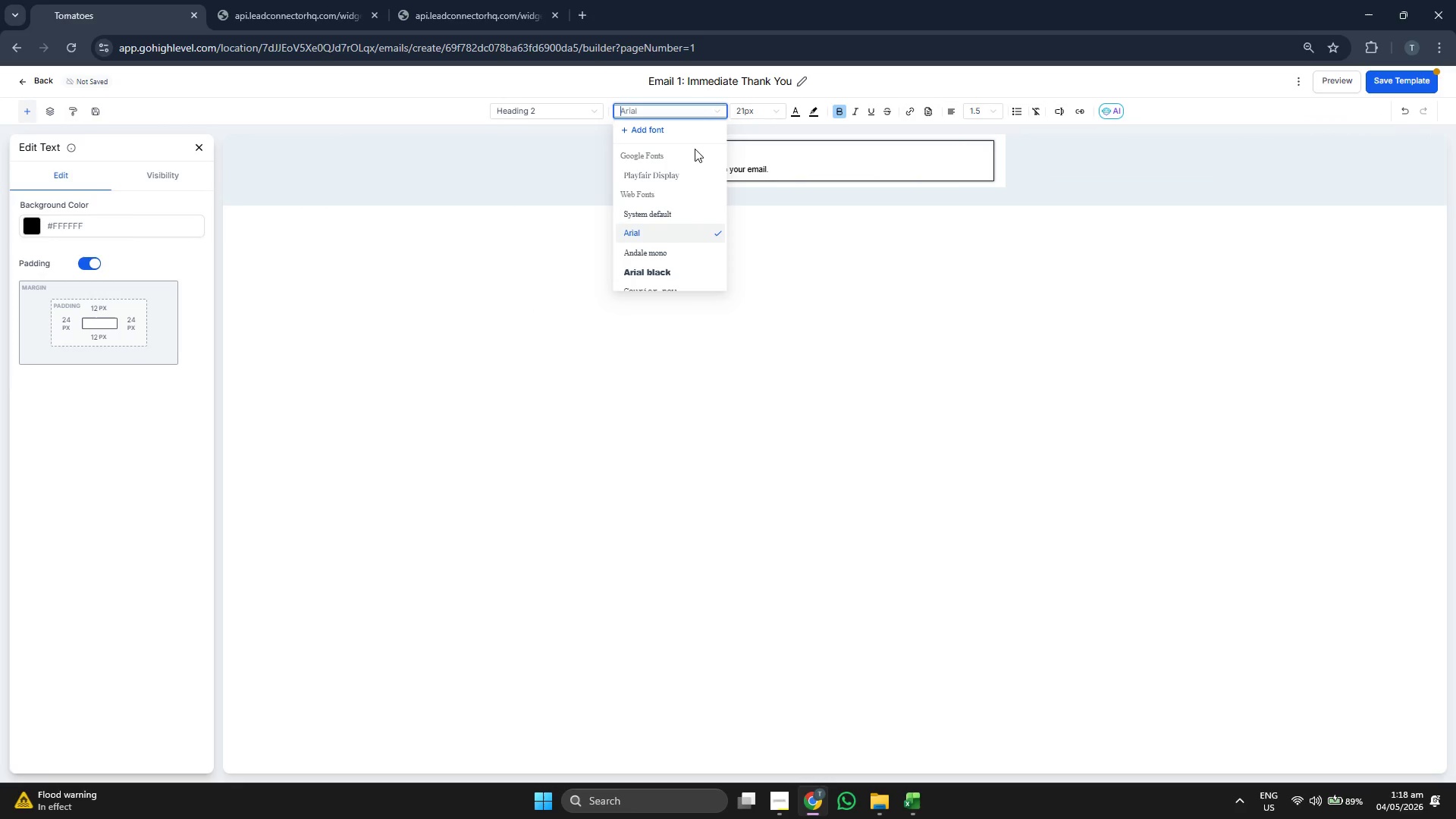 
left_click([684, 171])
 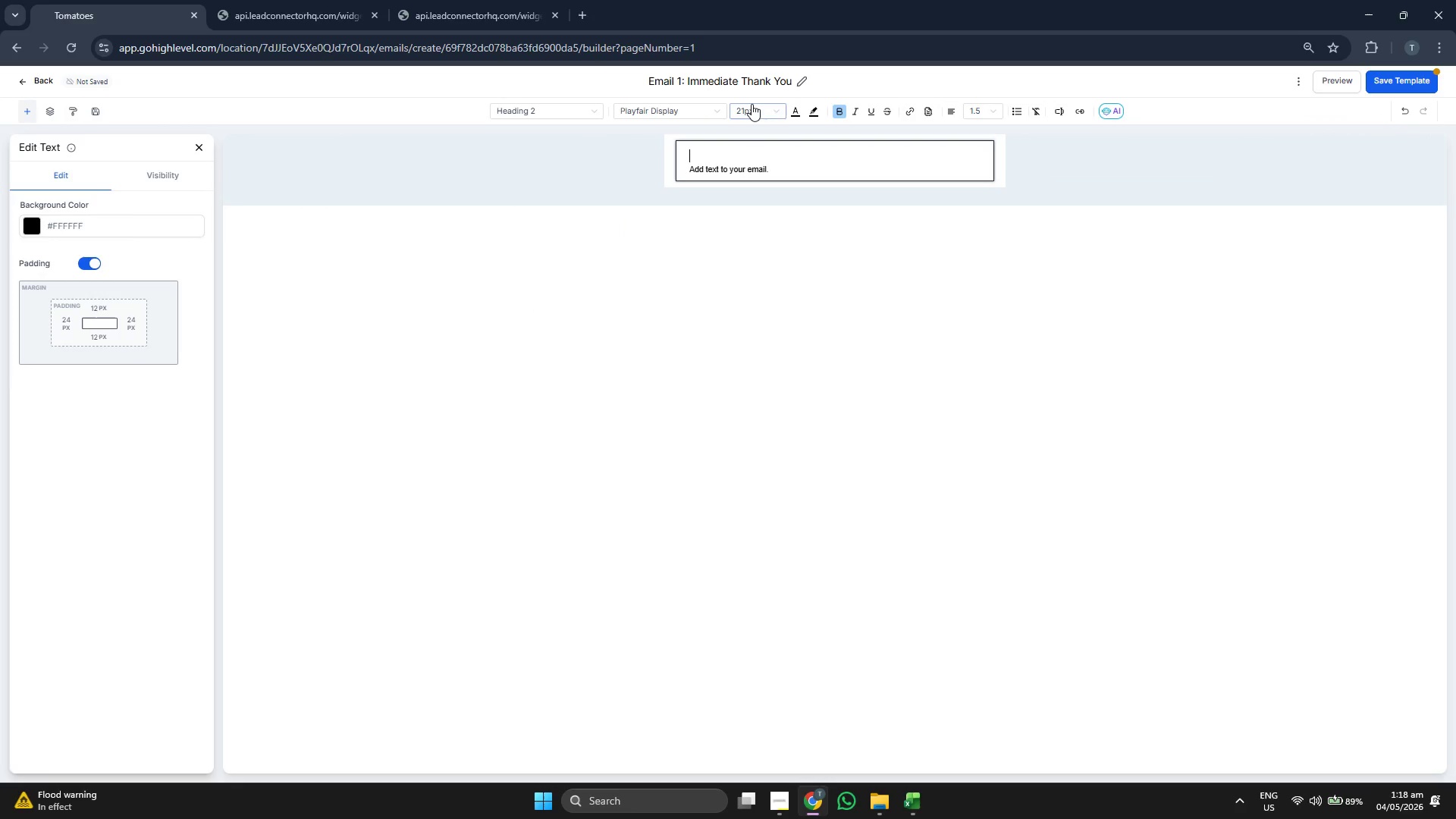 
left_click([752, 103])
 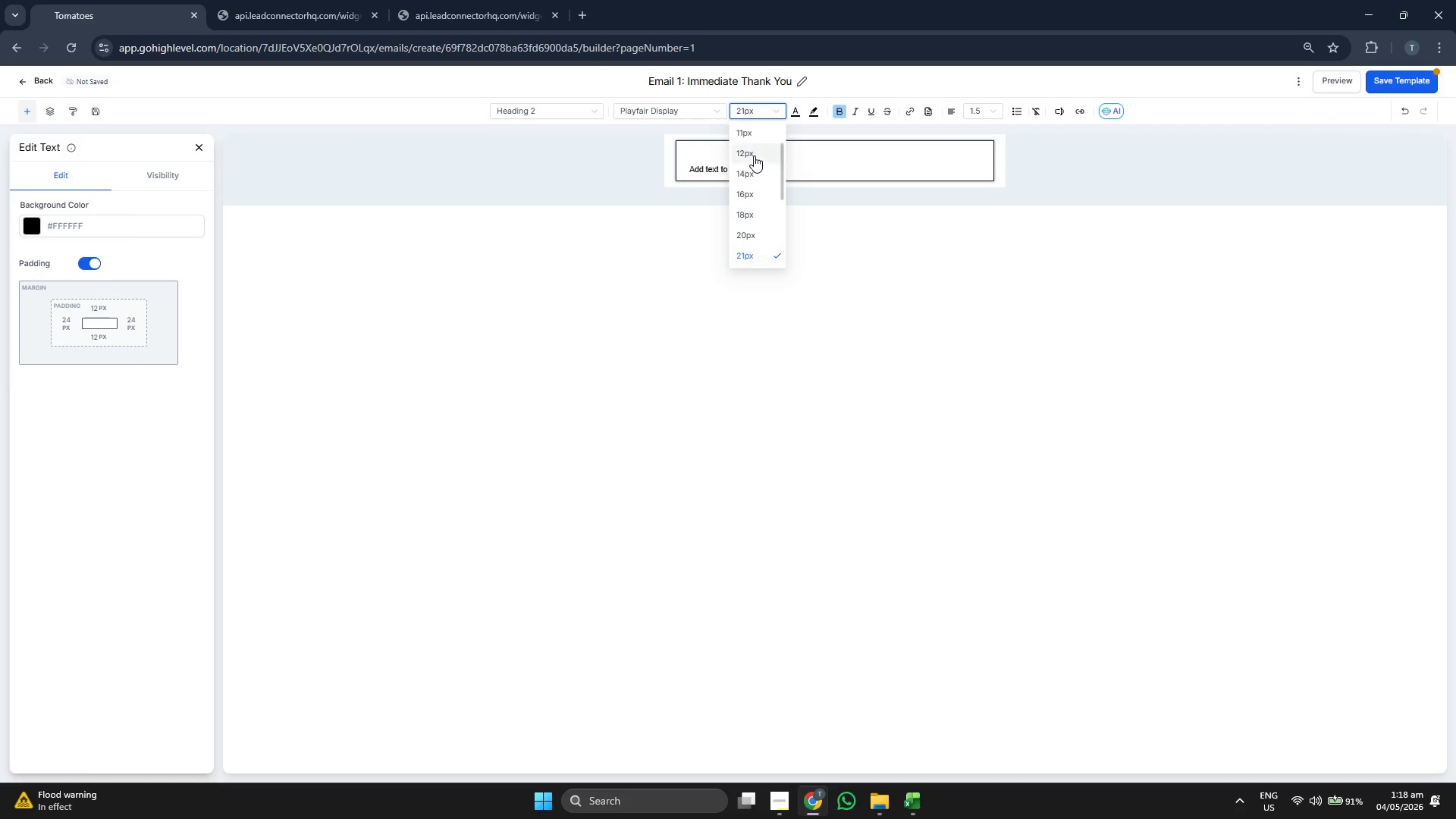 
scroll: coordinate [754, 155], scroll_direction: down, amount: 1.0
 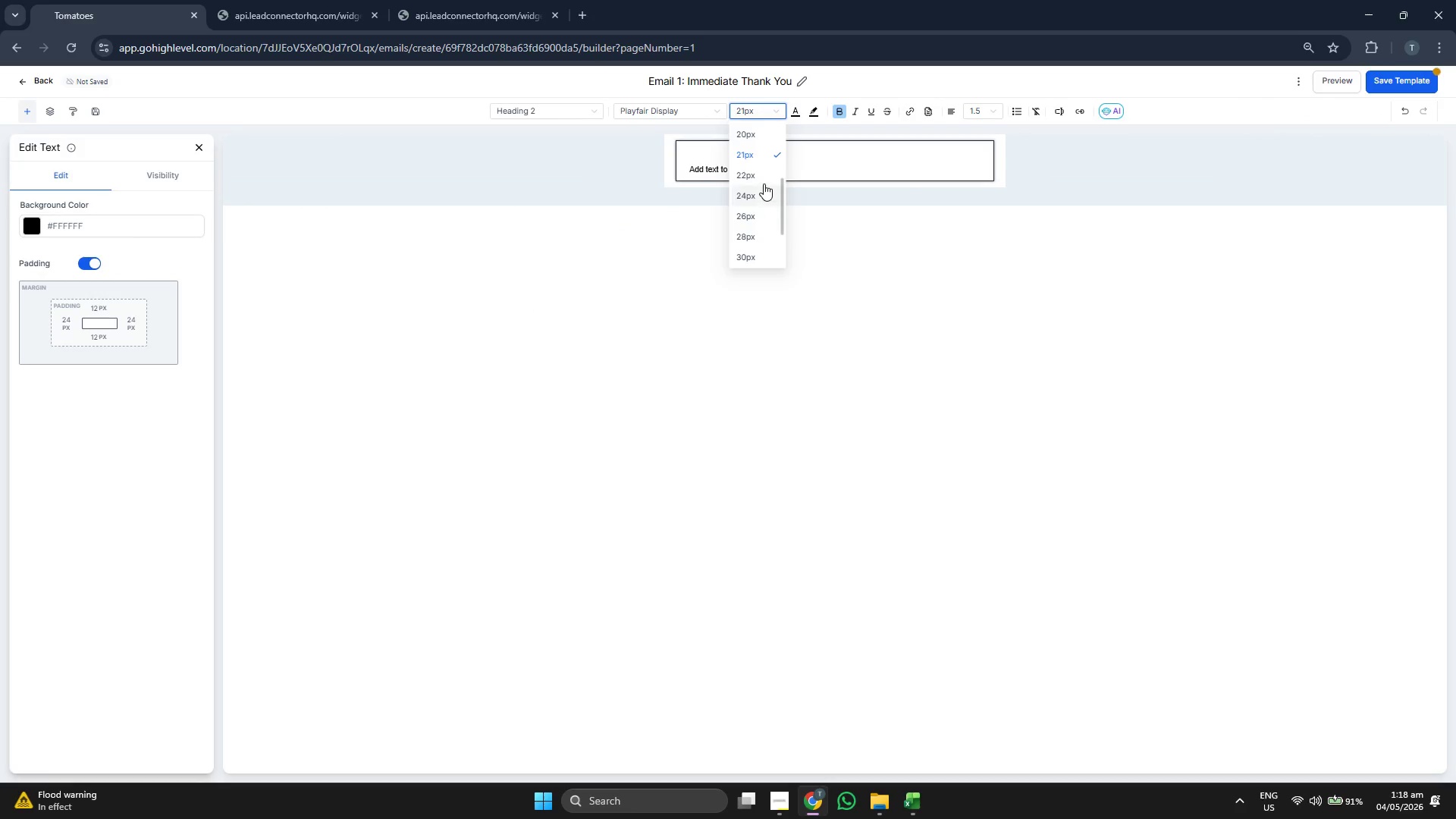 
left_click([764, 179])
 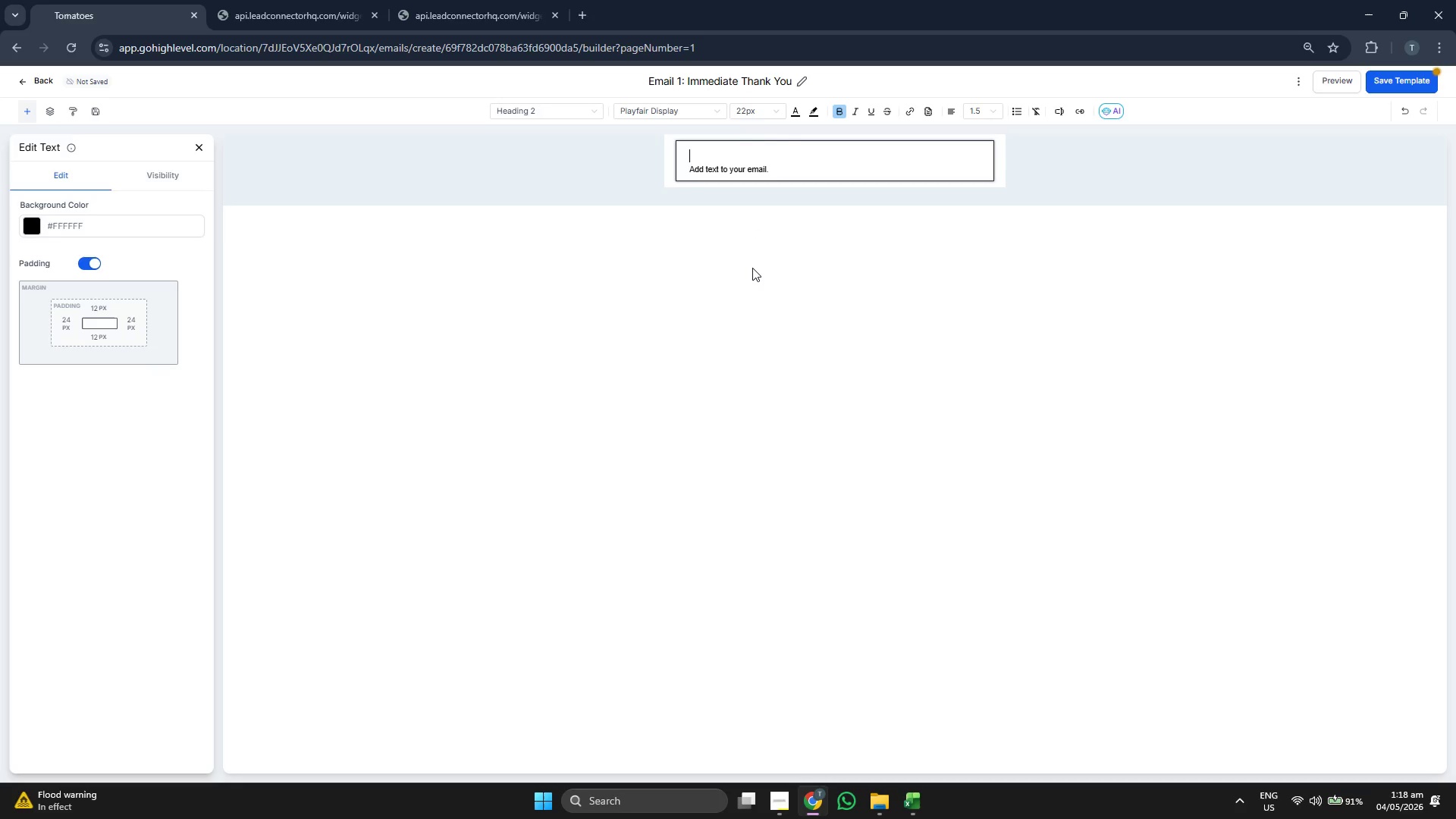 
type(Dear {{contact.first_name}},)
 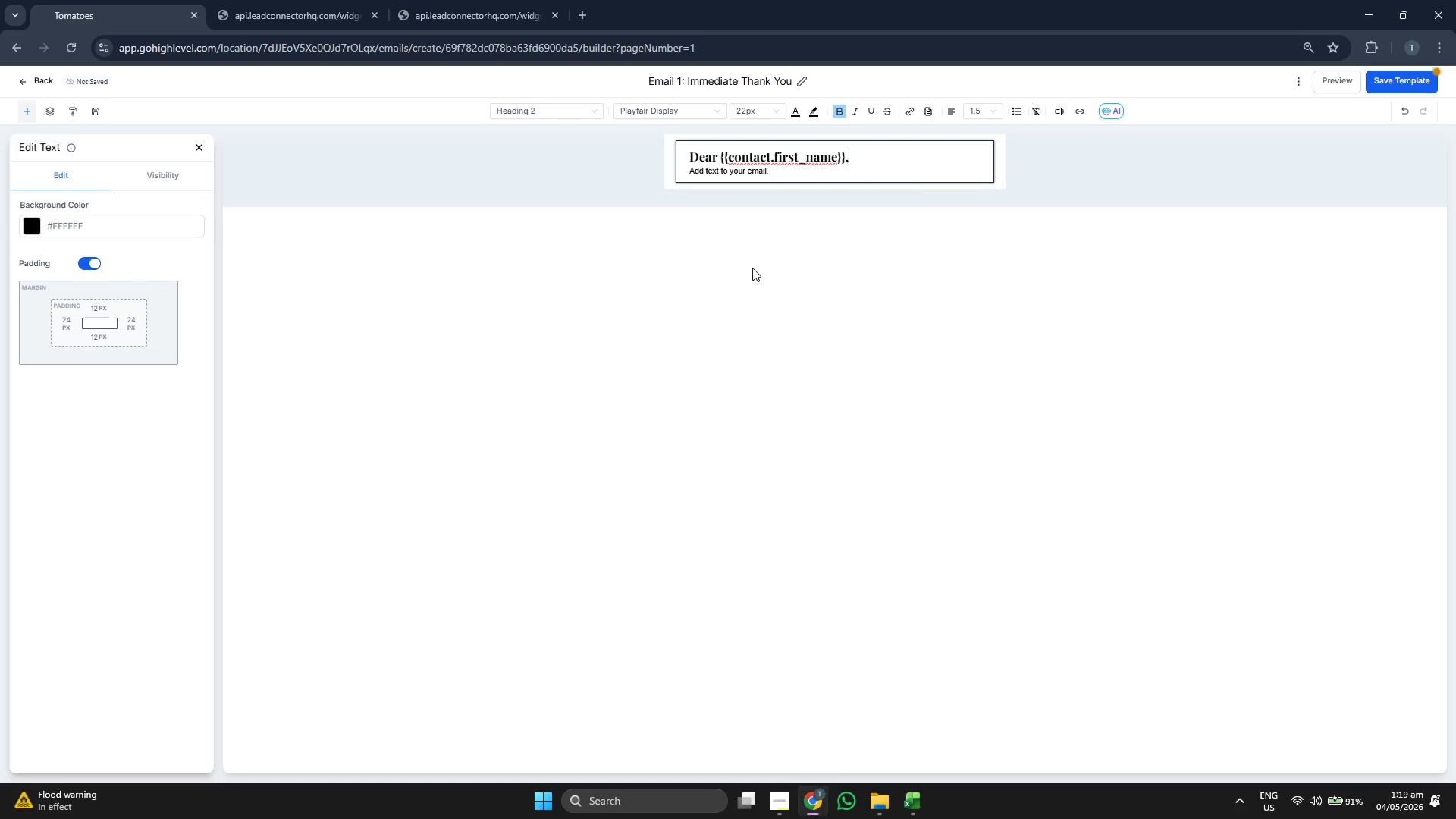 
key(ArrowDown)
 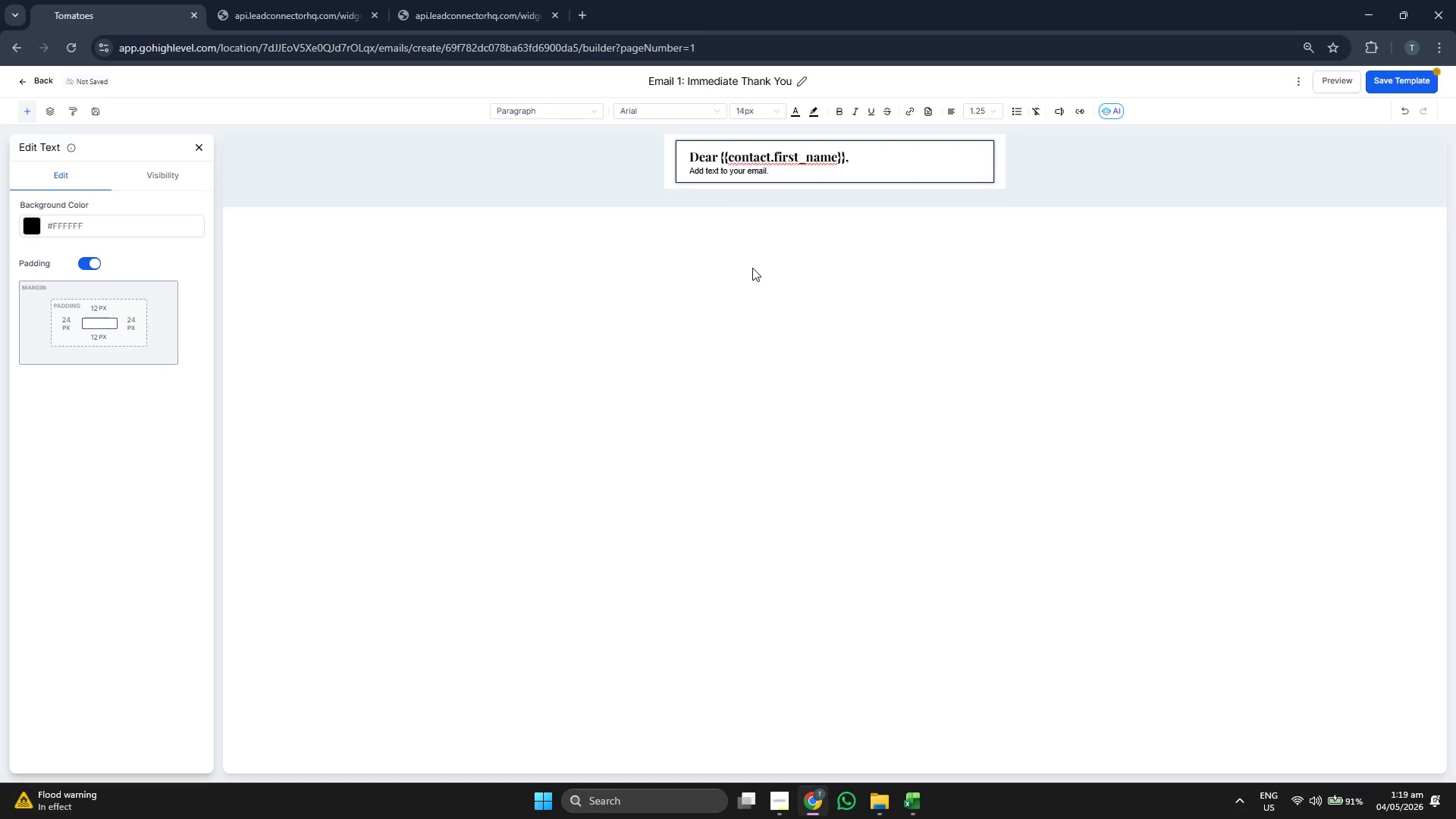 
key(Backspace)
 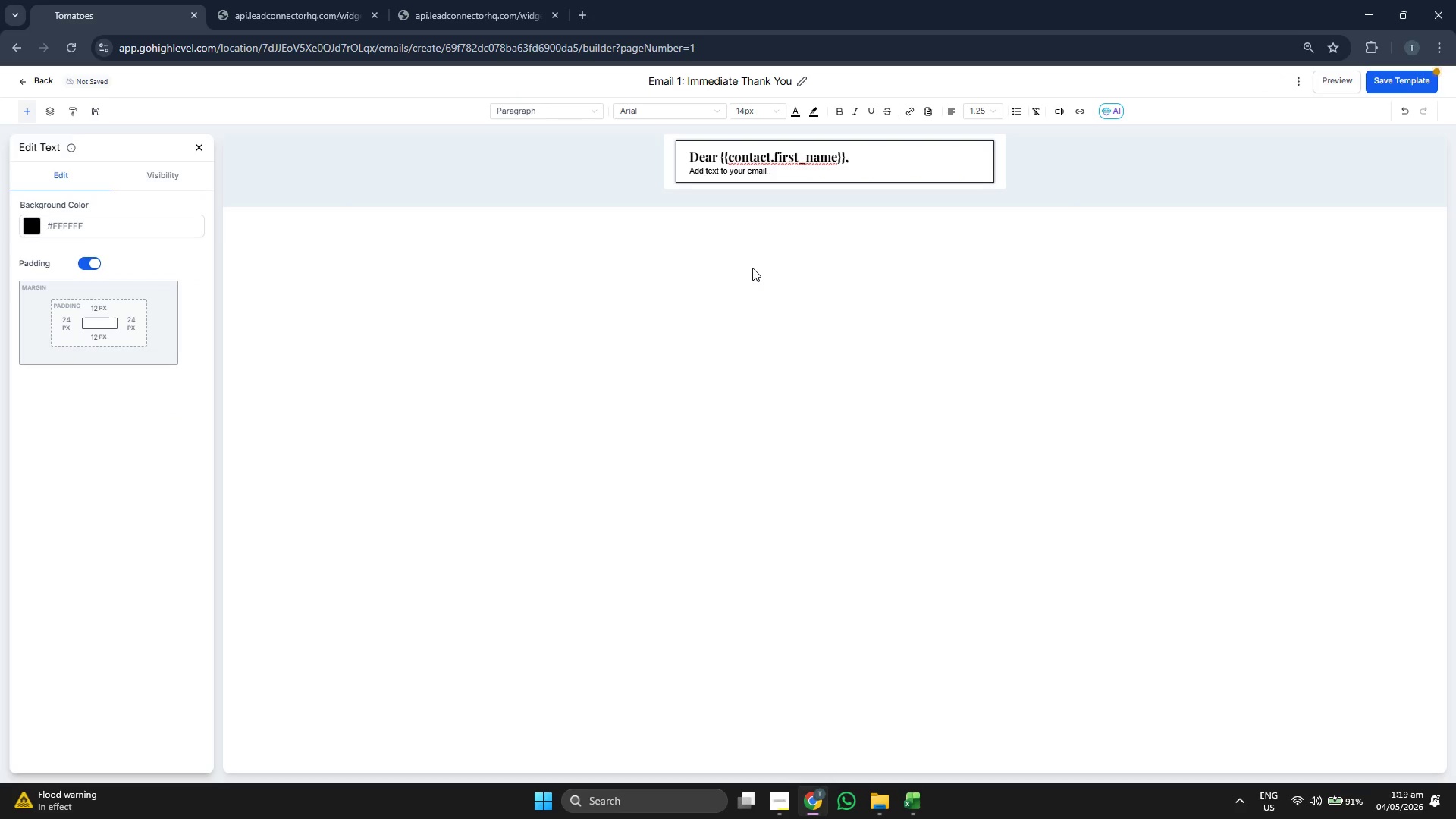 
key(Backspace)
 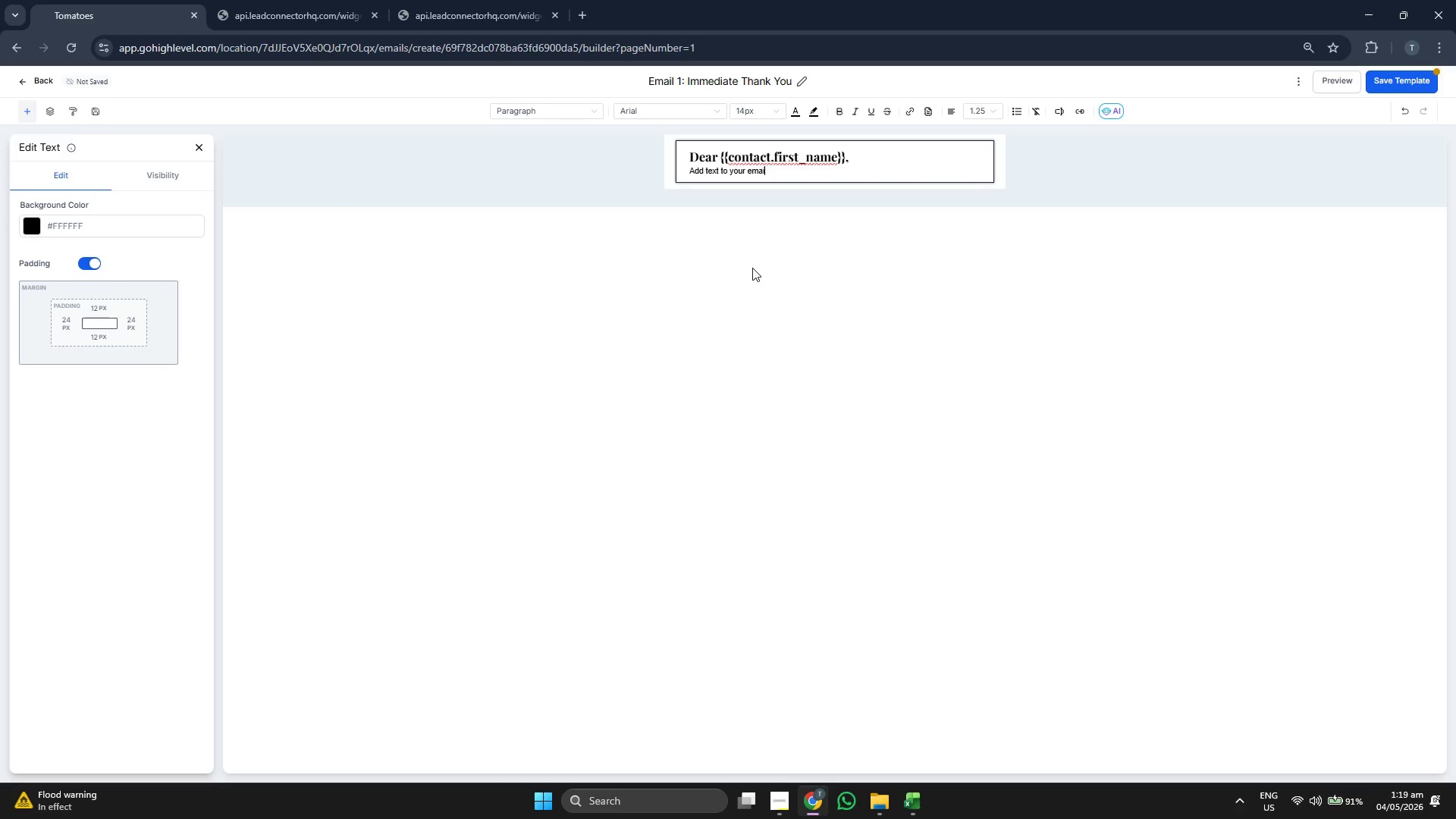 
key(Backspace)
 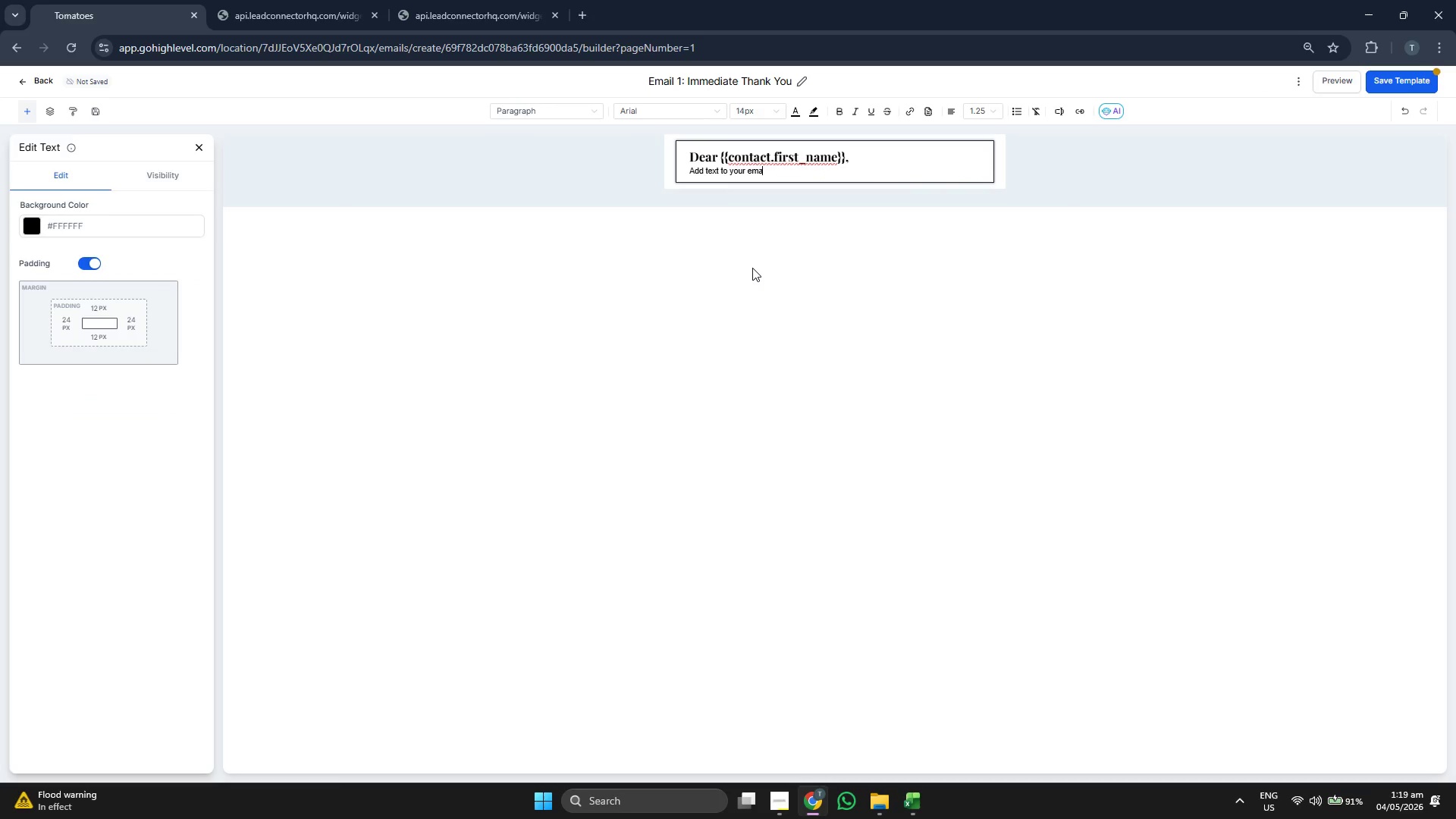 
key(Backspace)
 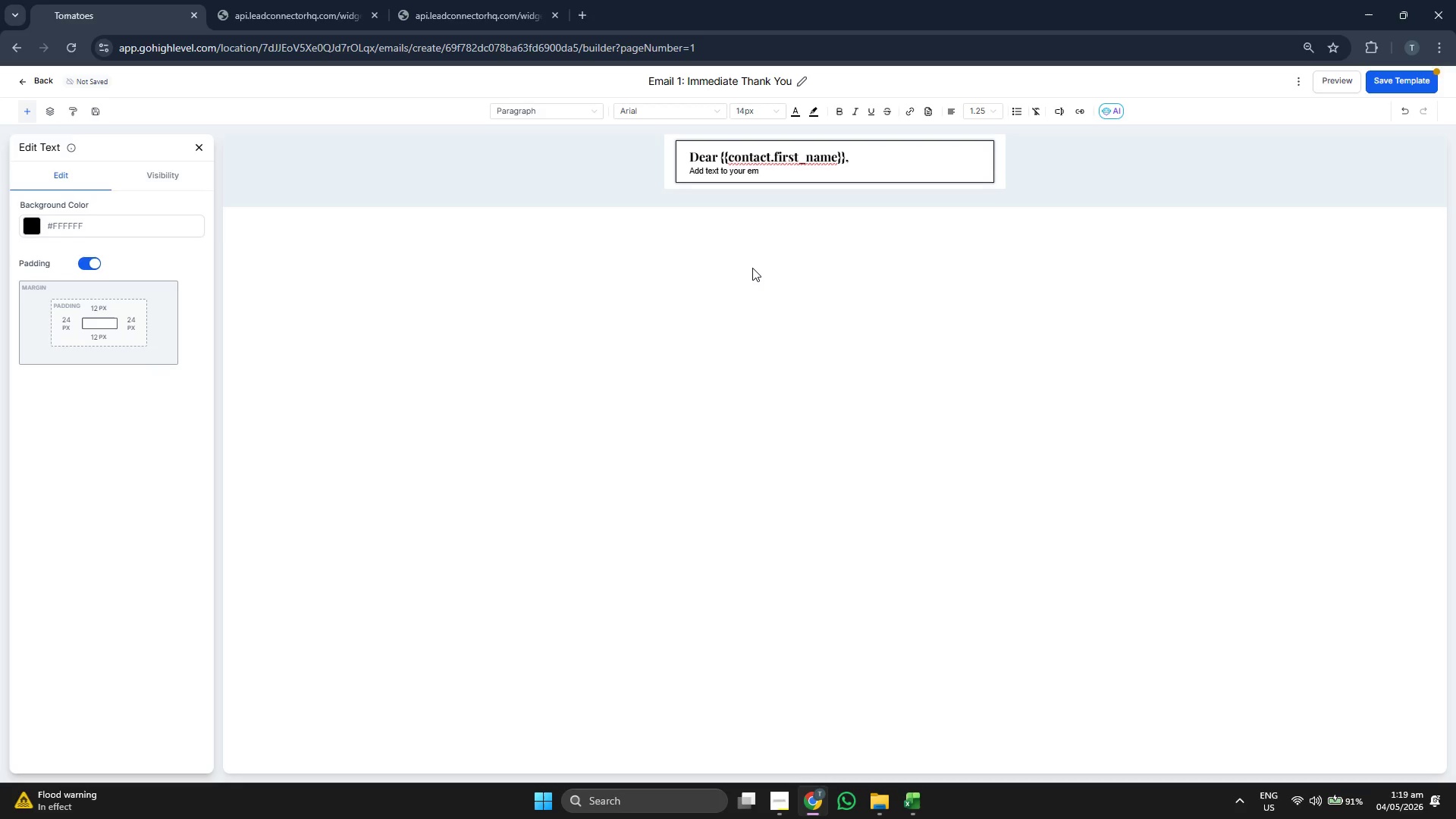 
key(Backspace)
 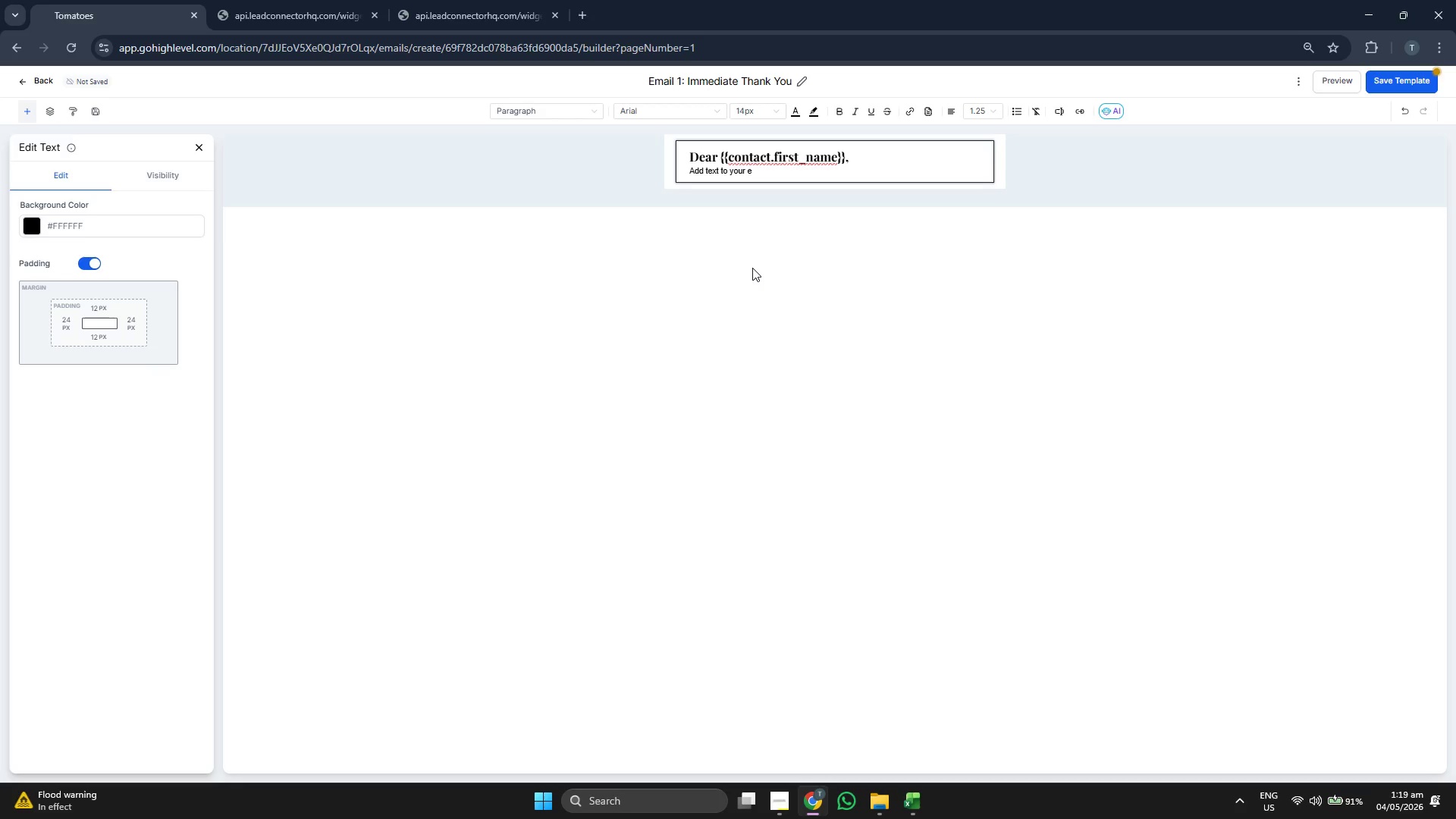 
key(Backspace)
 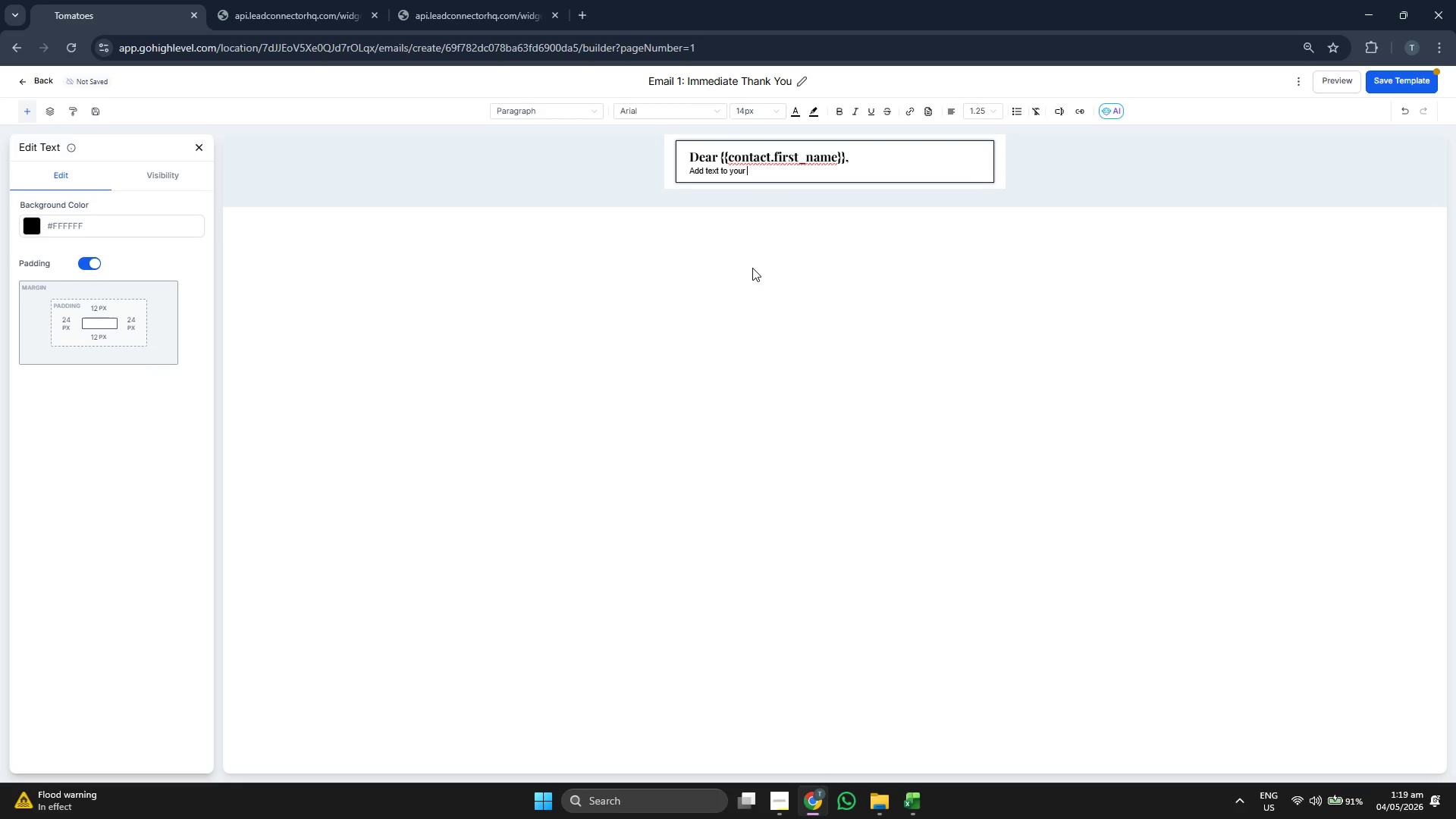 
key(Backspace)
 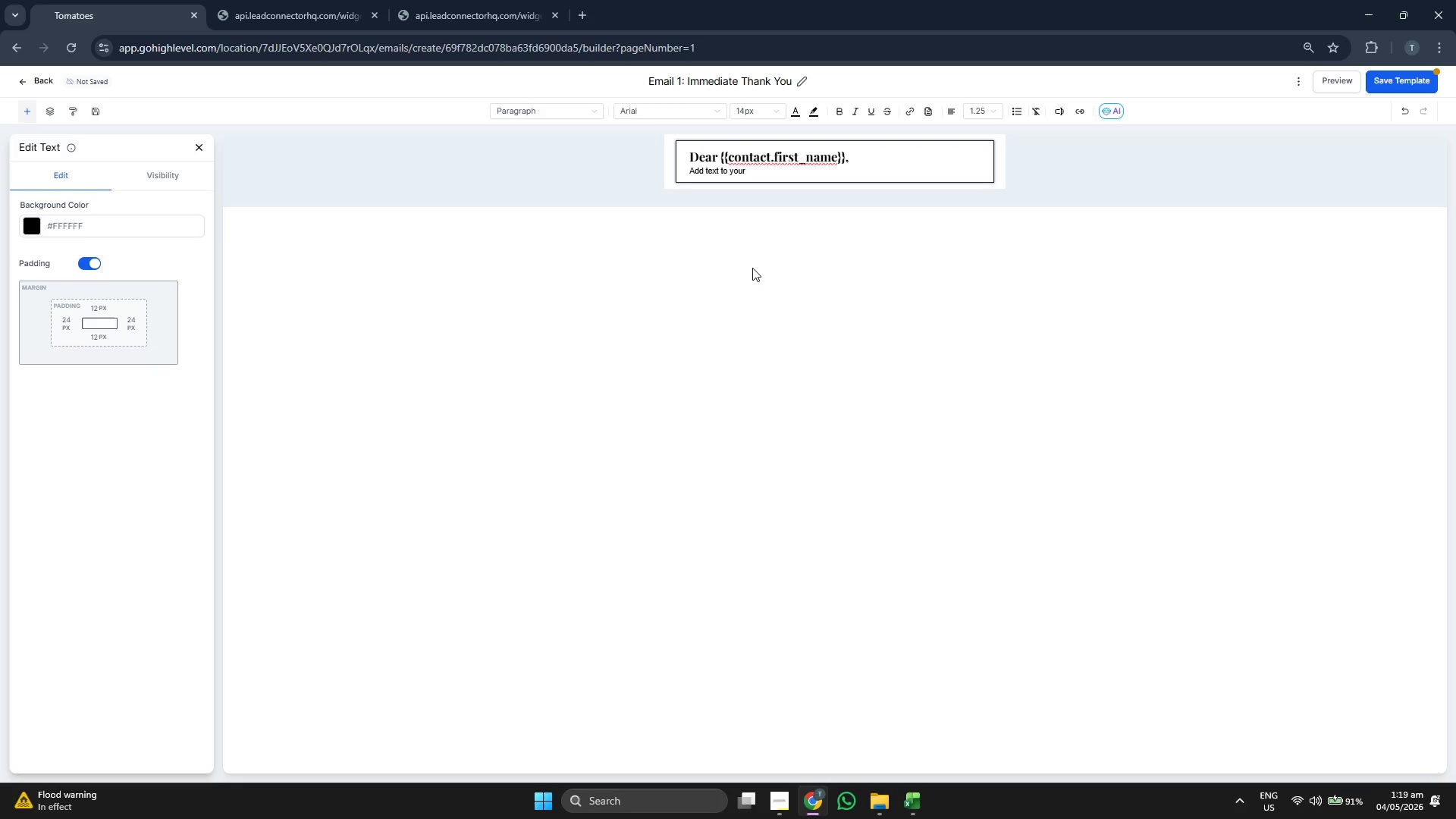 
key(Backspace)
 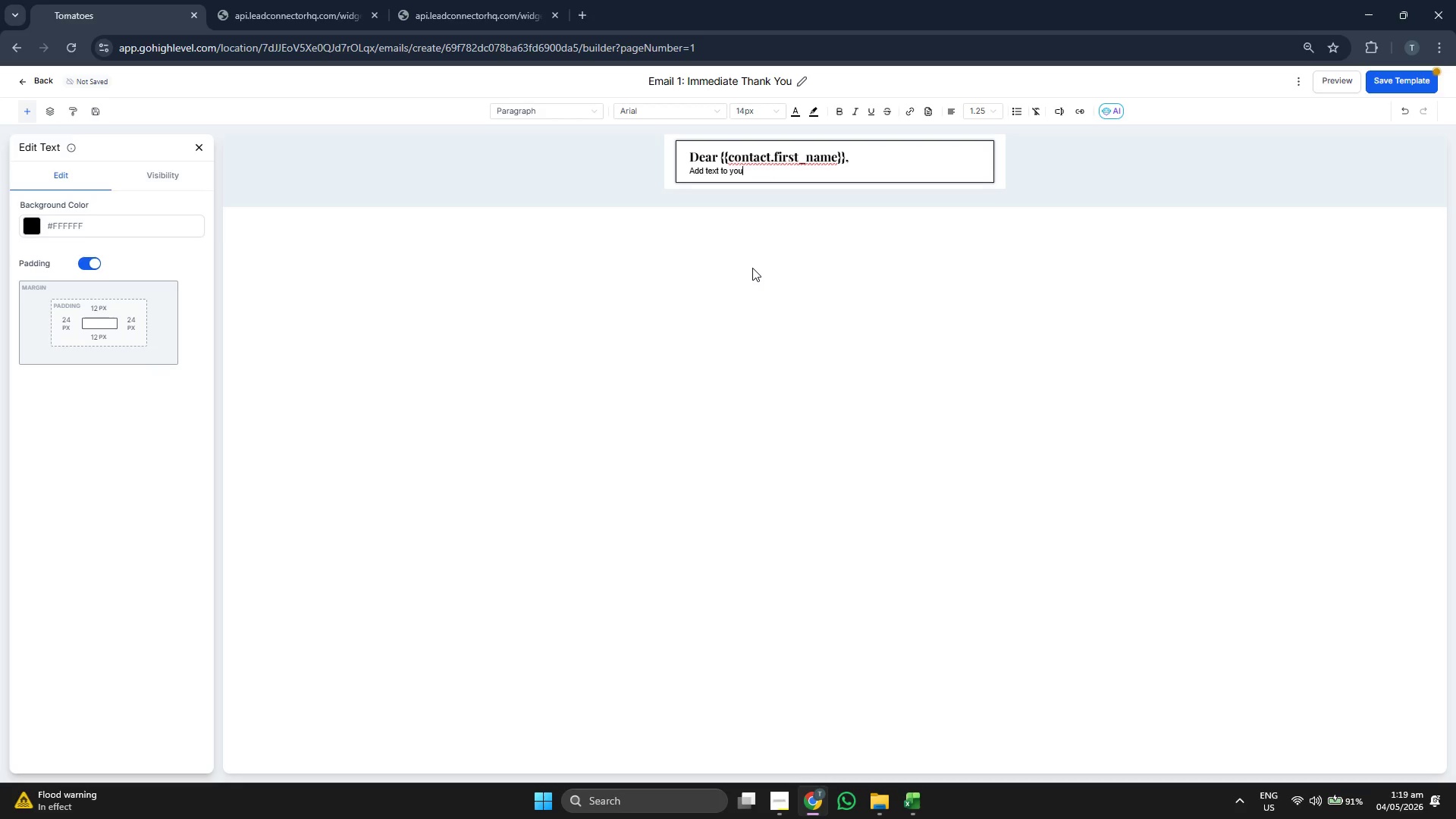 
key(Backspace)
 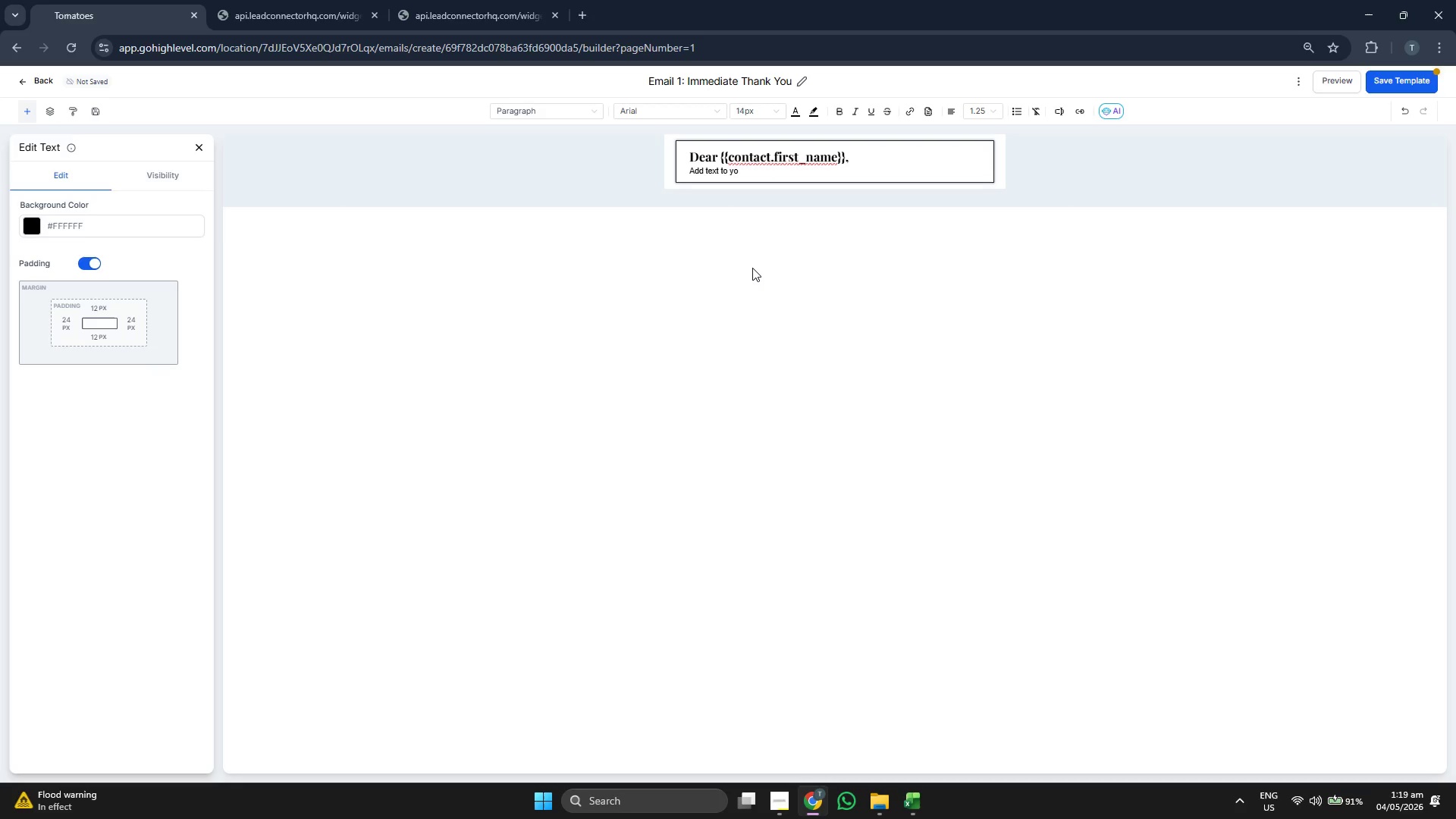 
key(Backspace)
 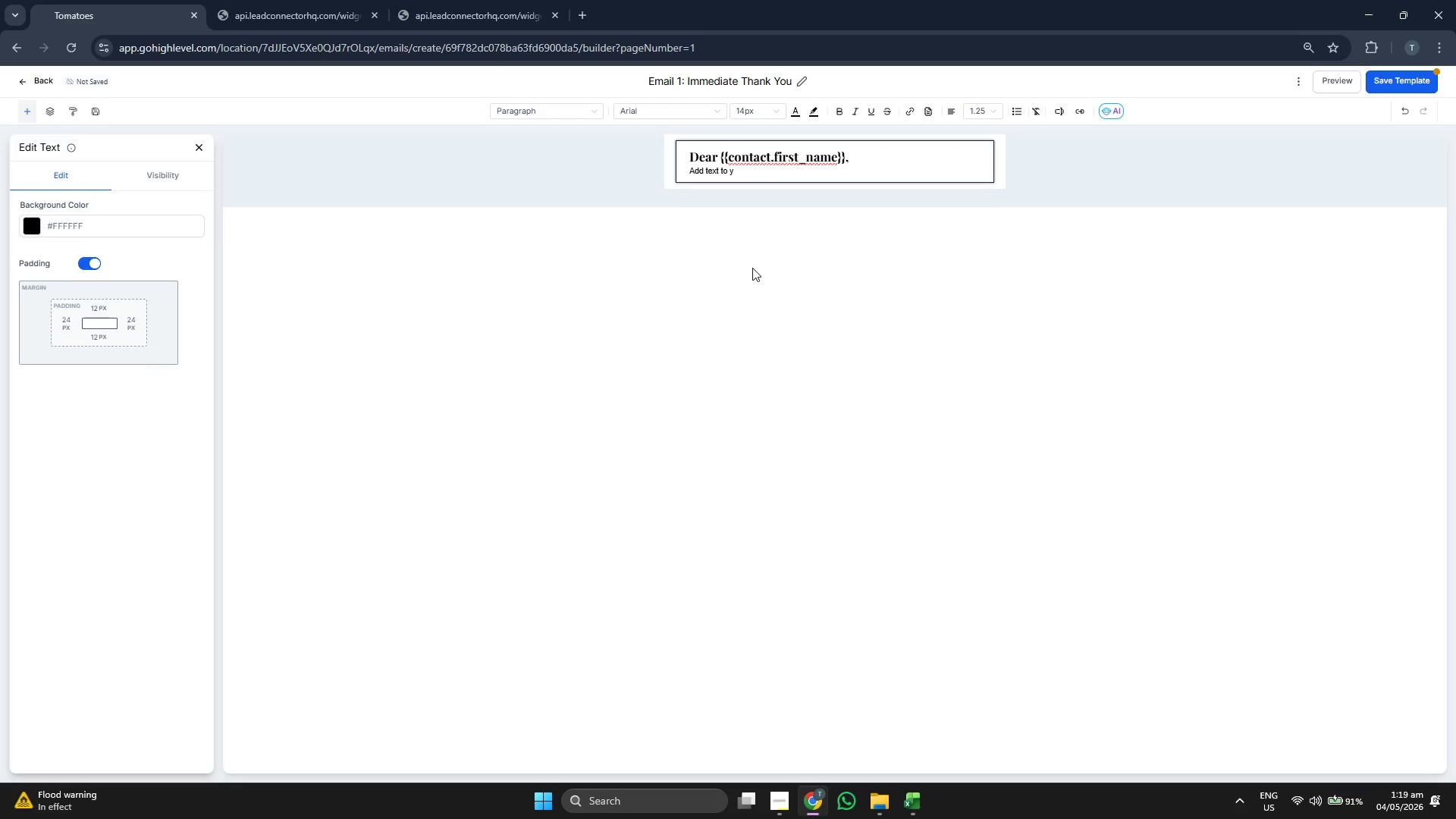 
key(Backspace)
 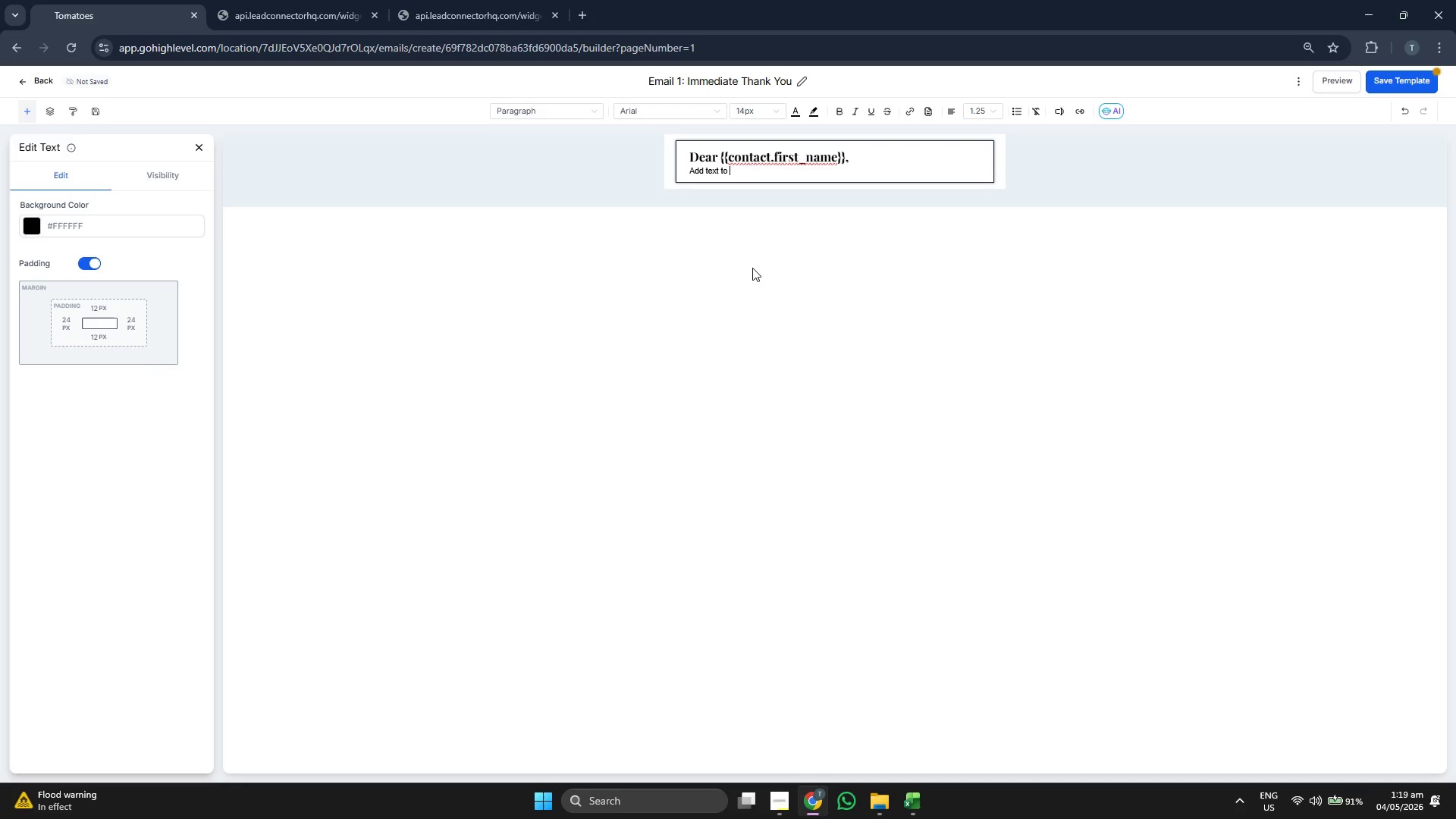 
key(Backspace)
 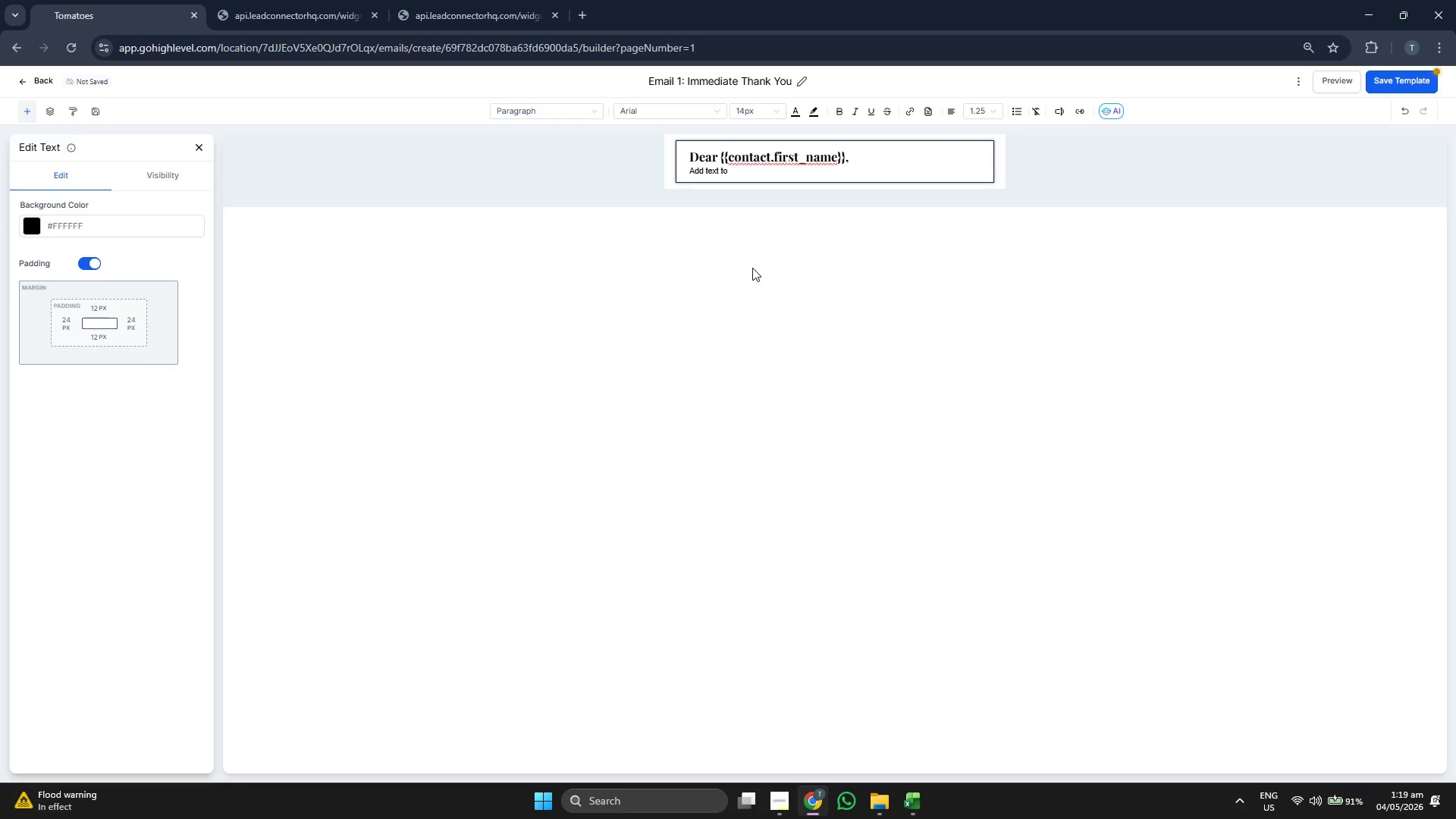 
key(Backspace)
 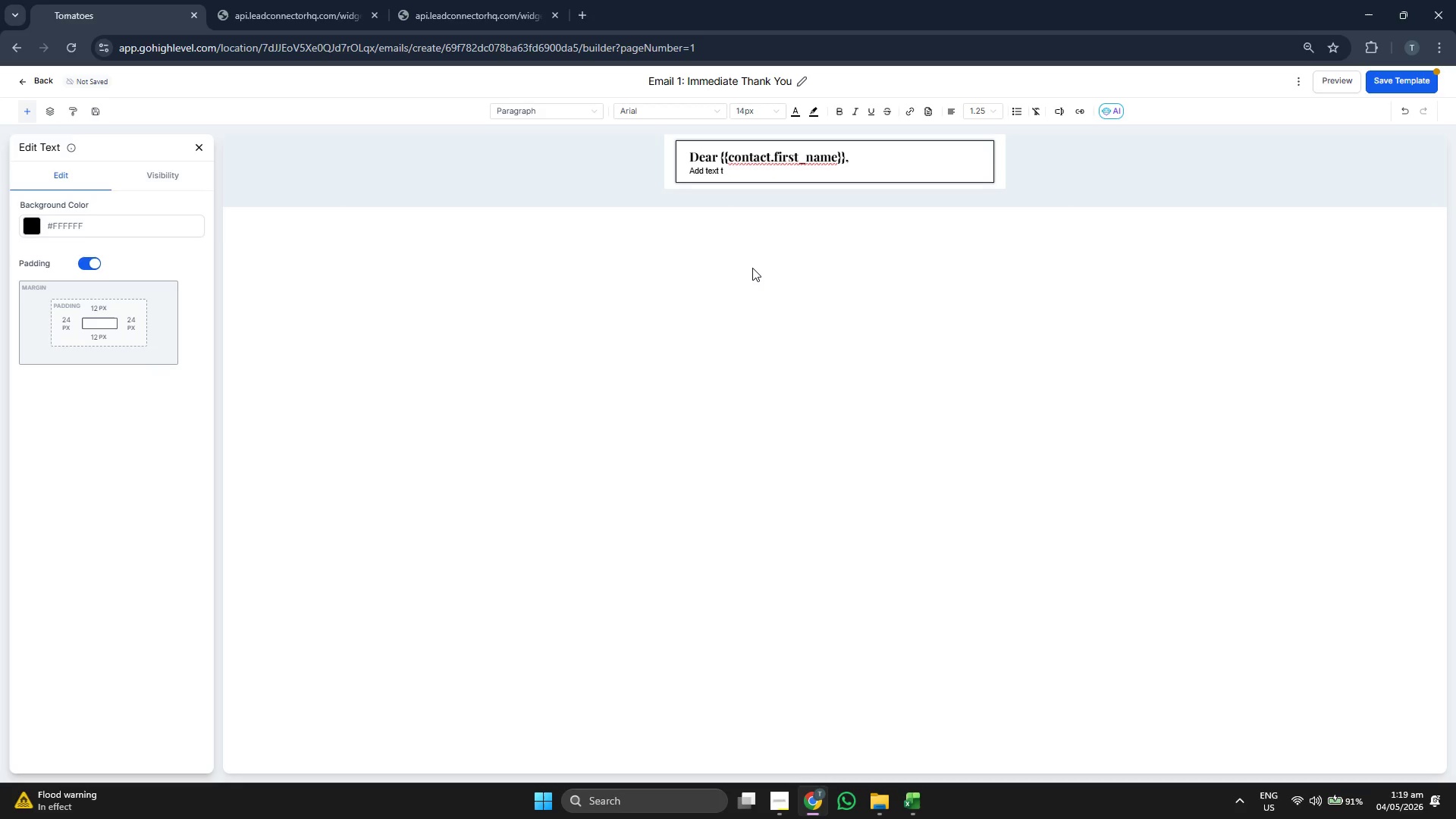 
key(Backspace)
 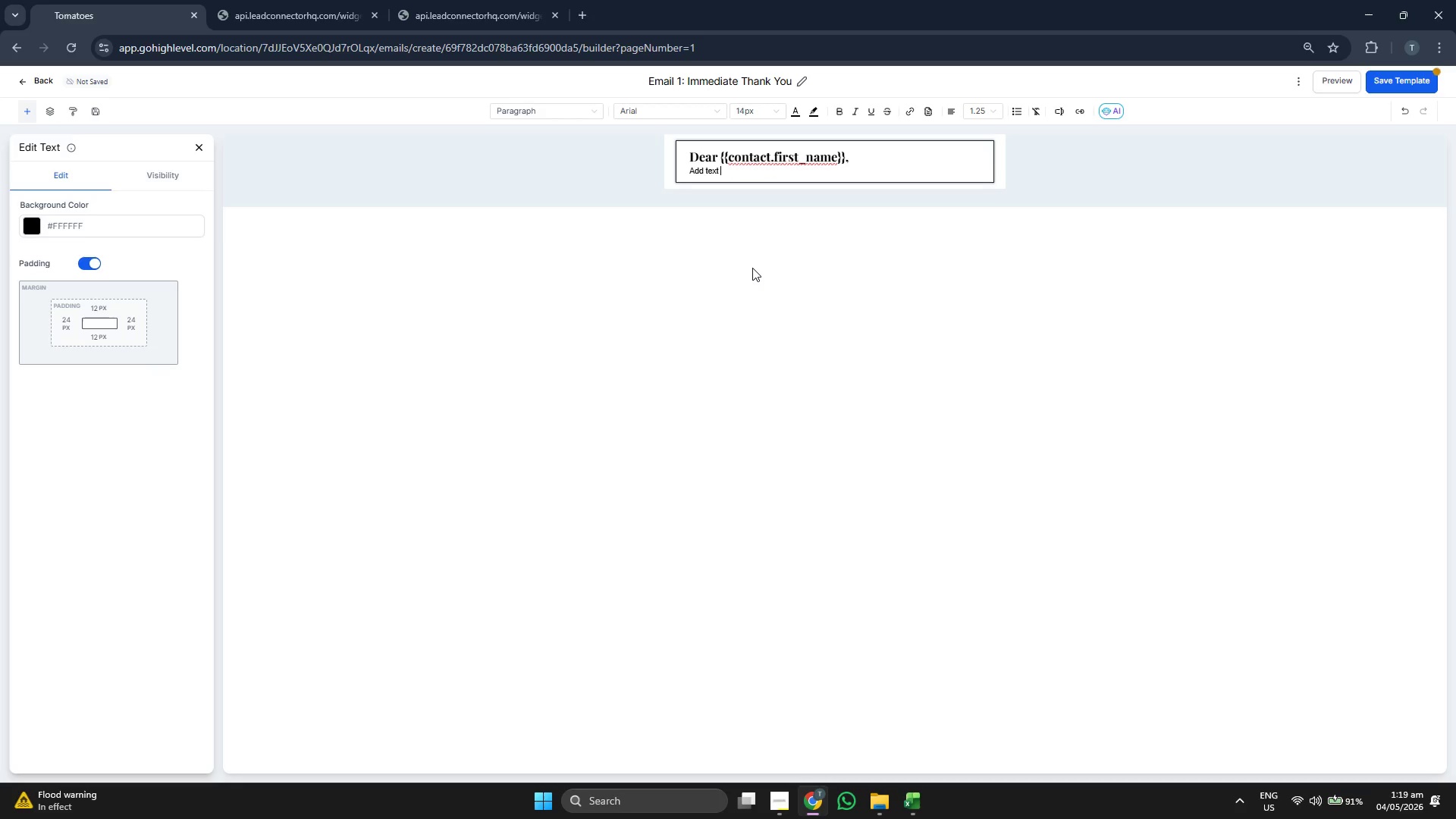 
key(Backspace)
 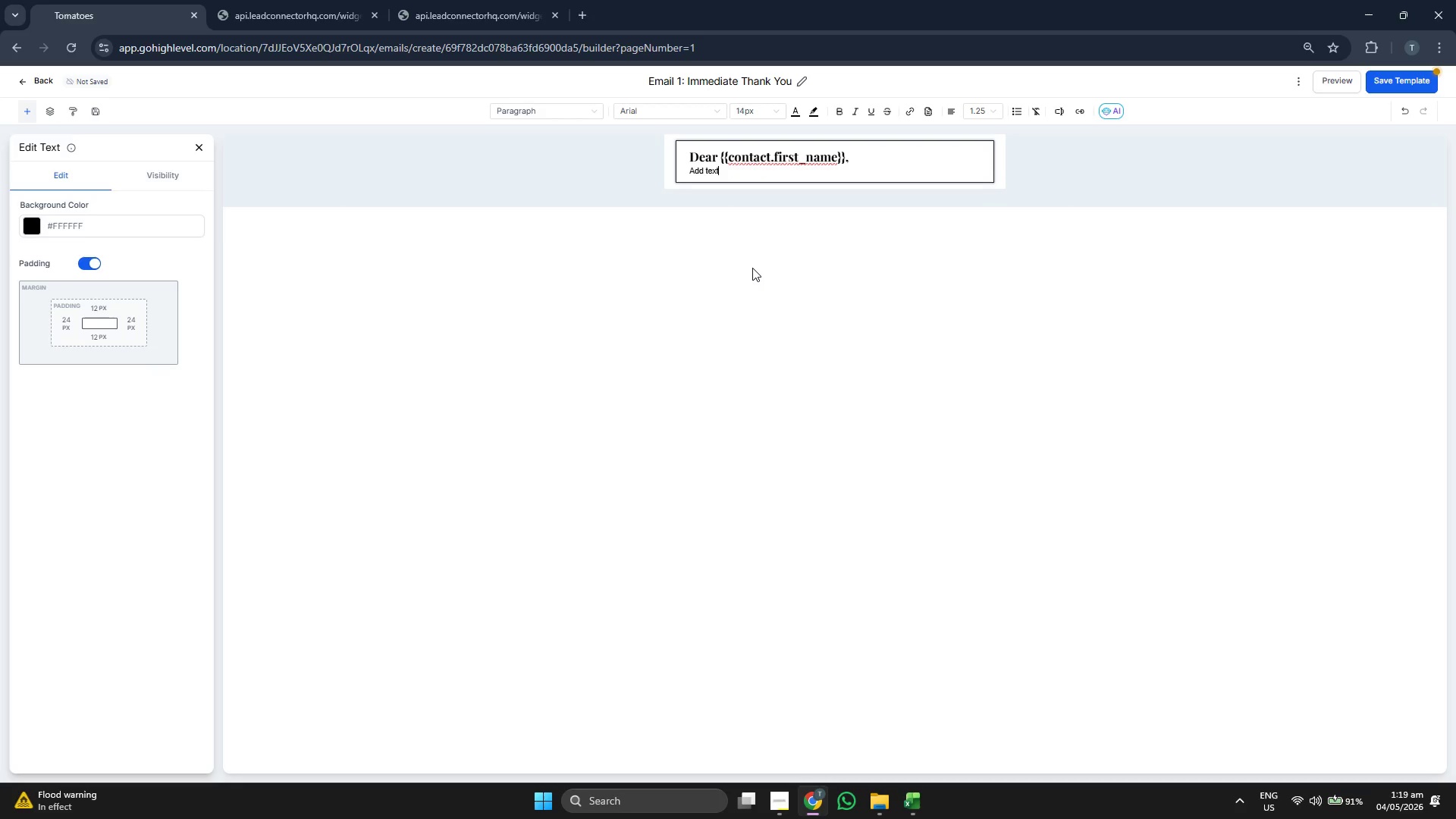 
key(Backspace)
 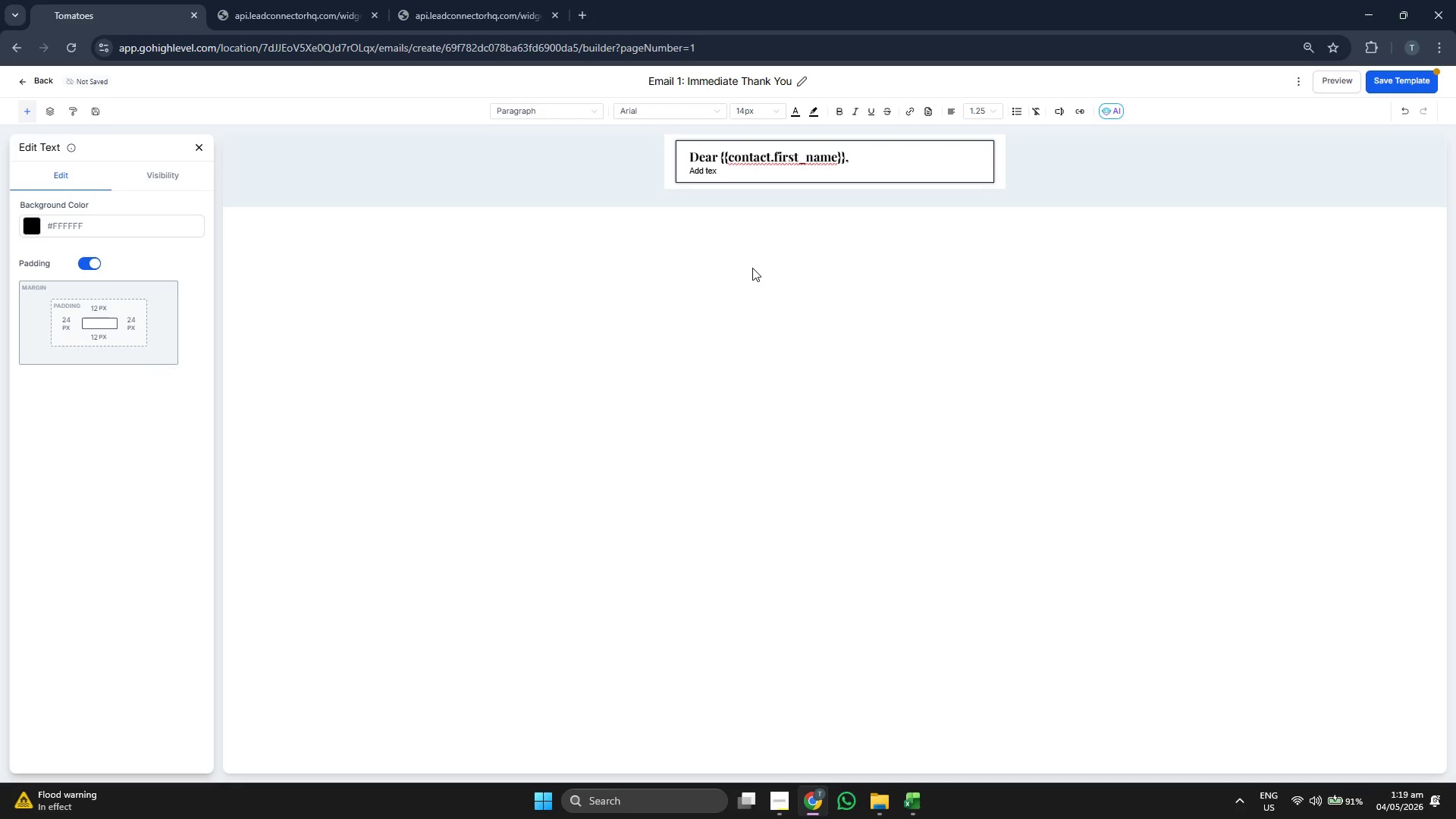 
key(Backspace)
 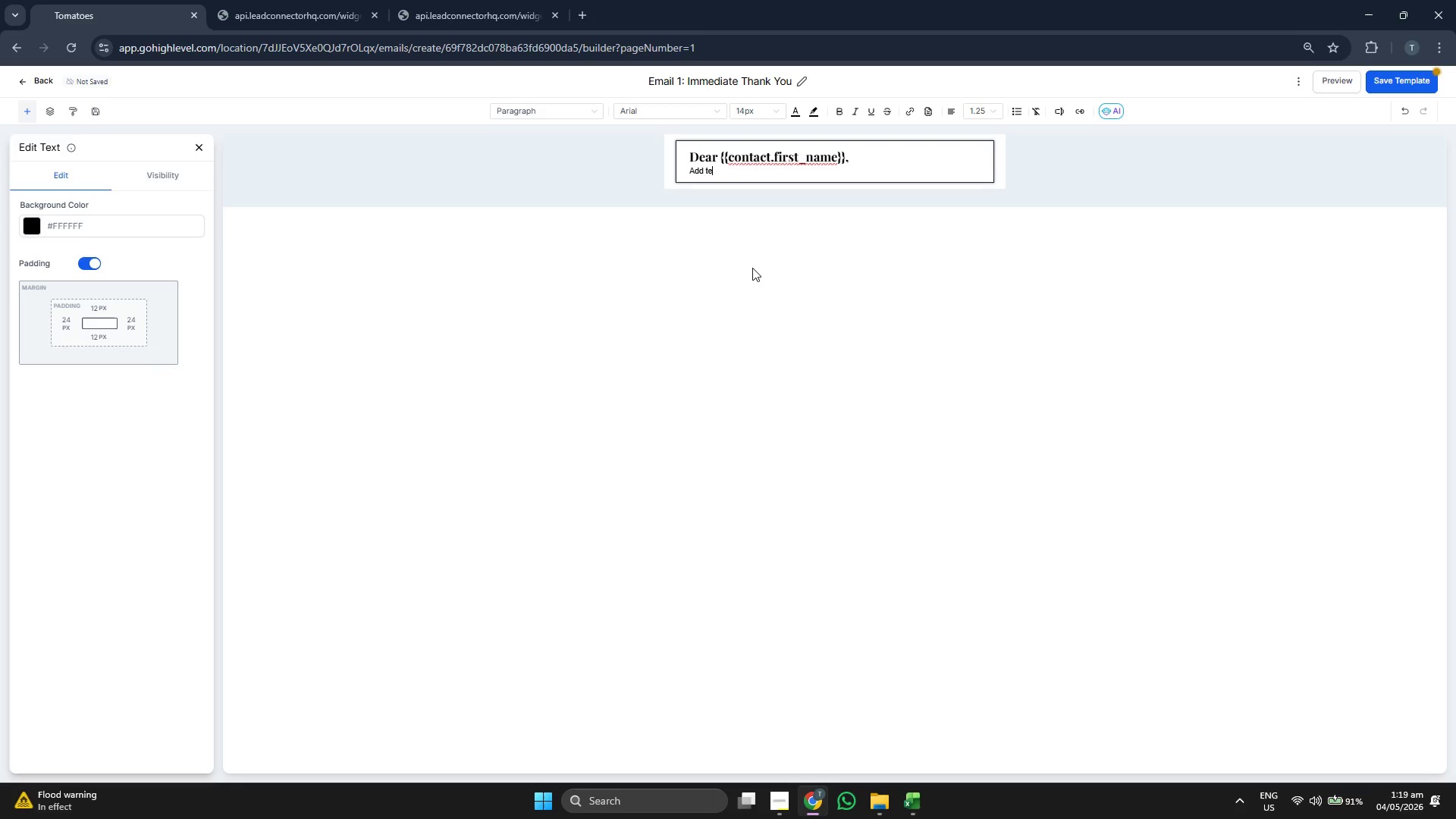 
key(Backspace)
 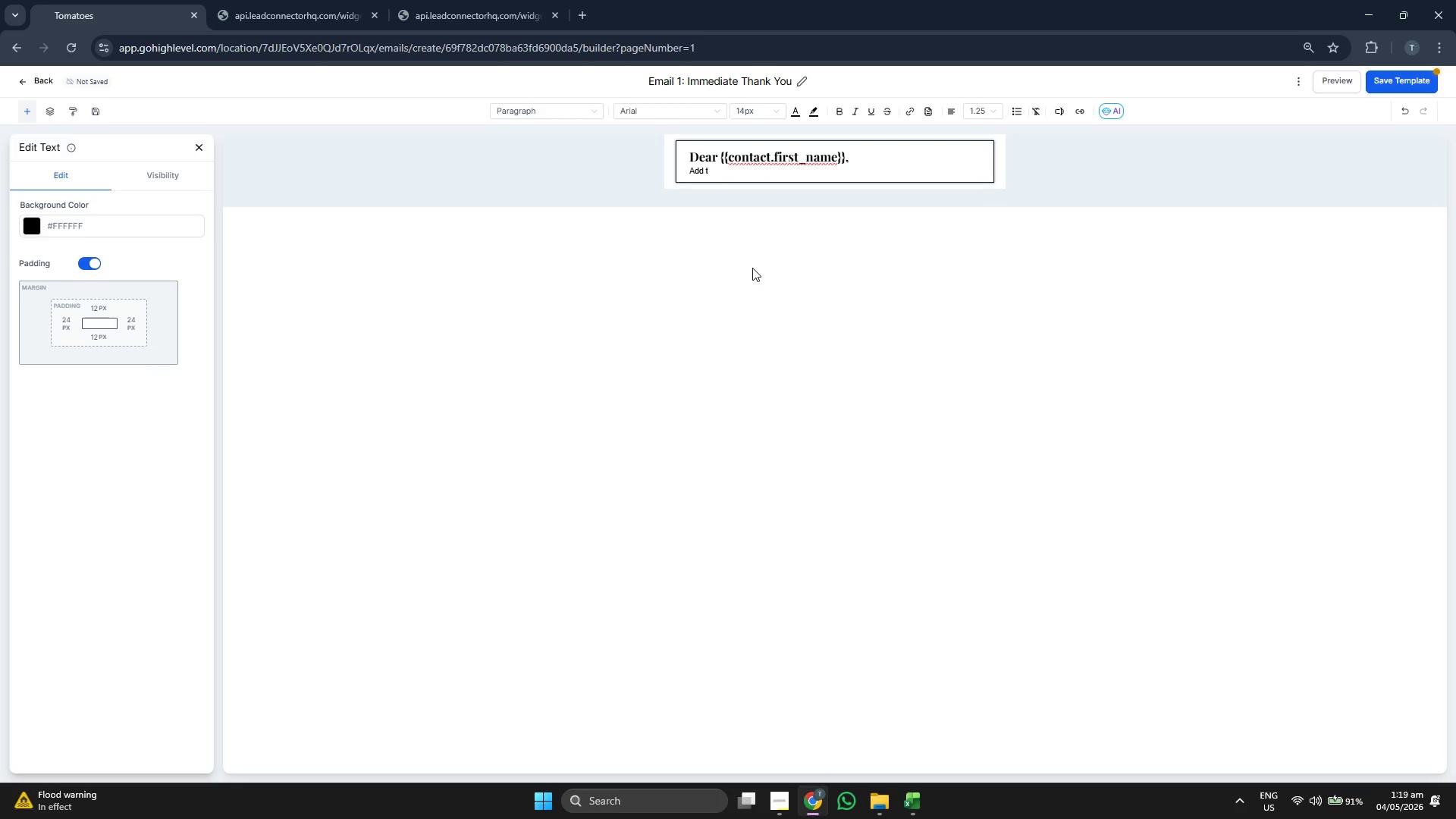 
key(Backspace)
 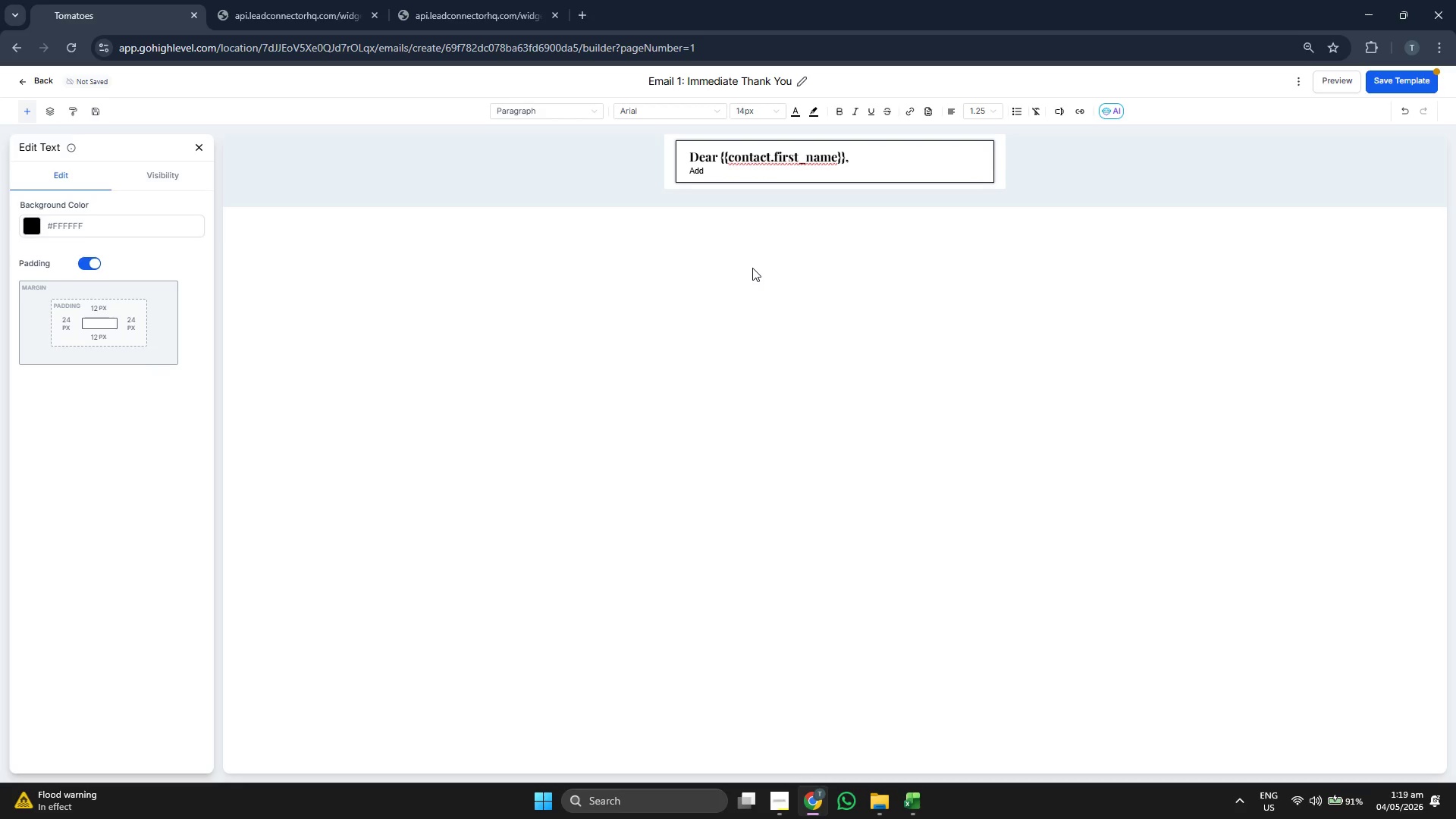 
key(Backspace)
 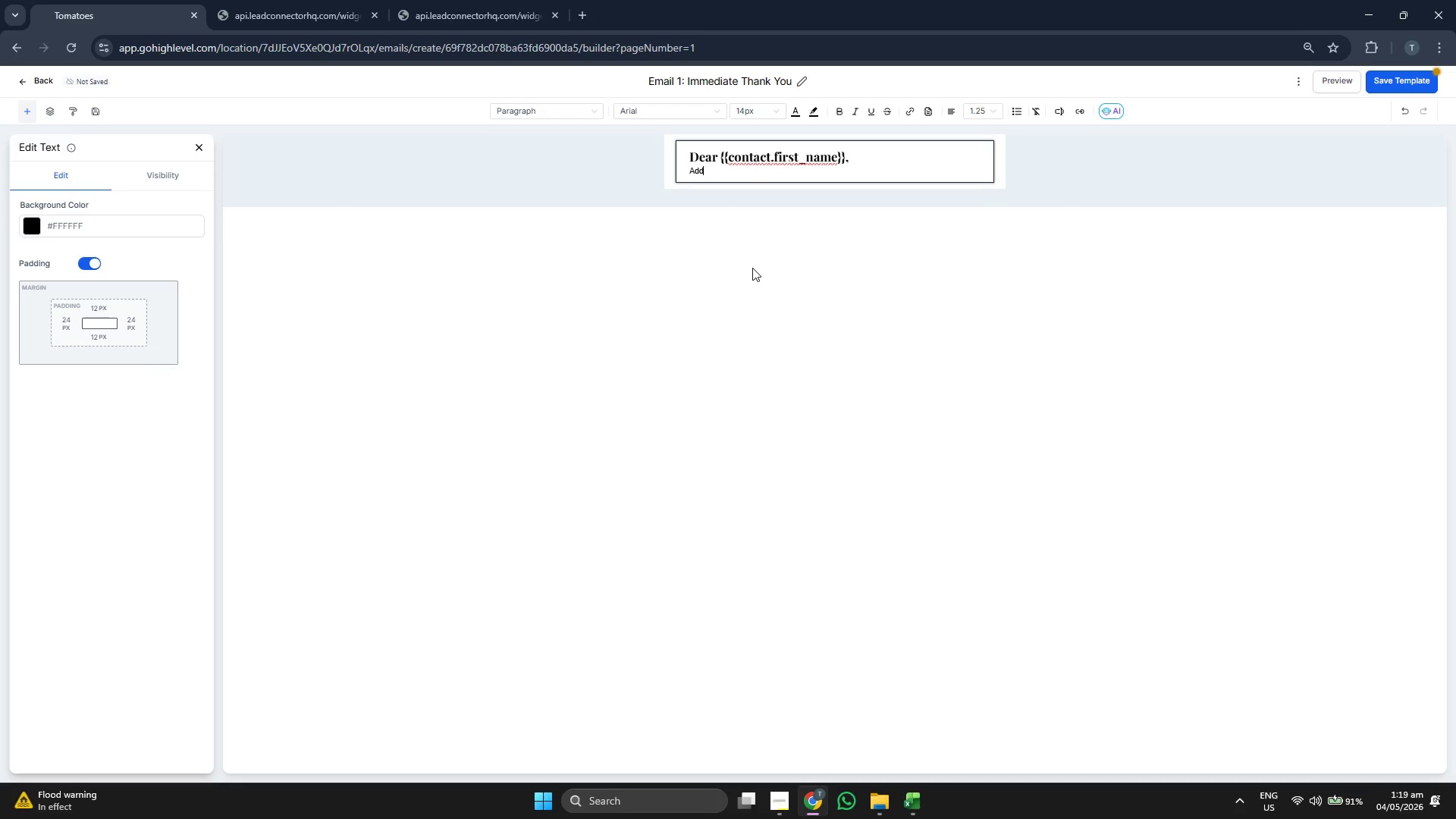 
key(Backspace)
 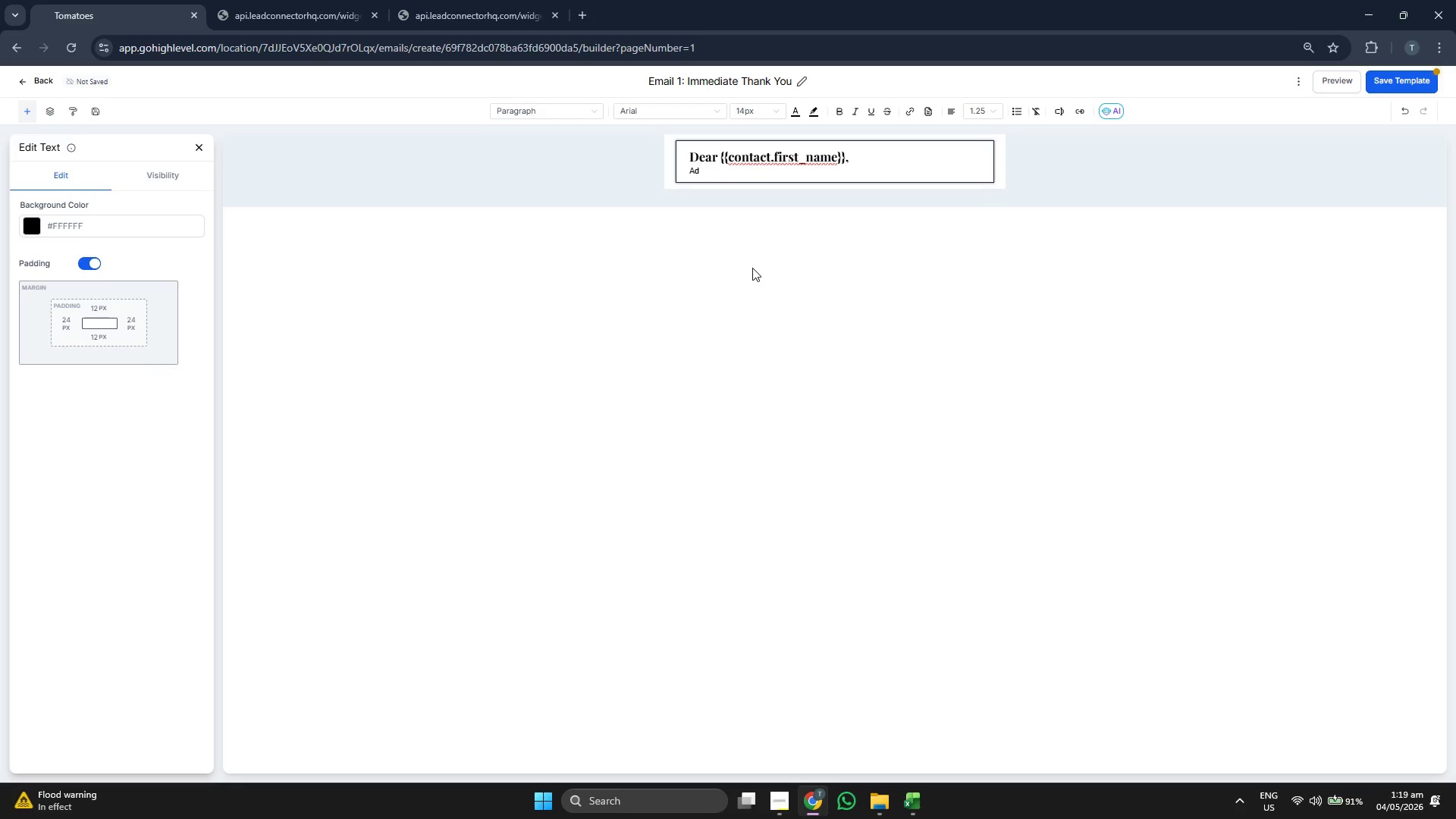 
key(Backspace)
 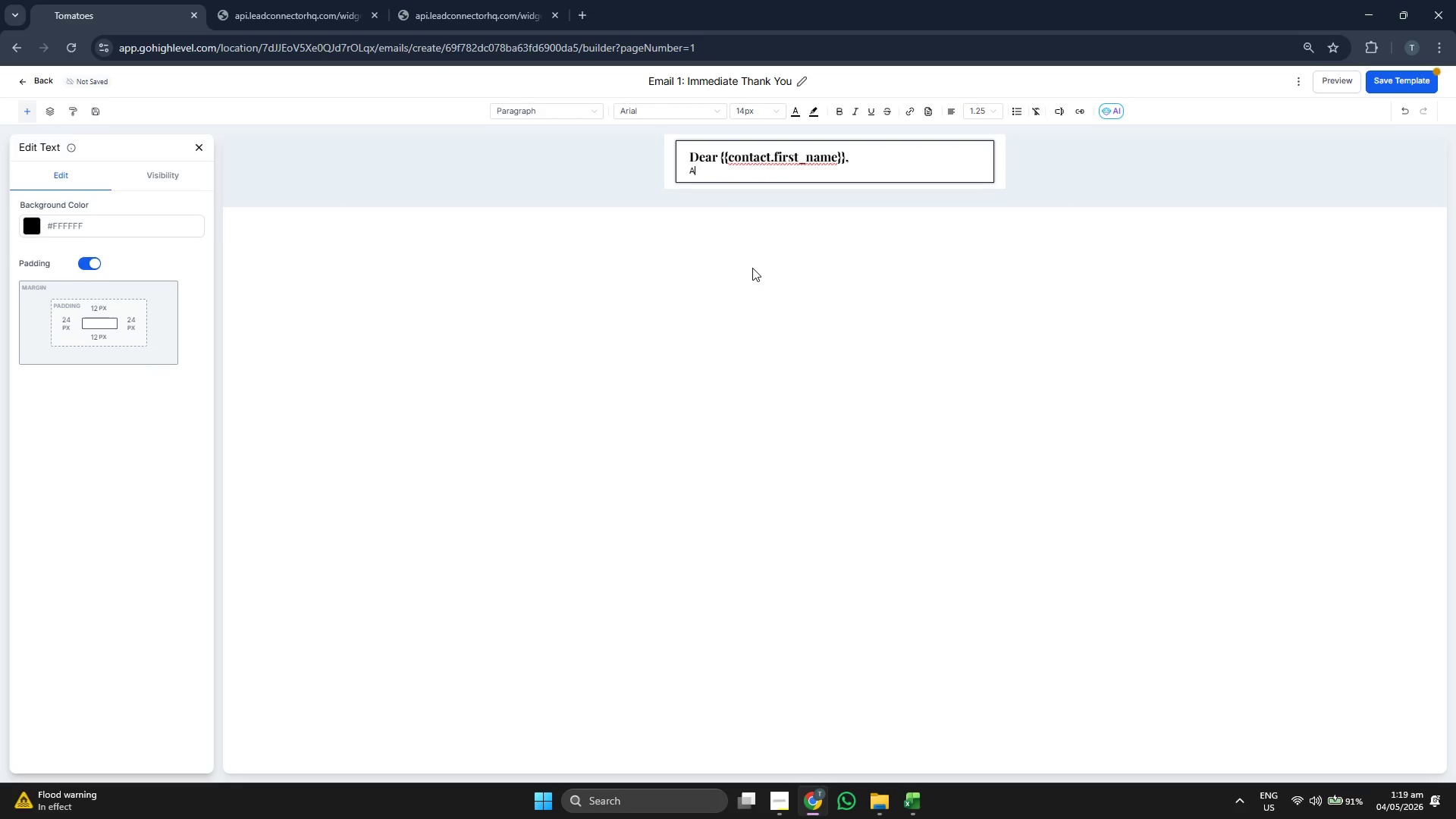 
key(Backspace)
 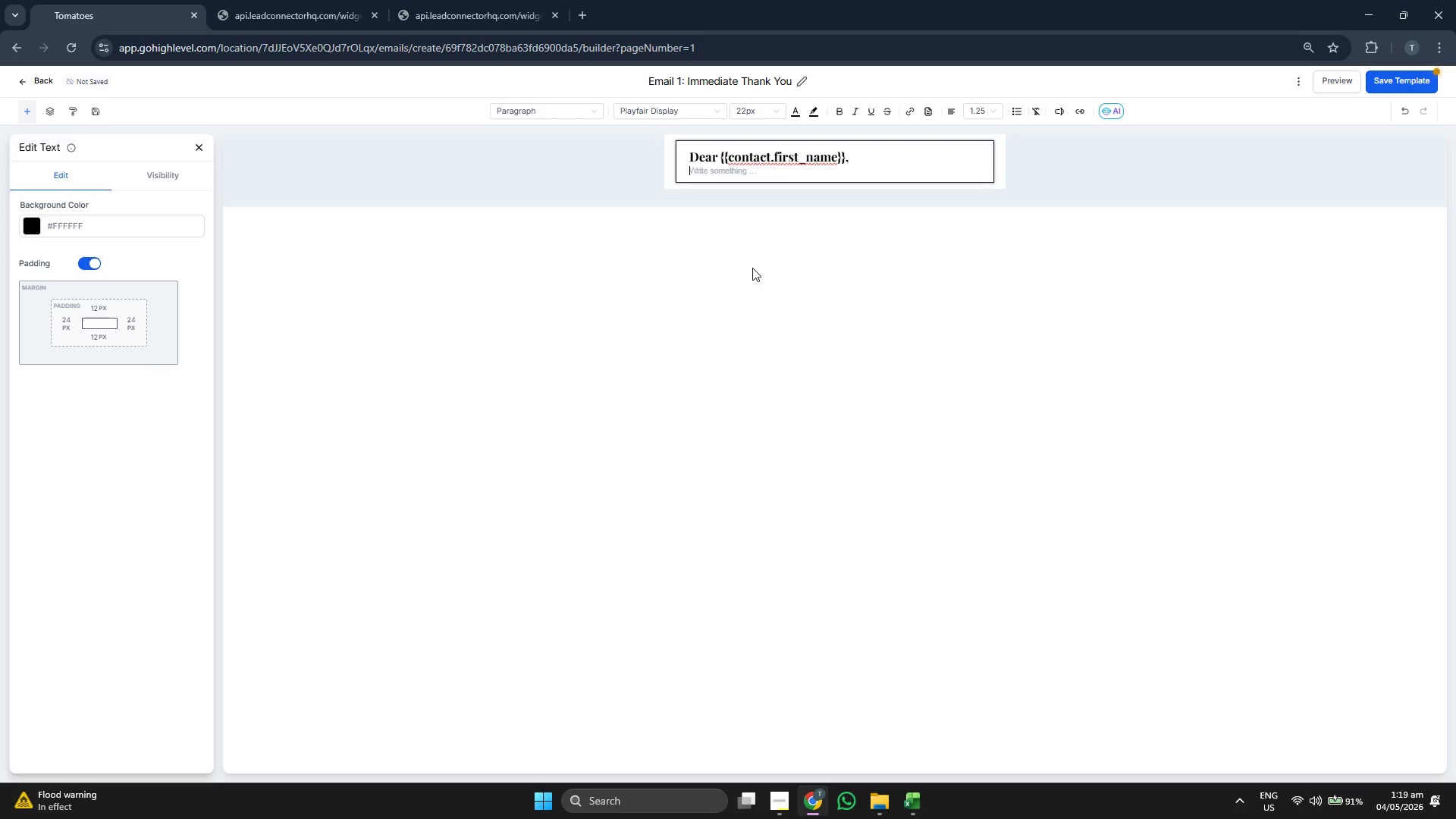 
key(Backspace)
 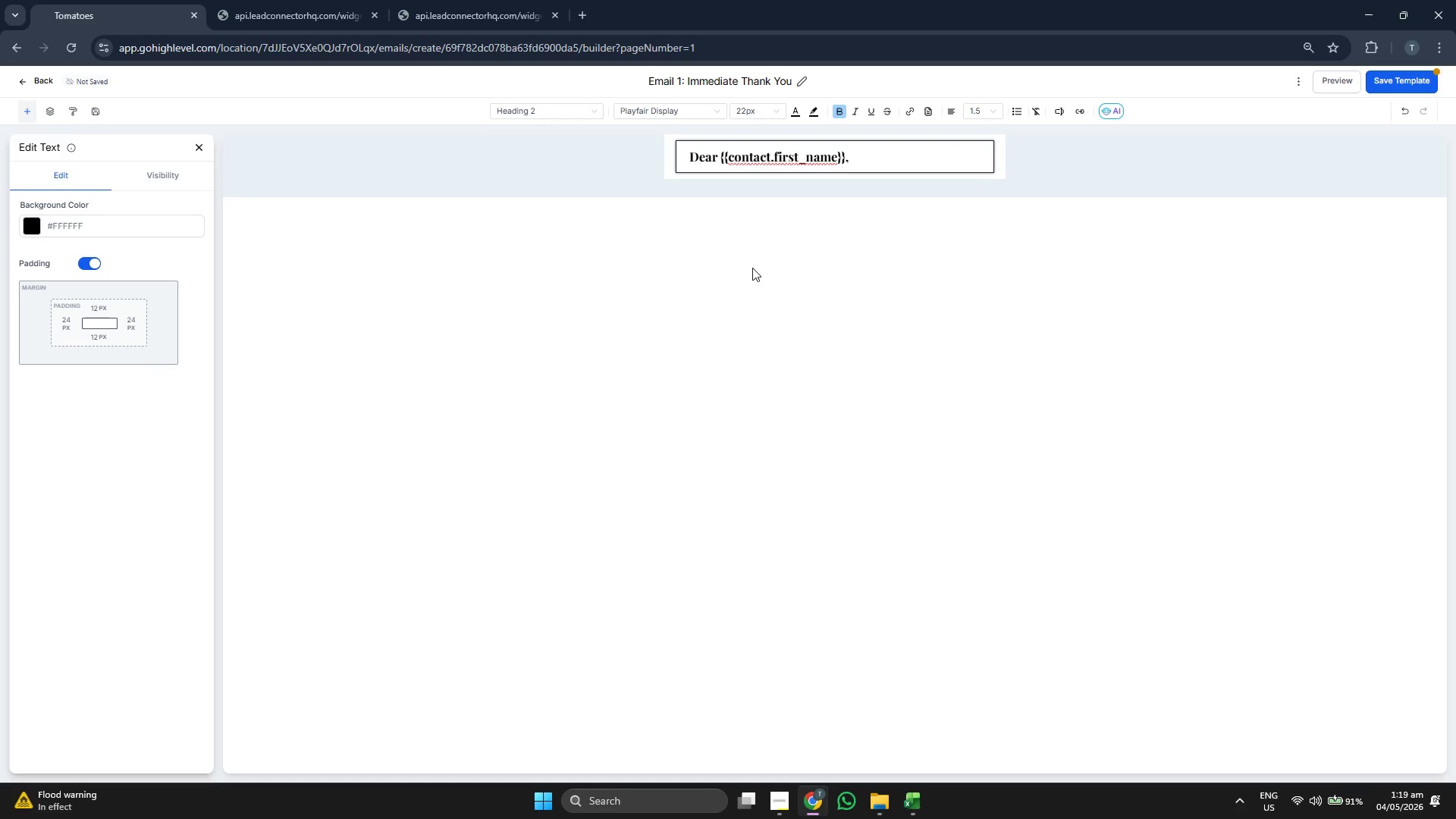 
key(Enter)
 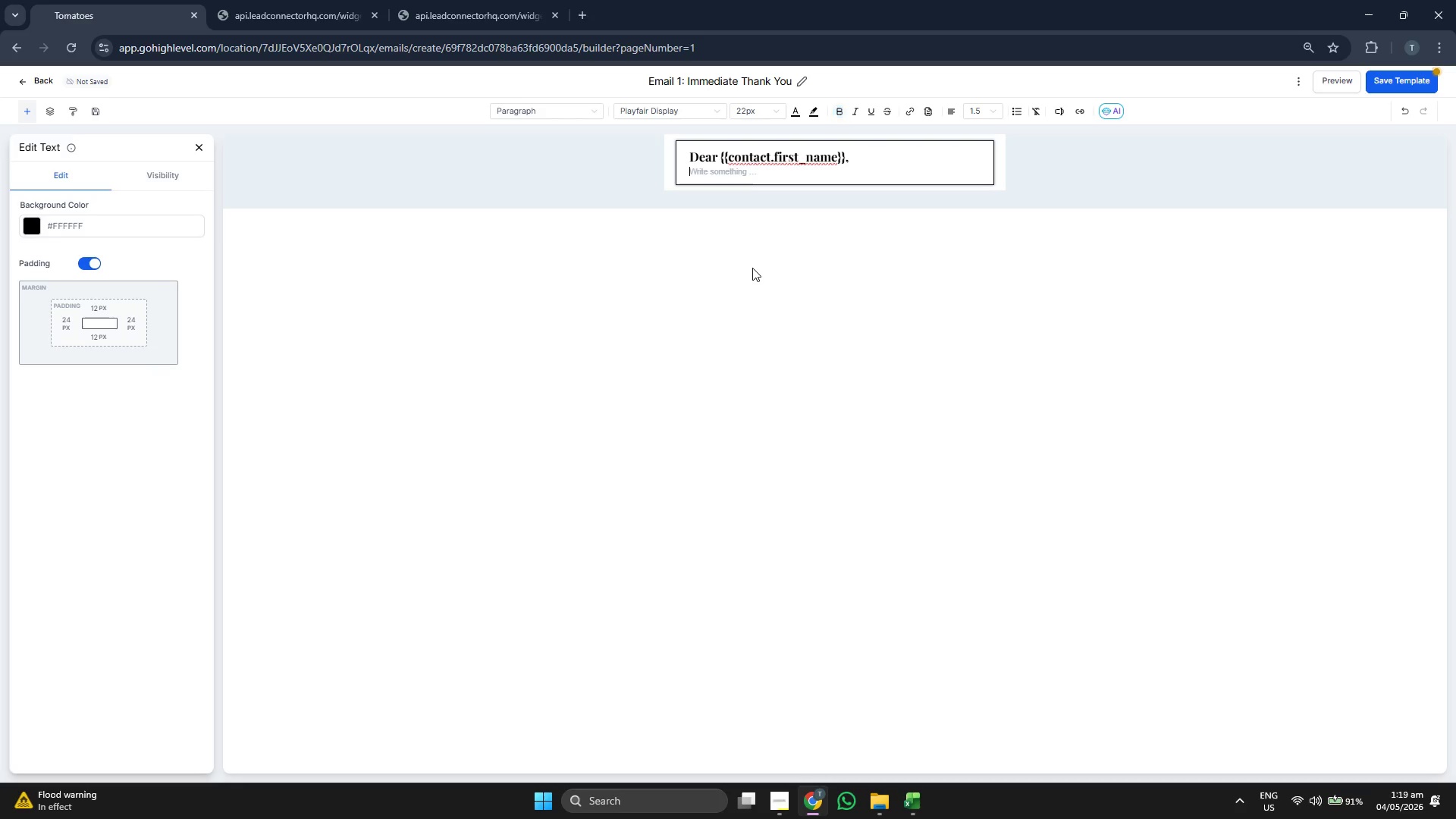 
key(Enter)
 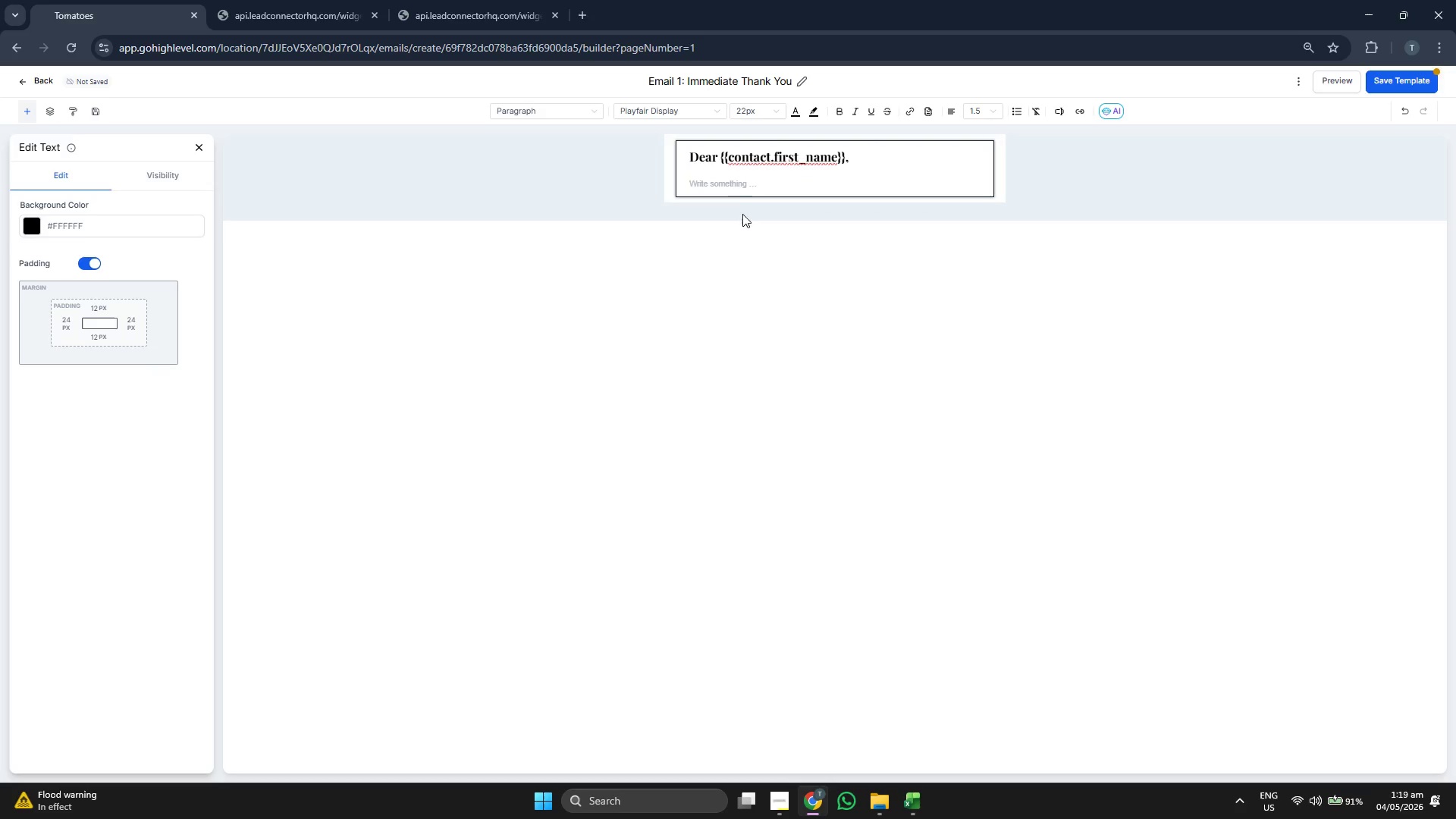 
left_click([676, 112])
 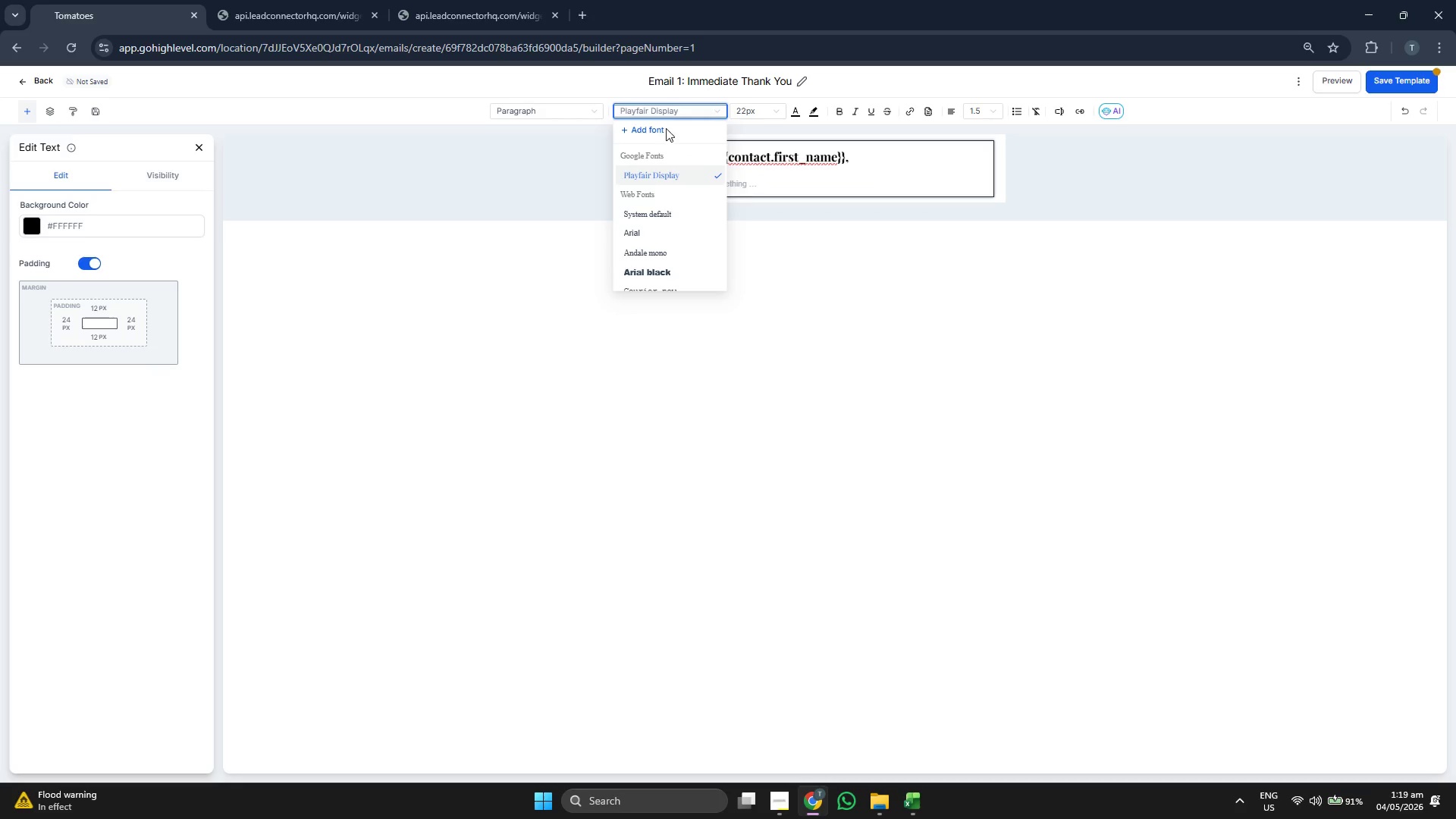 
left_click([663, 130])
 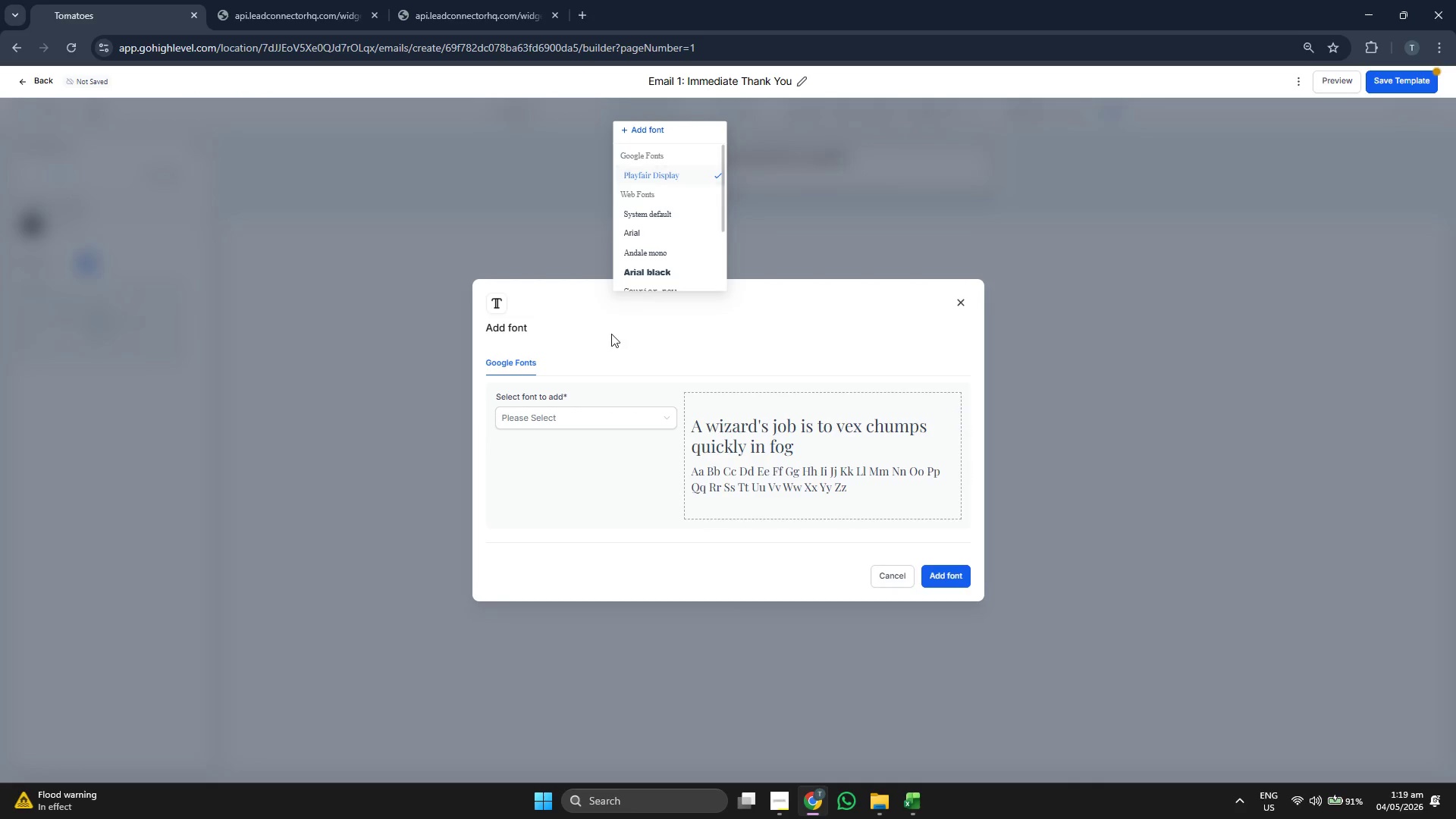 
left_click([580, 419])
 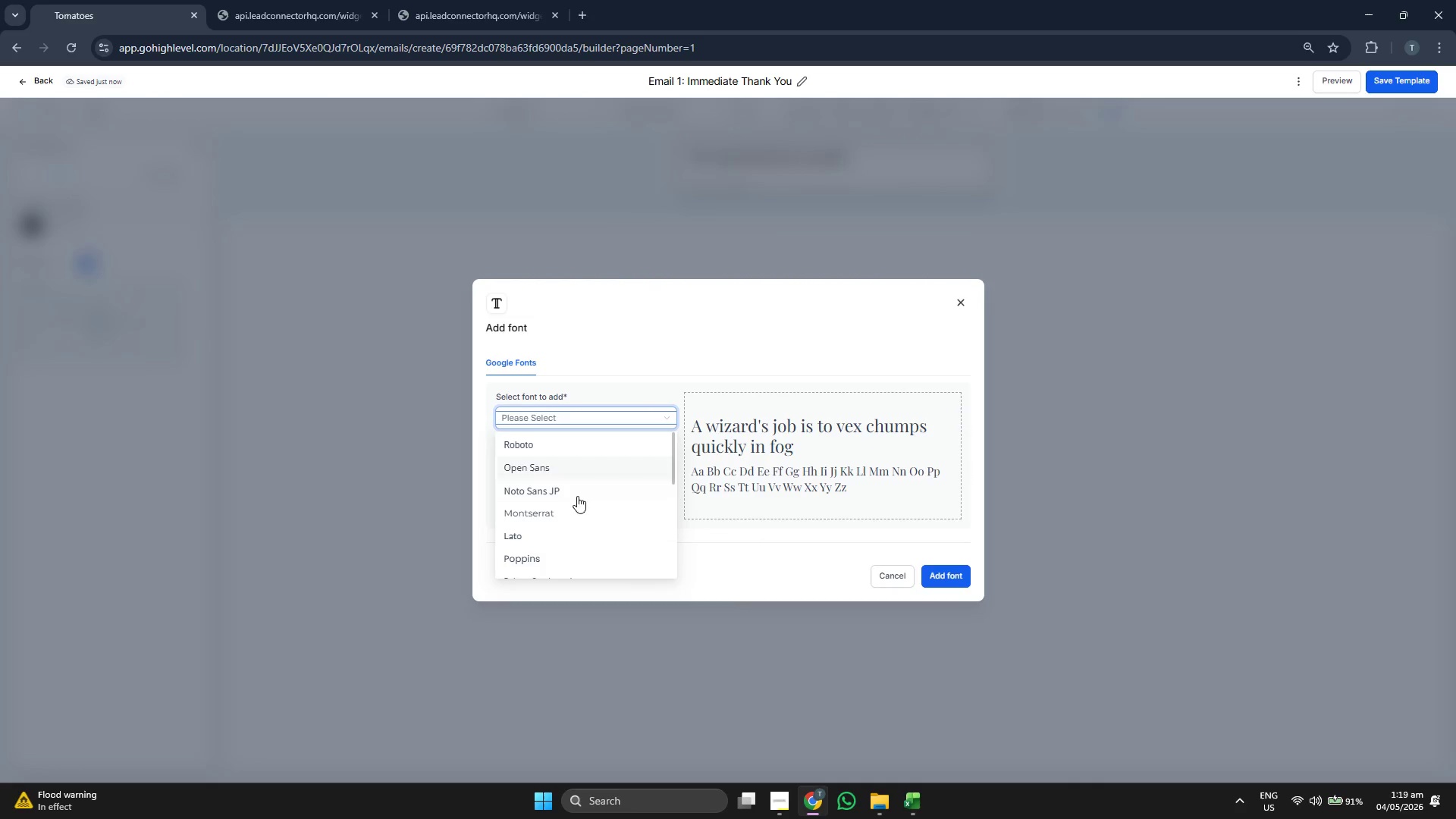 
left_click([574, 519])
 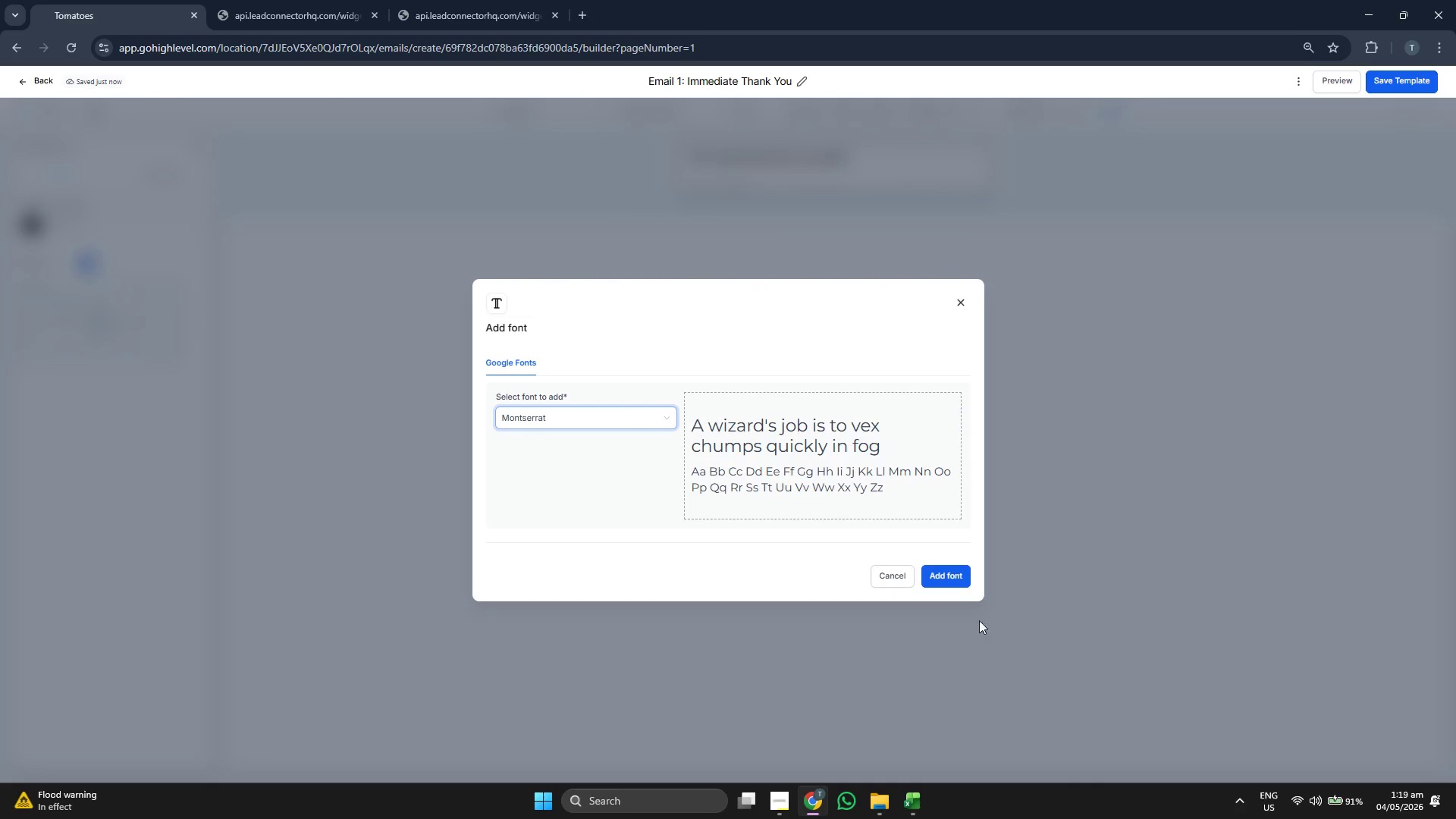 
left_click([949, 573])
 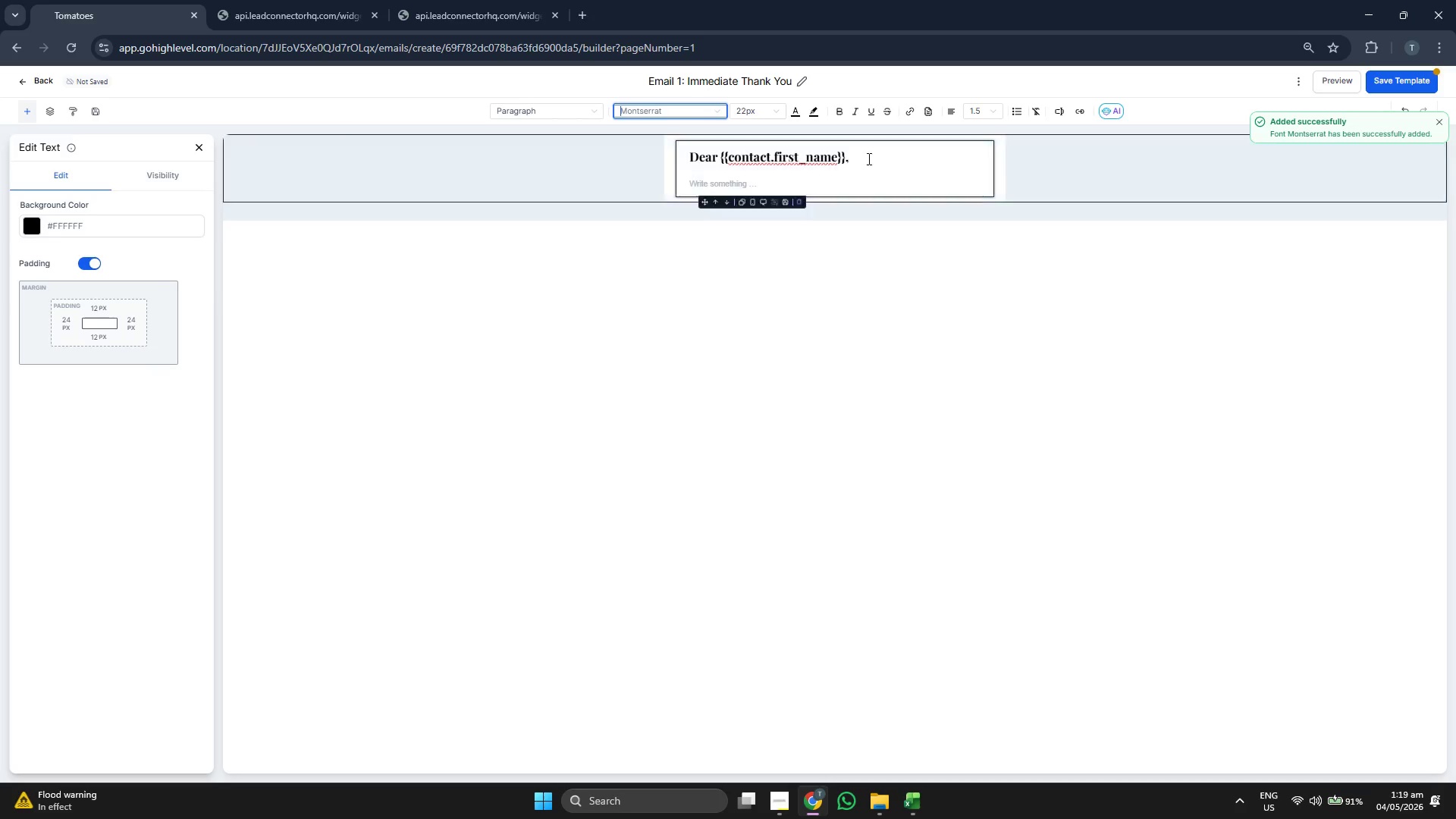 
left_click([764, 108])
 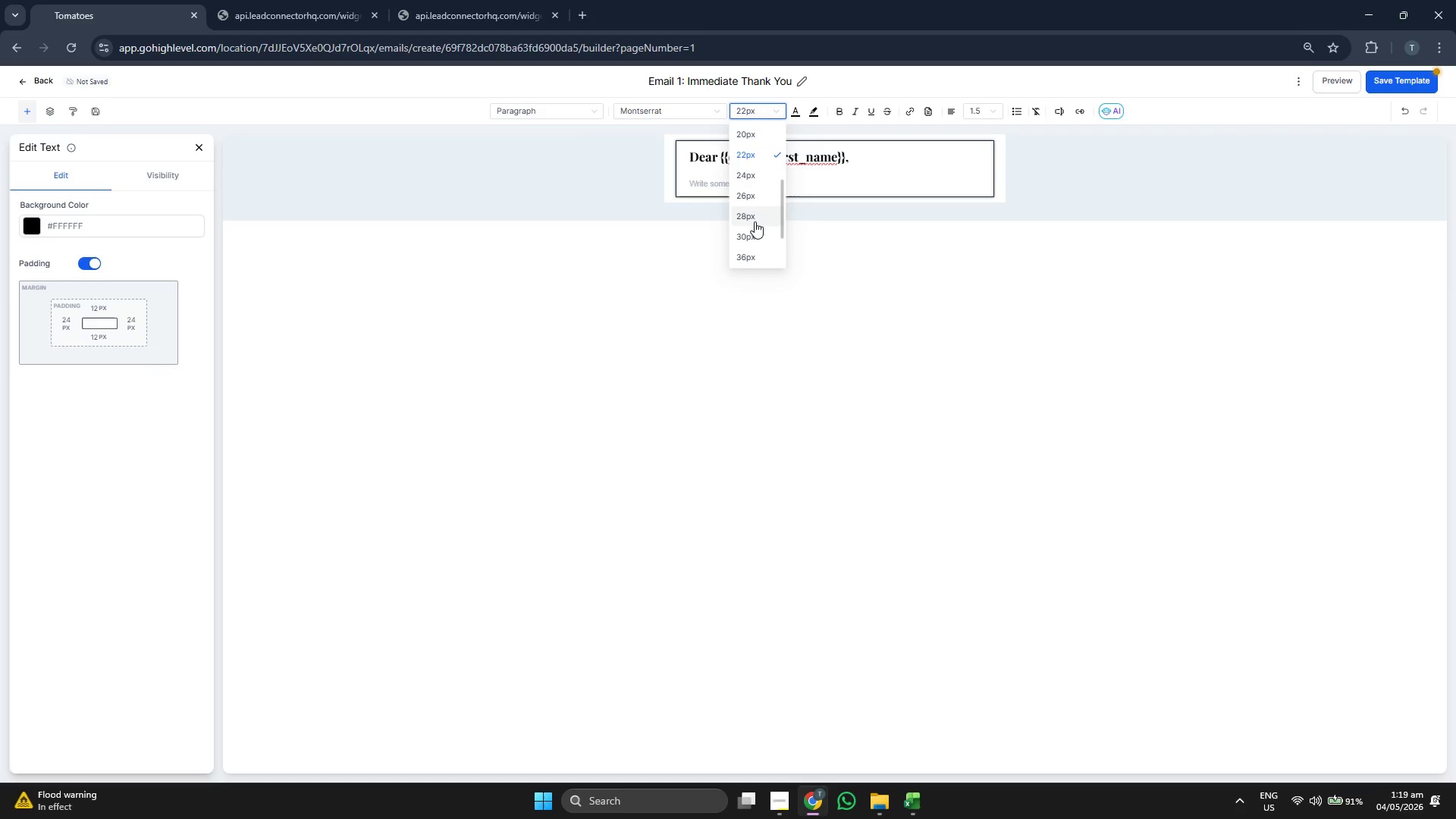 
scroll: coordinate [755, 221], scroll_direction: up, amount: 1.0
 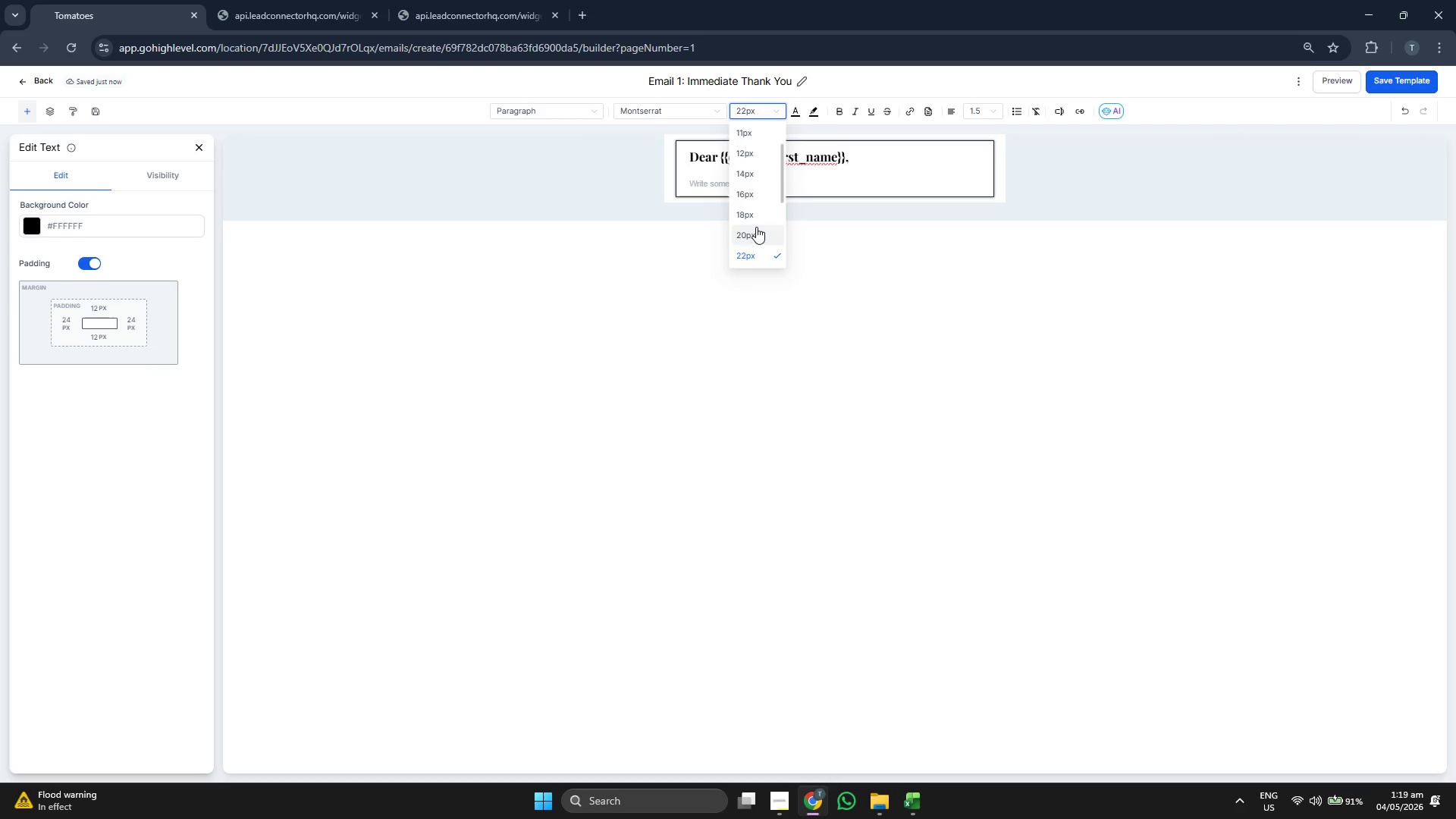 
left_click([753, 193])
 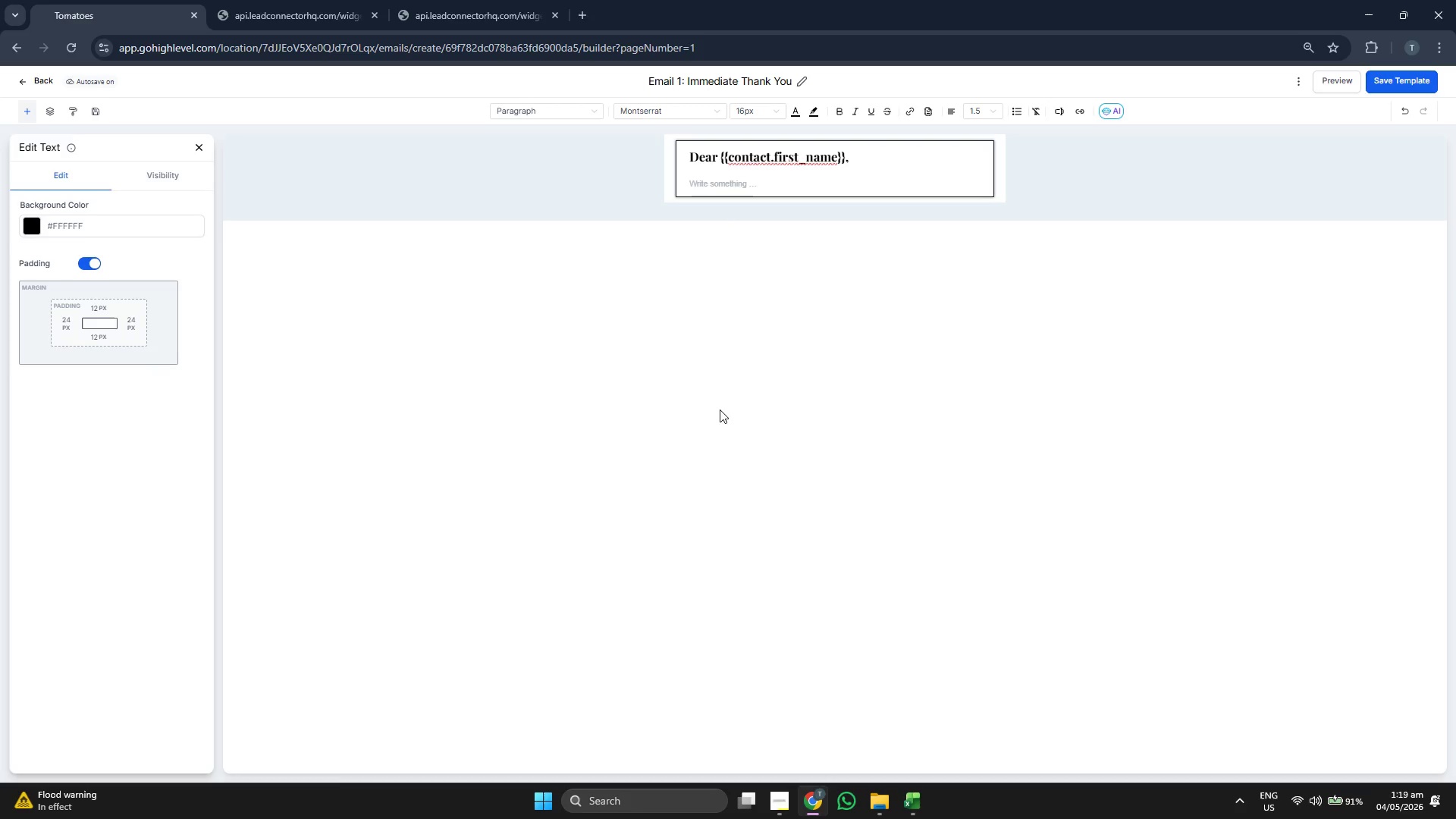 
type(It was a pleasure having )
 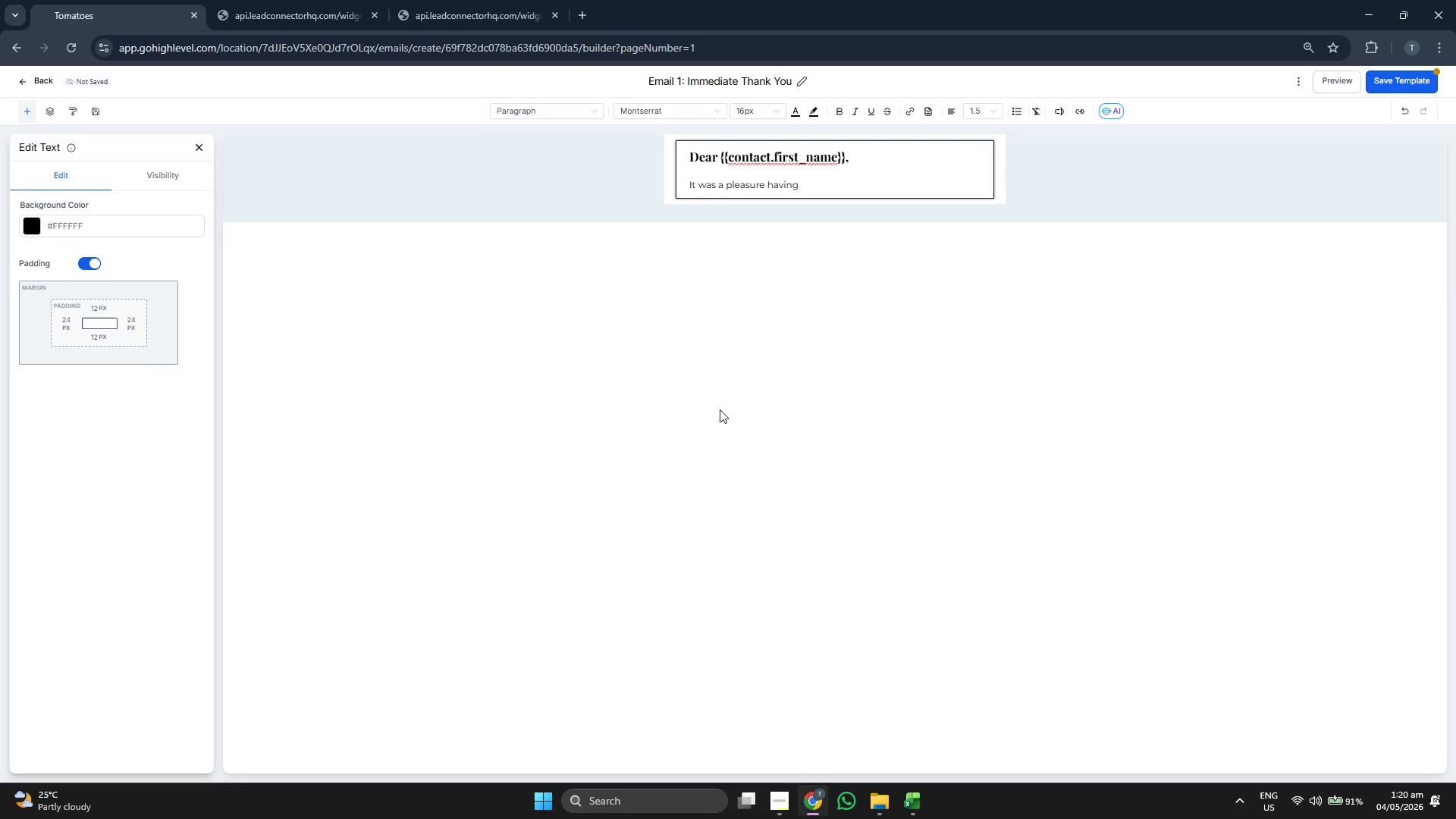 
wait(6.97)
 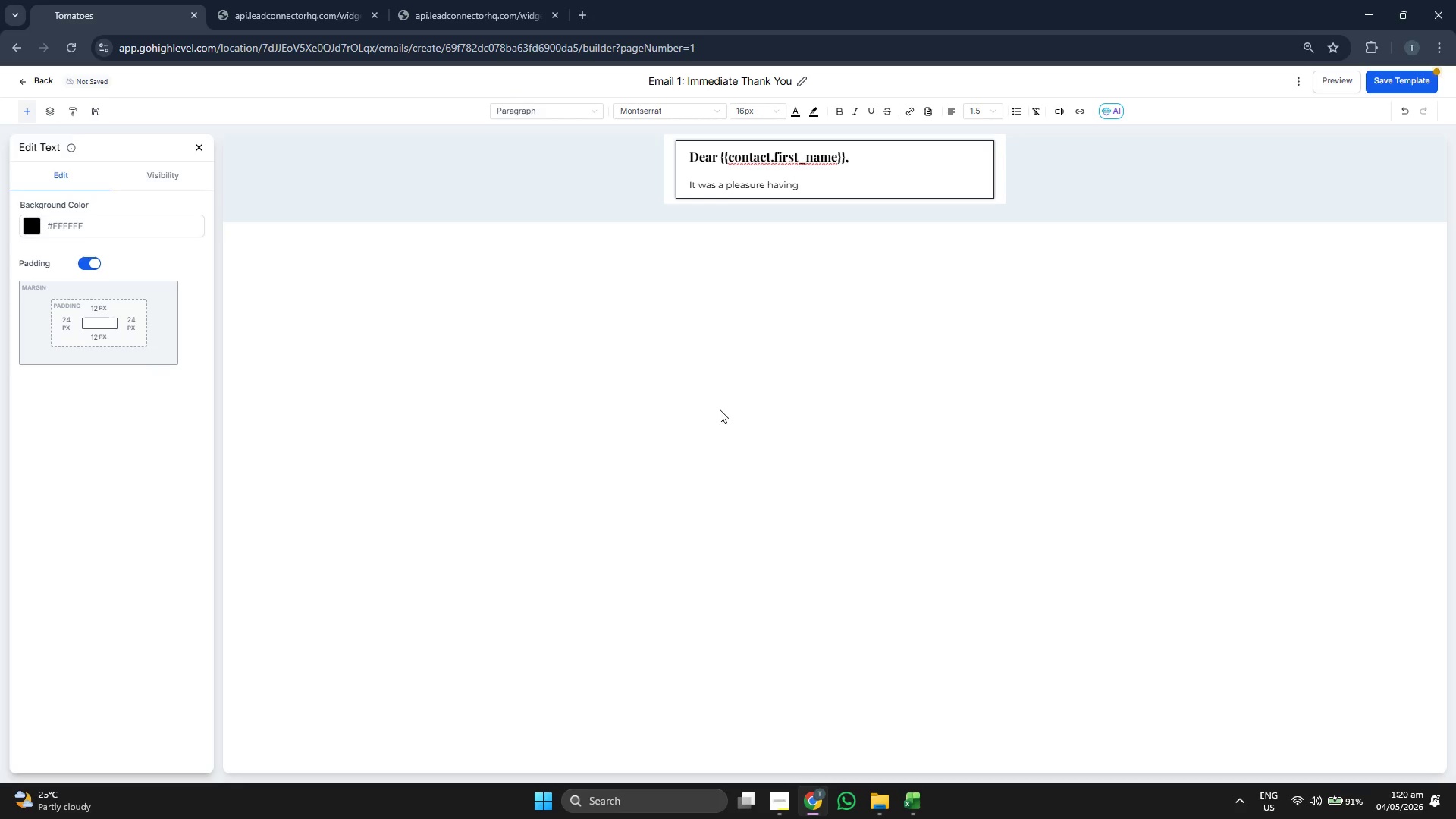 
type(you )
 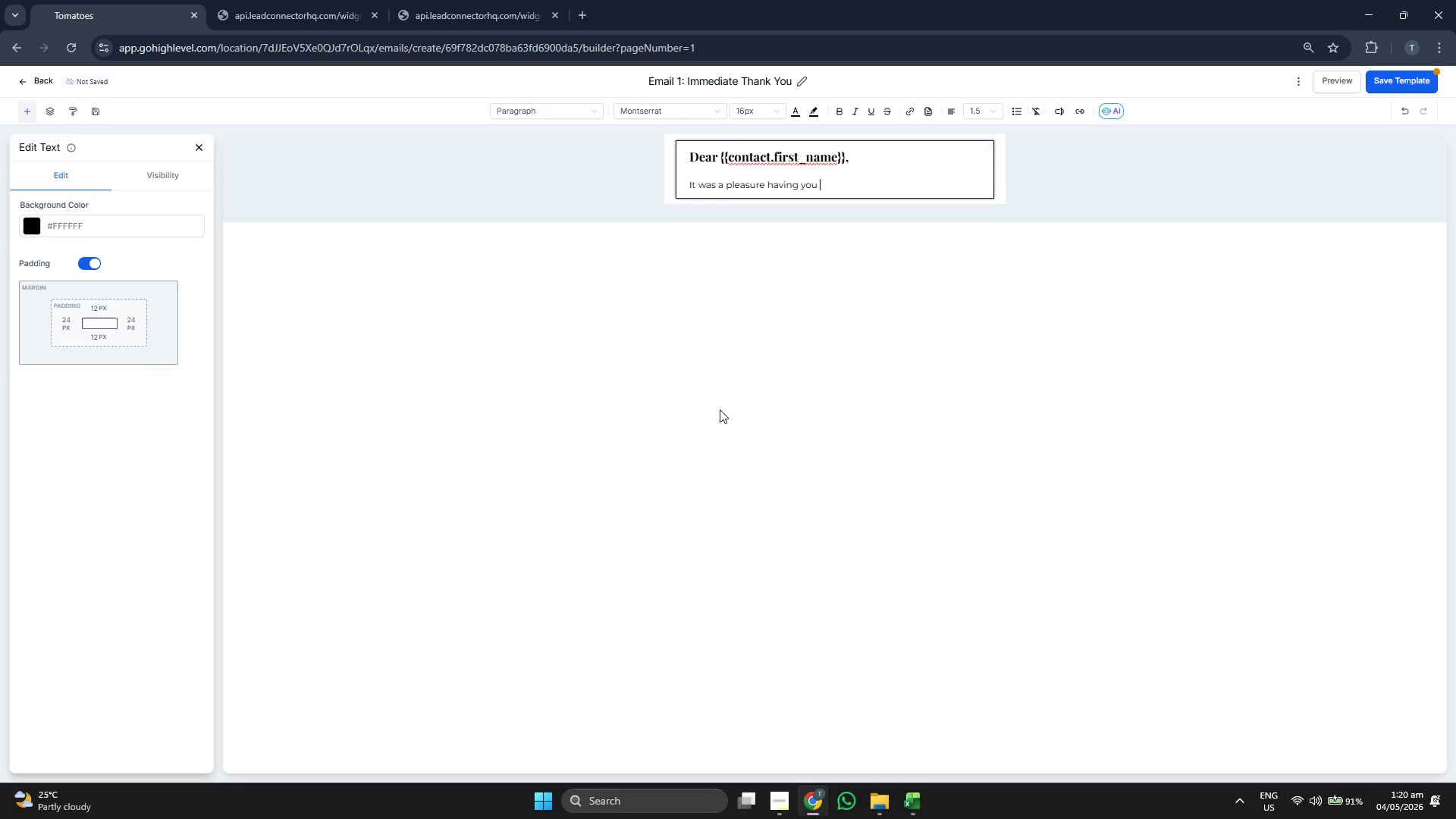 
type(t)
key(Backspace)
type(int)
key(Backspace)
type( the )
 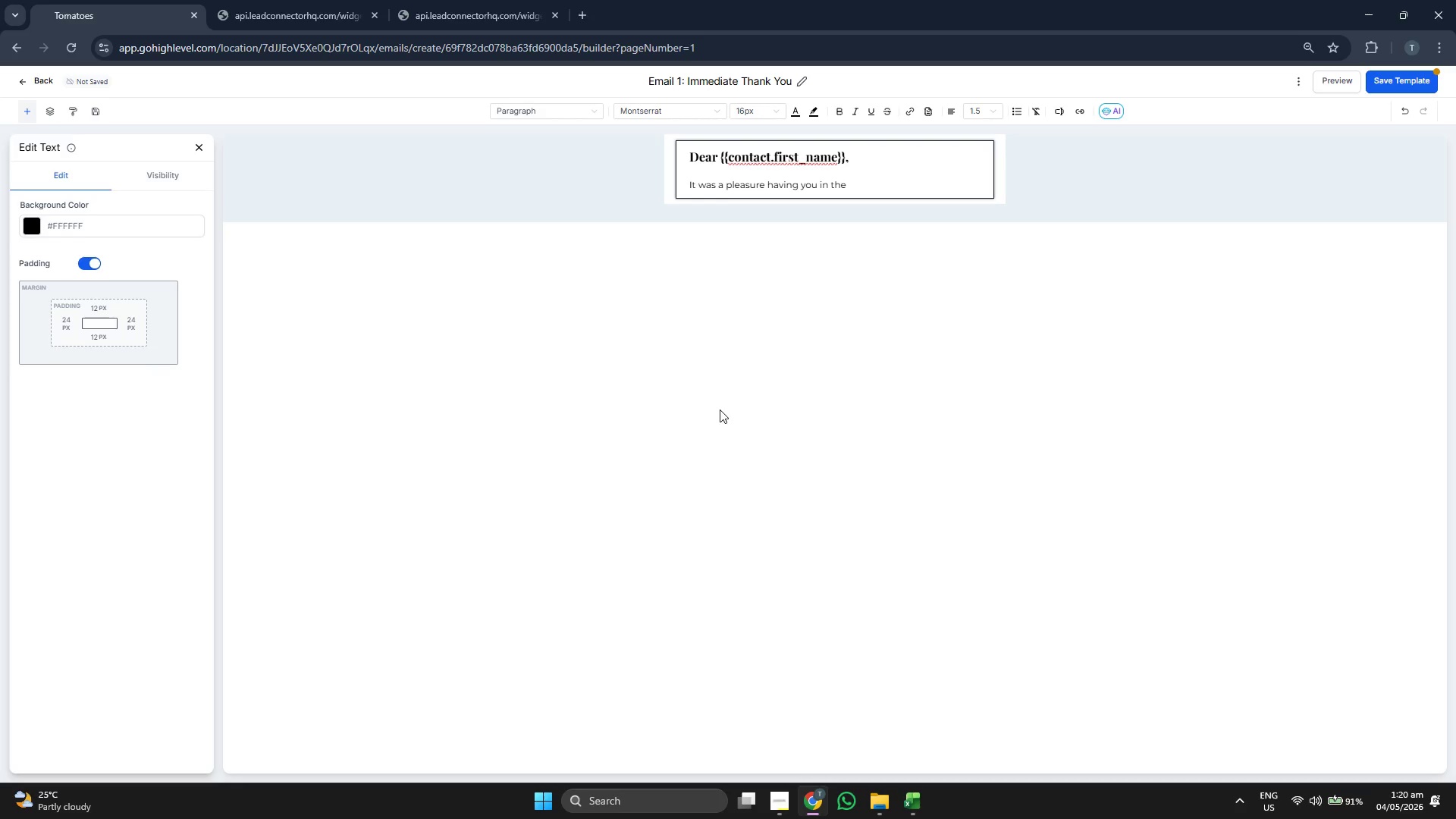 
type(shop)
 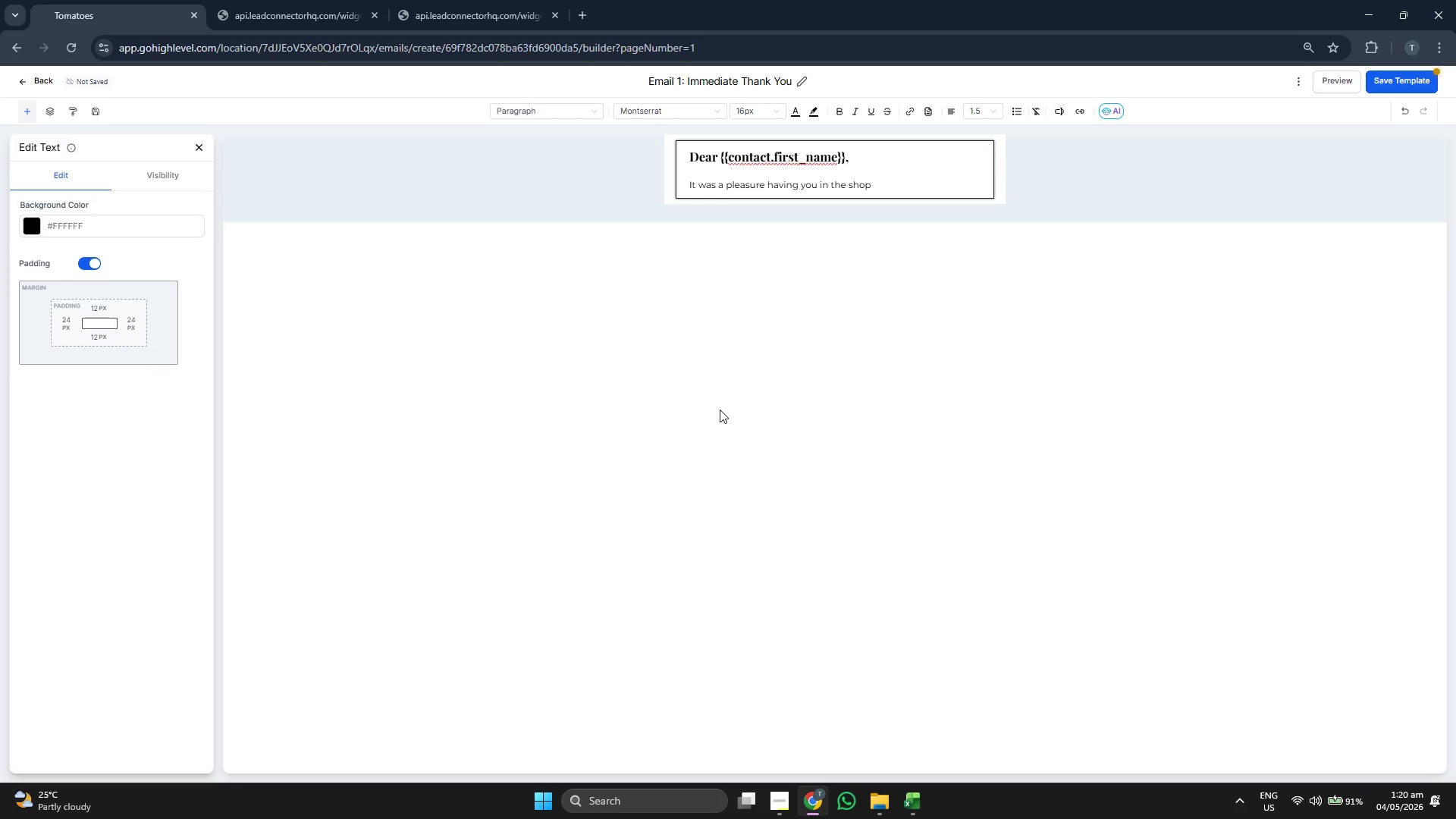 
key(Space)
 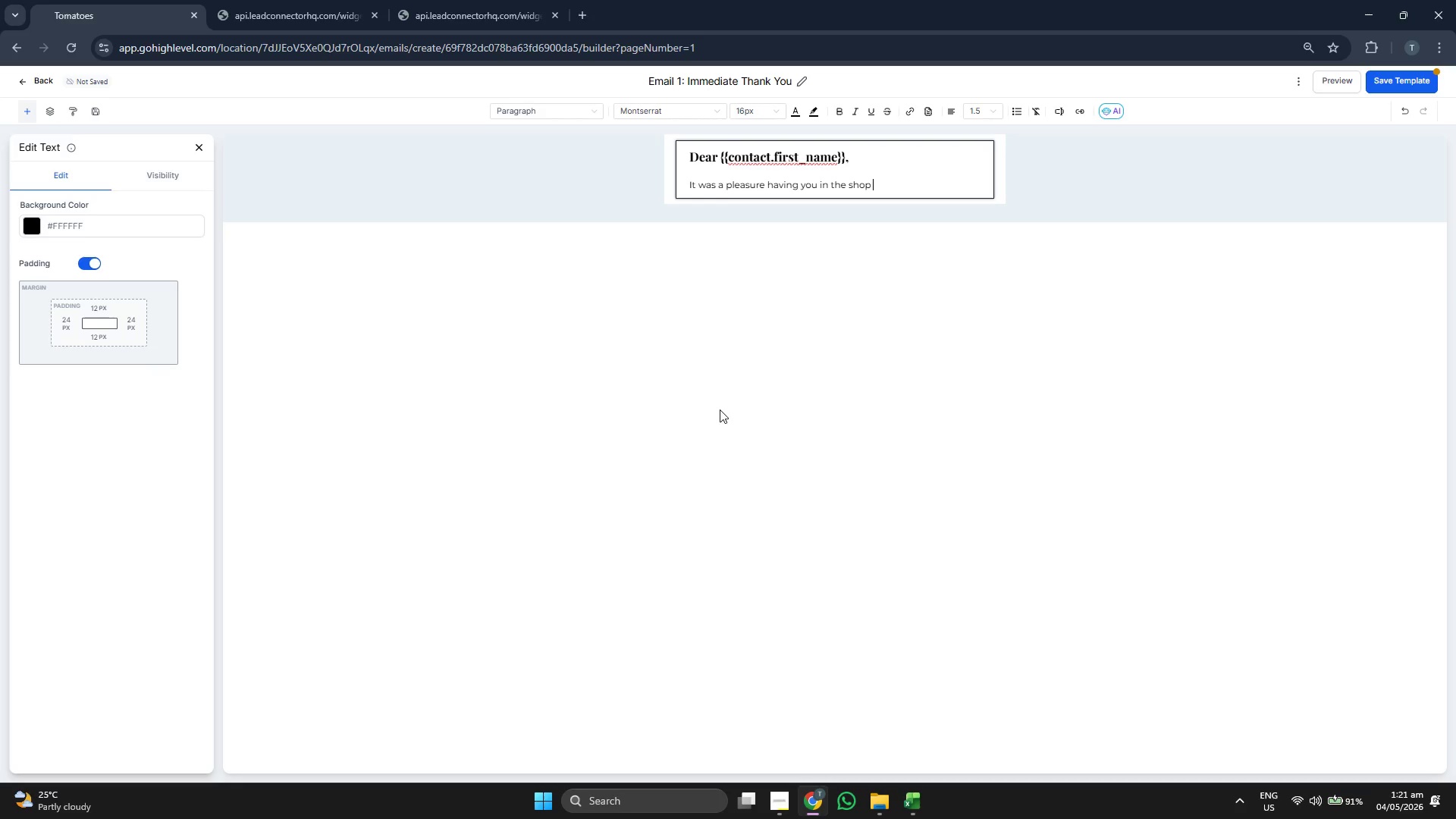 
type(today.)
 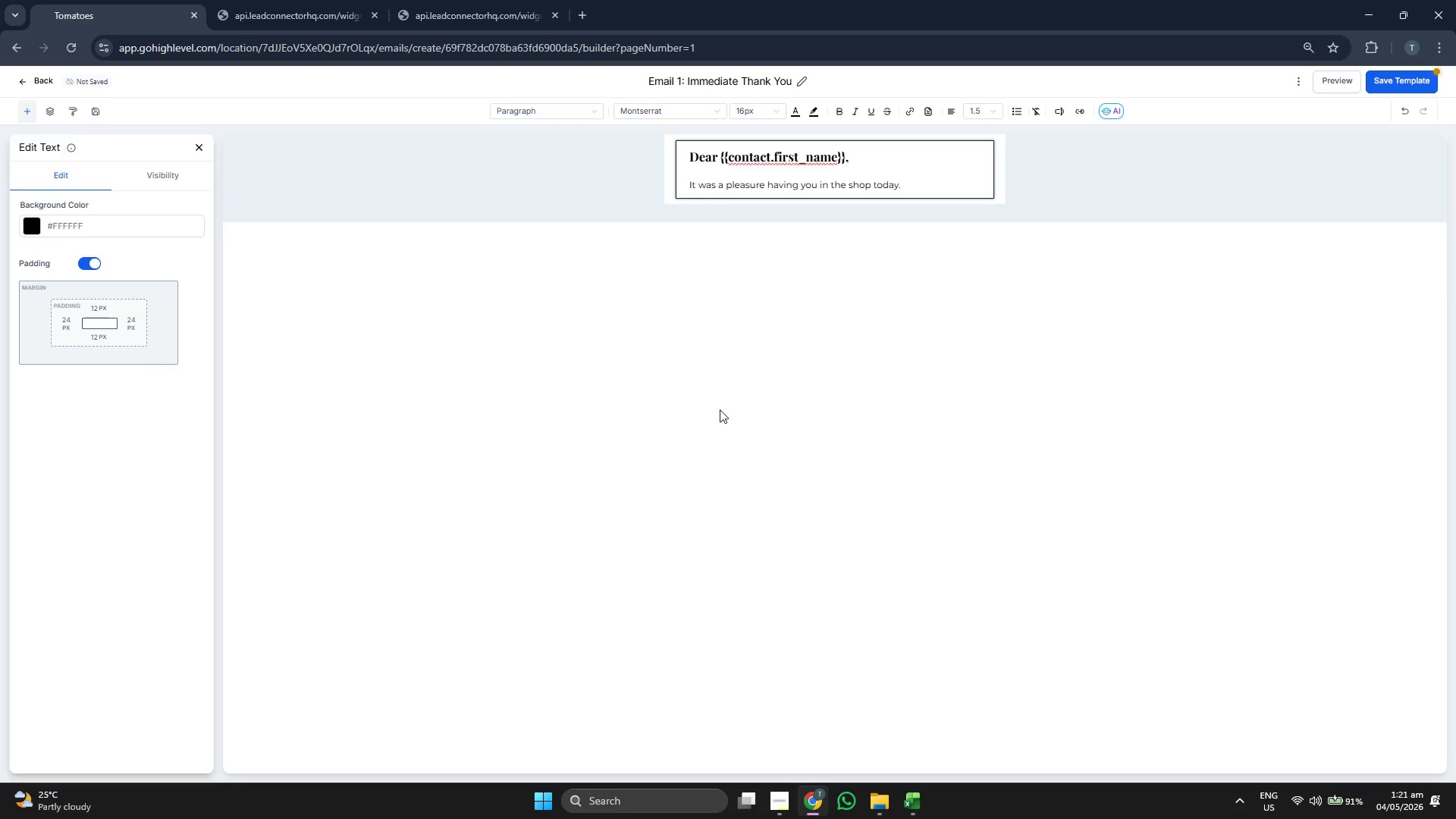 
key(Enter)
 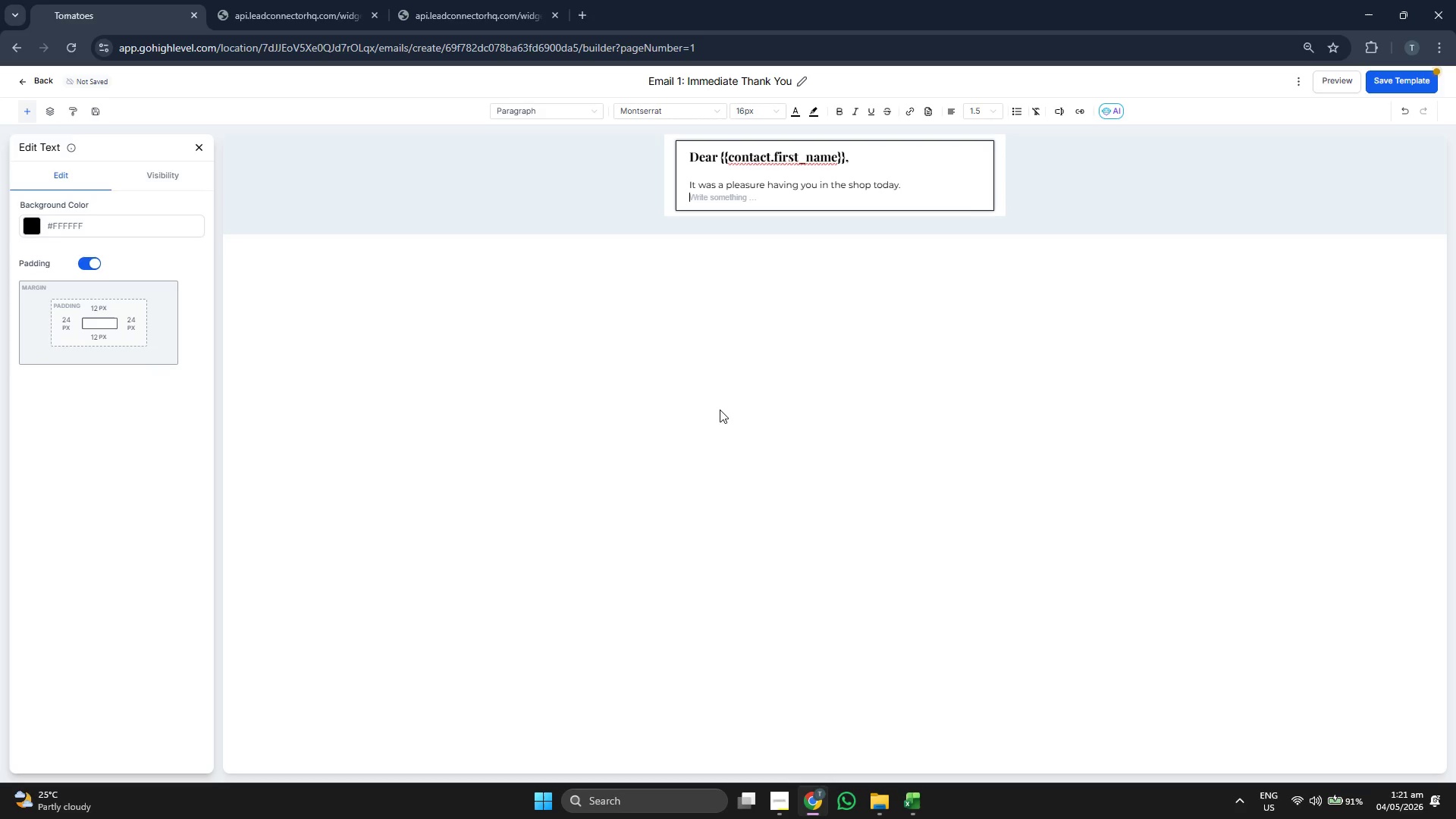 
key(Enter)
 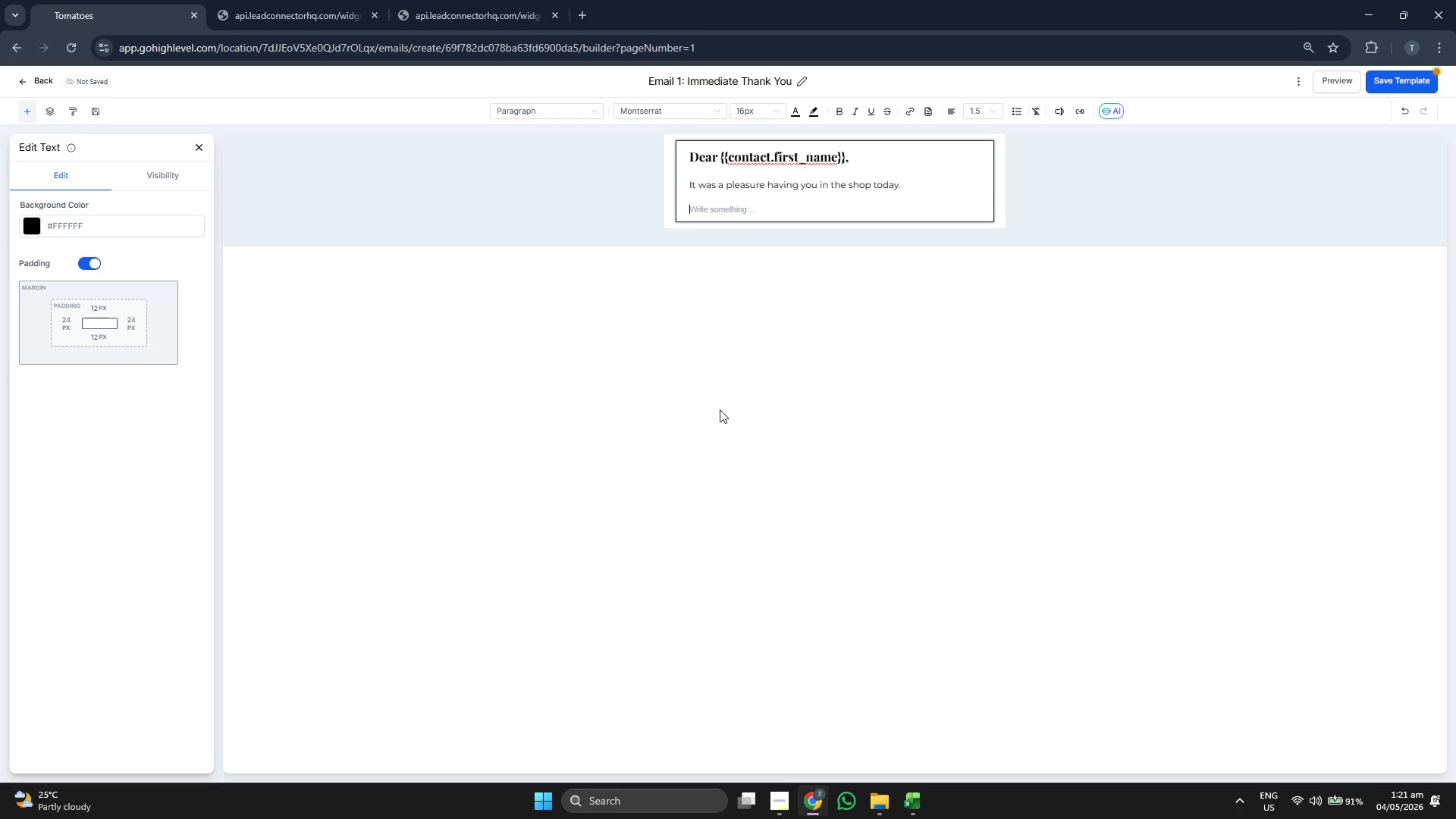 
type(We have )
 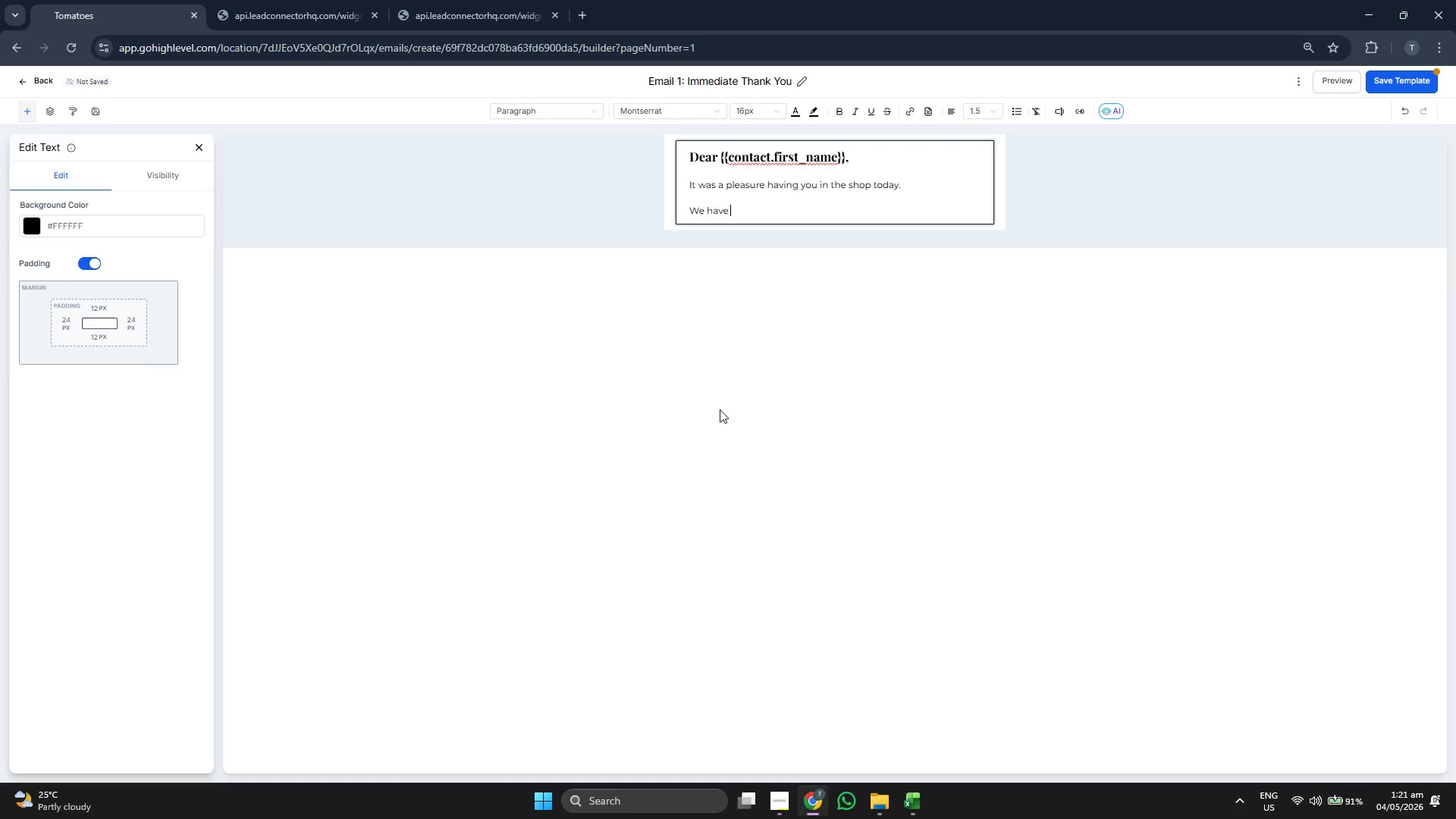 
key(H)
 